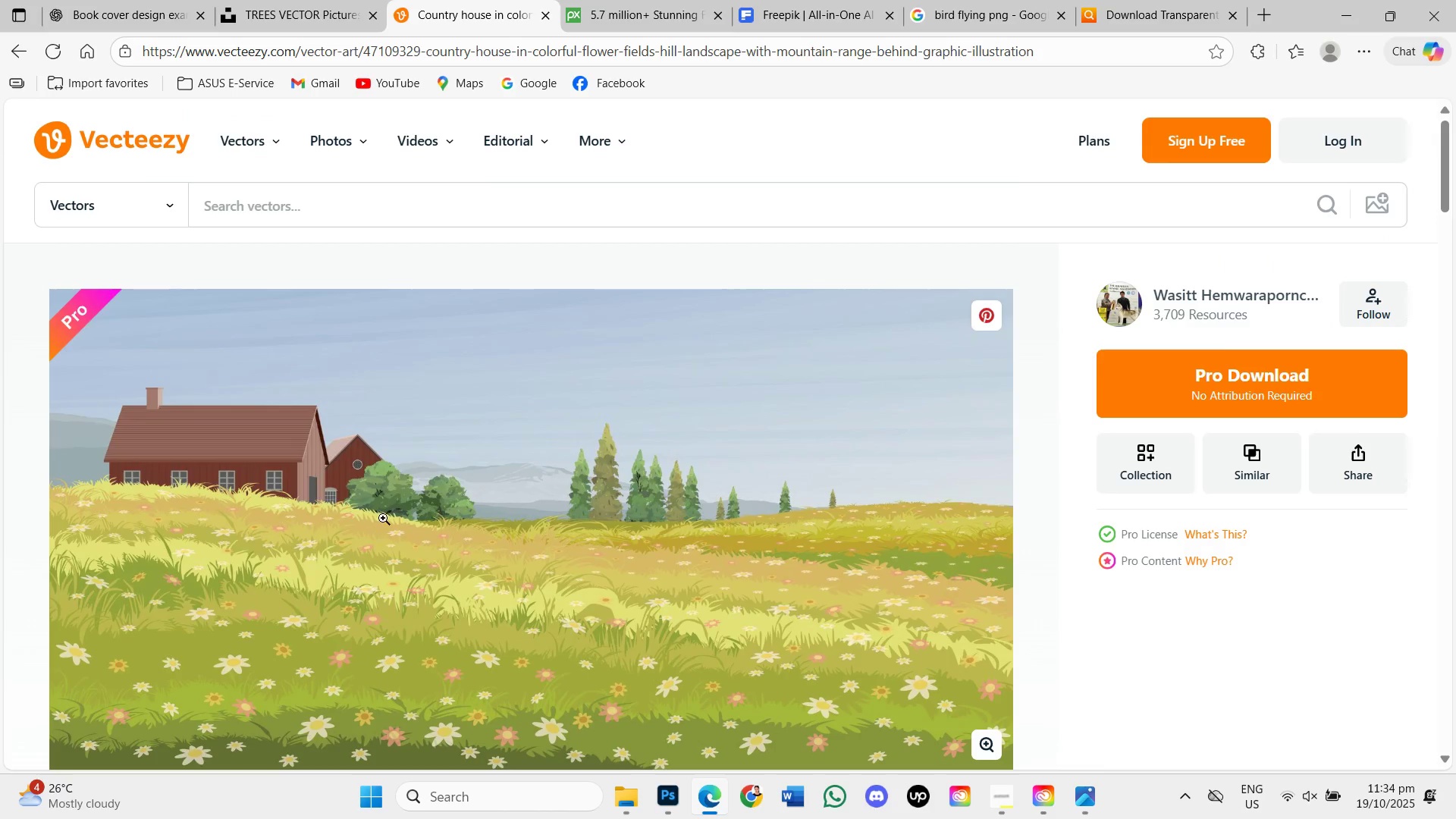 
mouse_move([383, 535])
 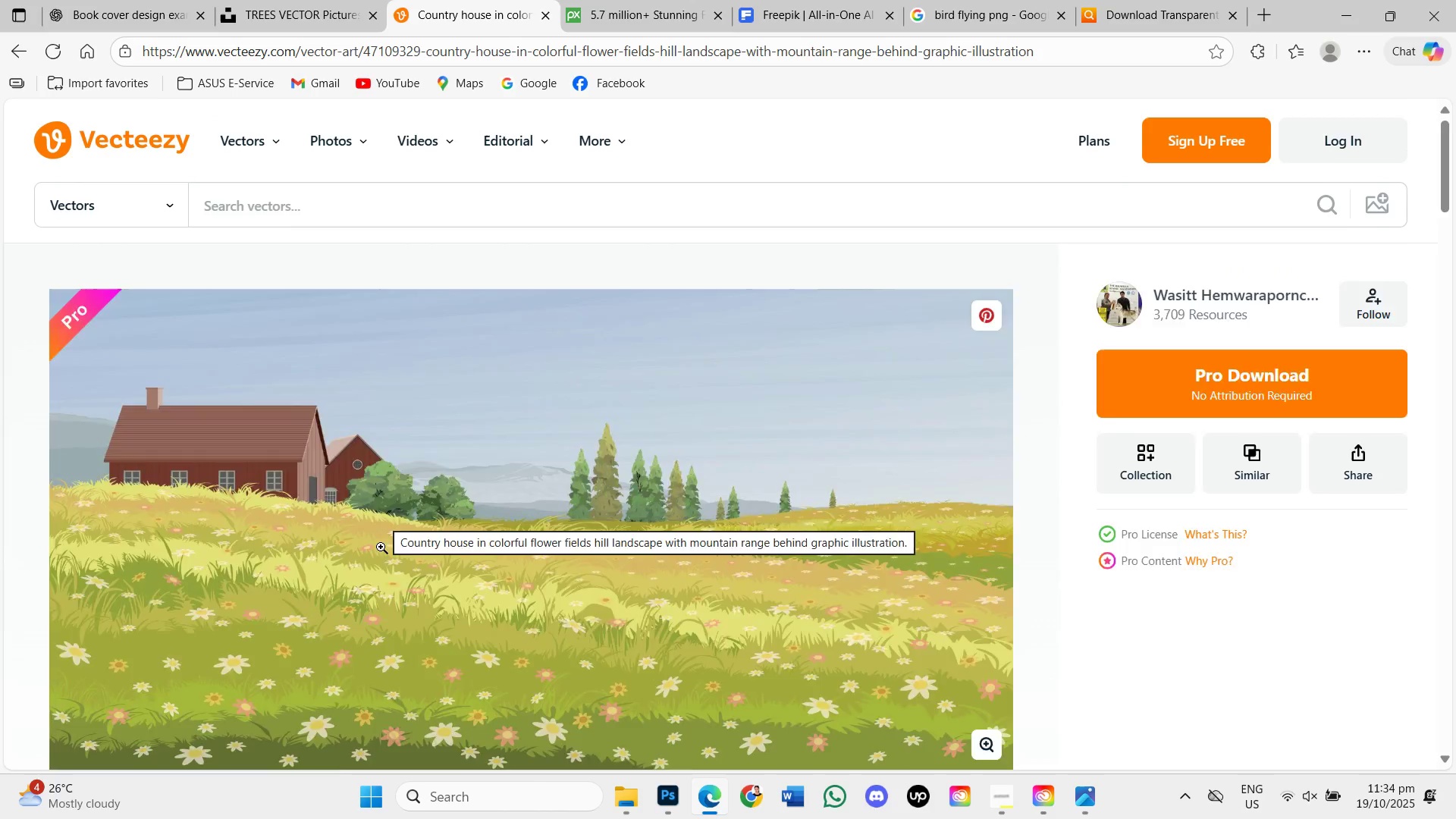 
scroll: coordinate [381, 547], scroll_direction: down, amount: 1.0
 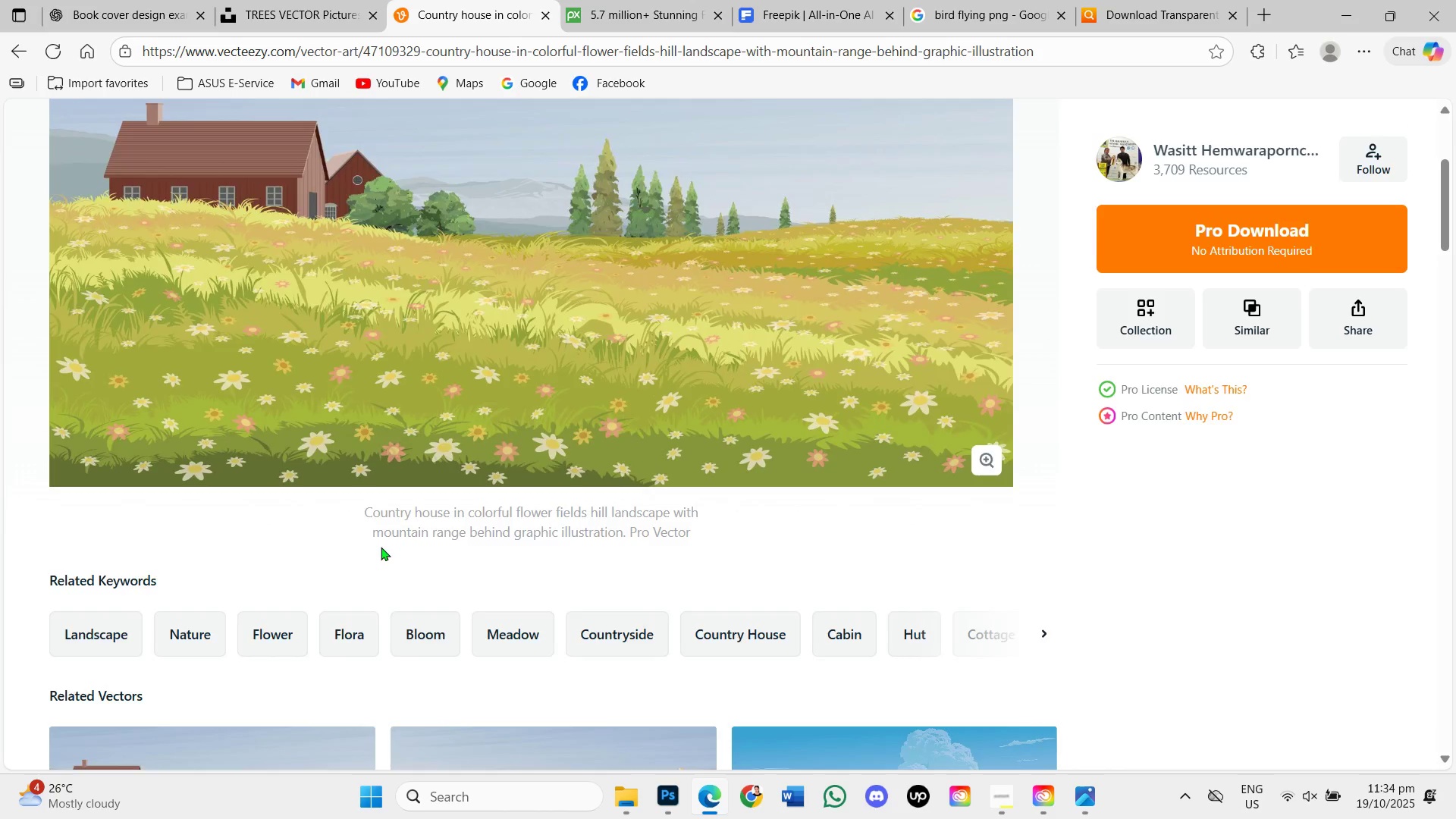 
scroll: coordinate [381, 547], scroll_direction: up, amount: 1.0
 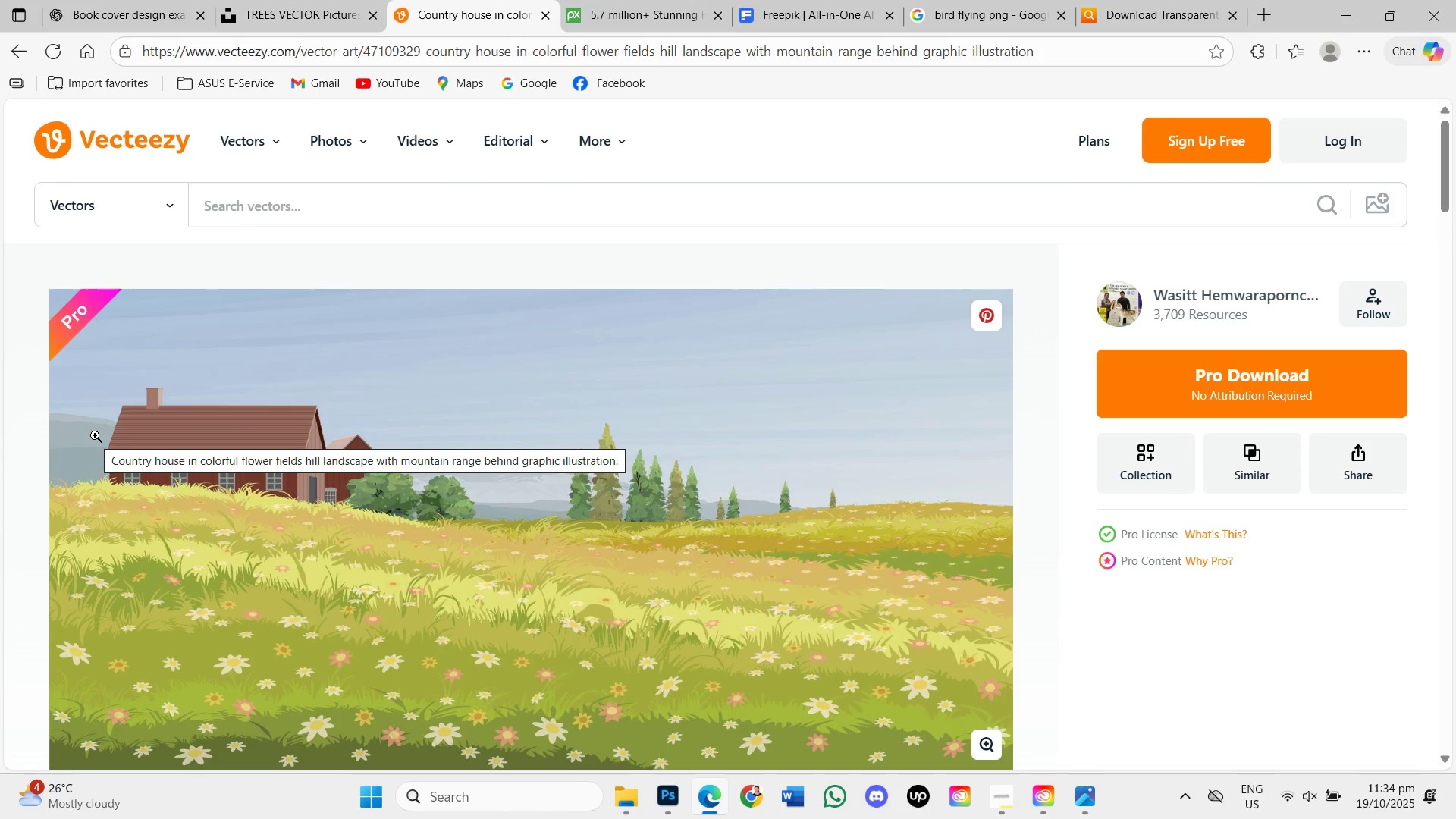 
wait(5.98)
 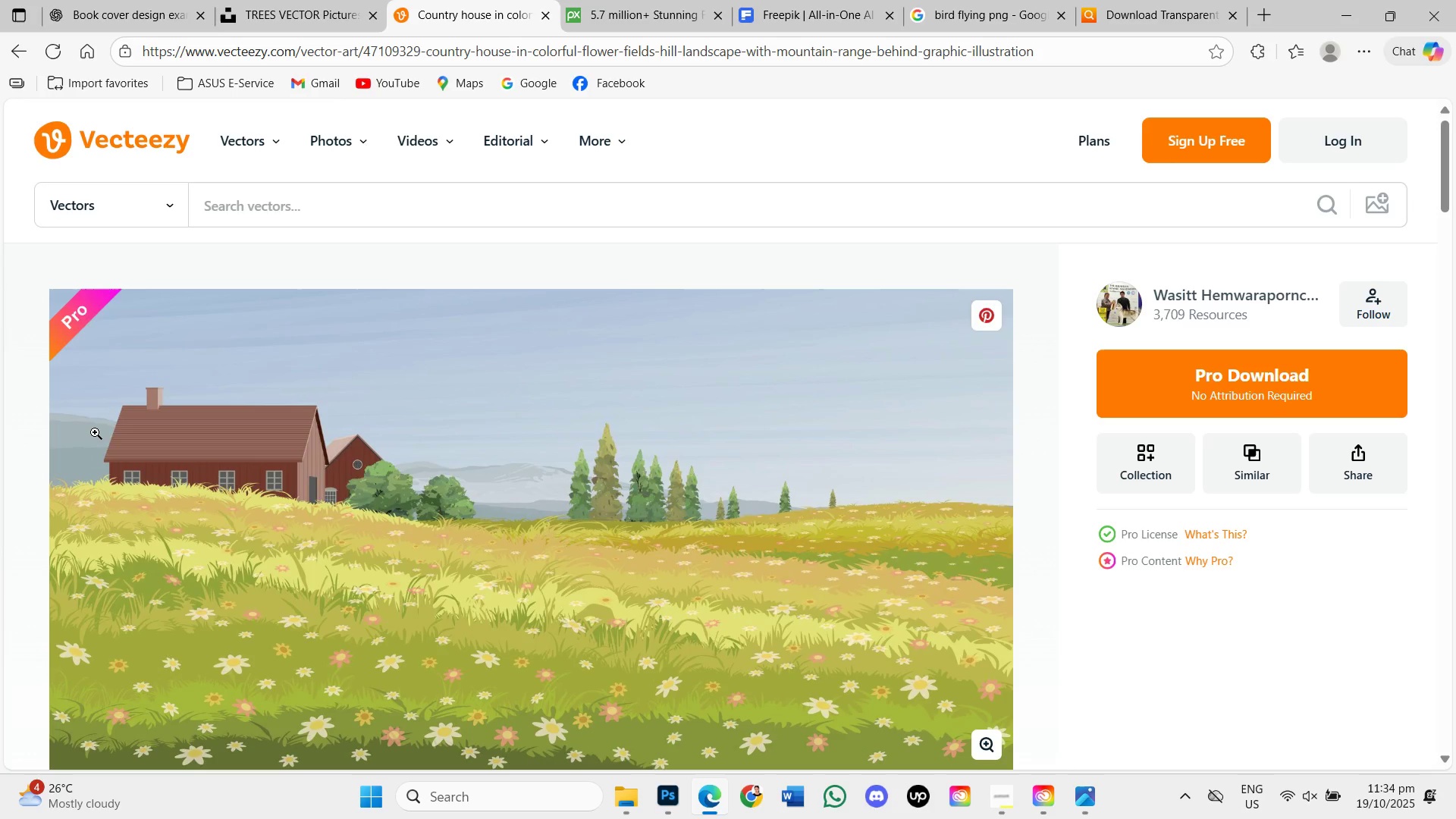 
key(Control+Shift+S)
 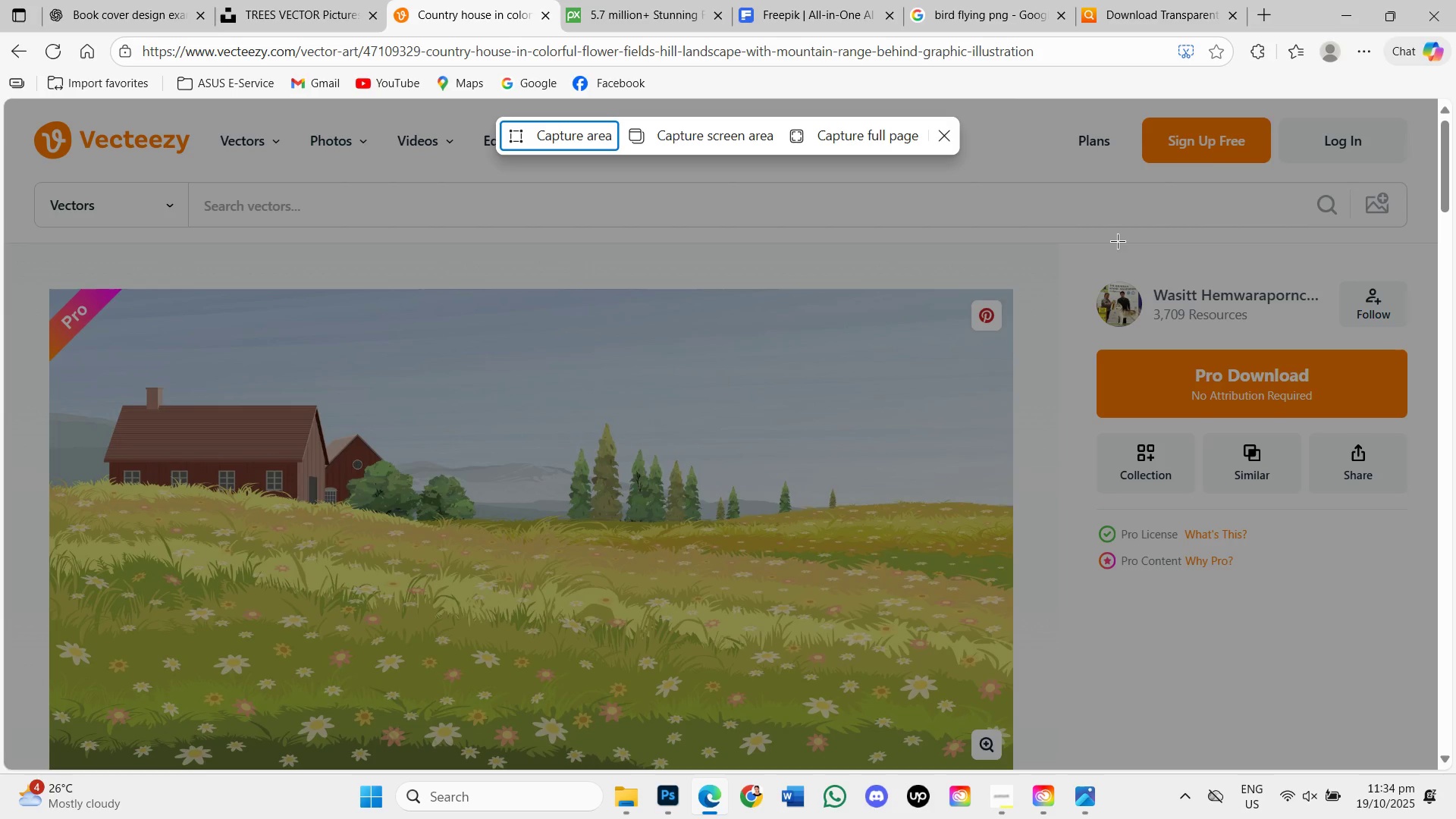 
left_click([891, 139])
 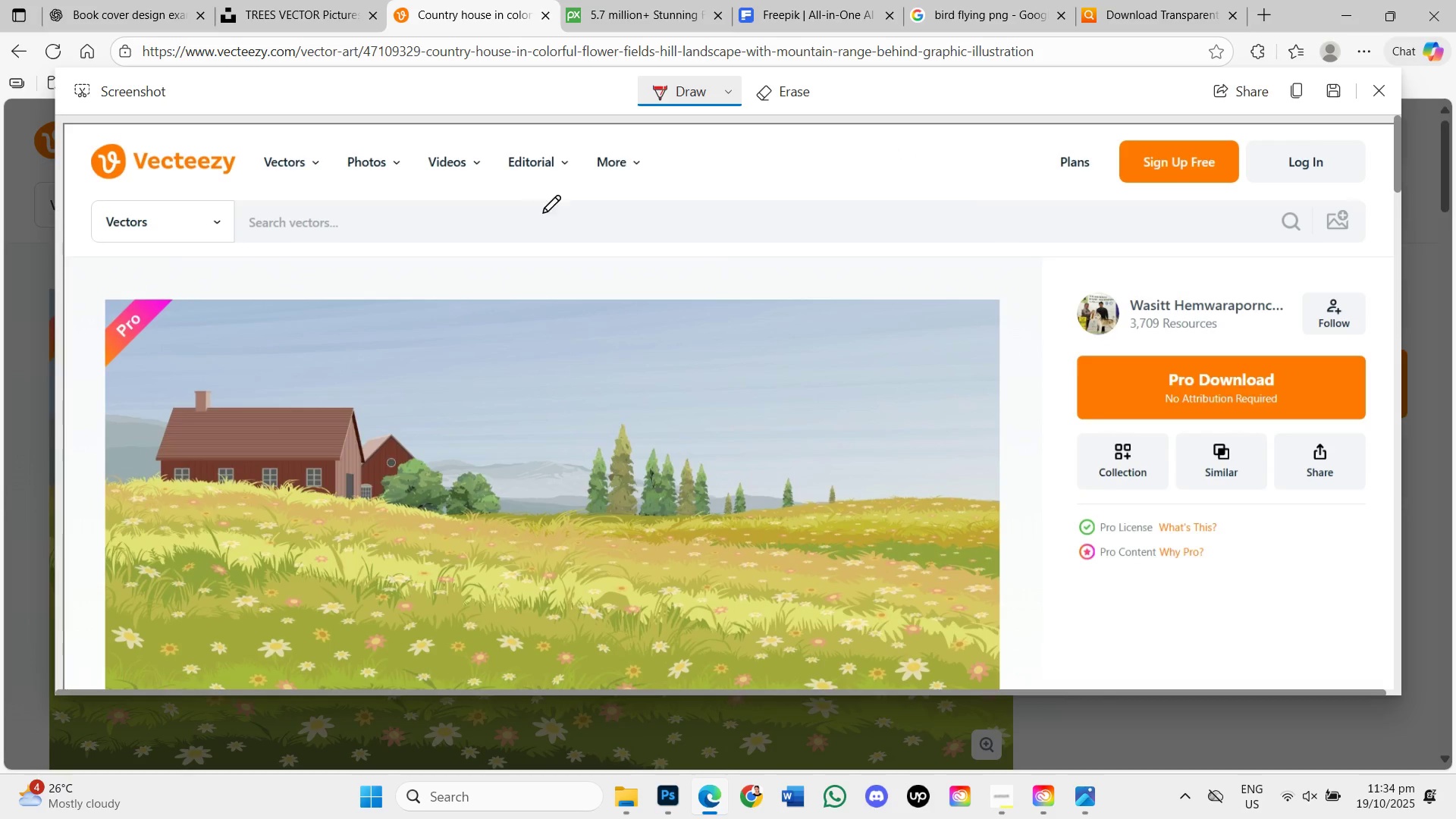 
key(Escape)
 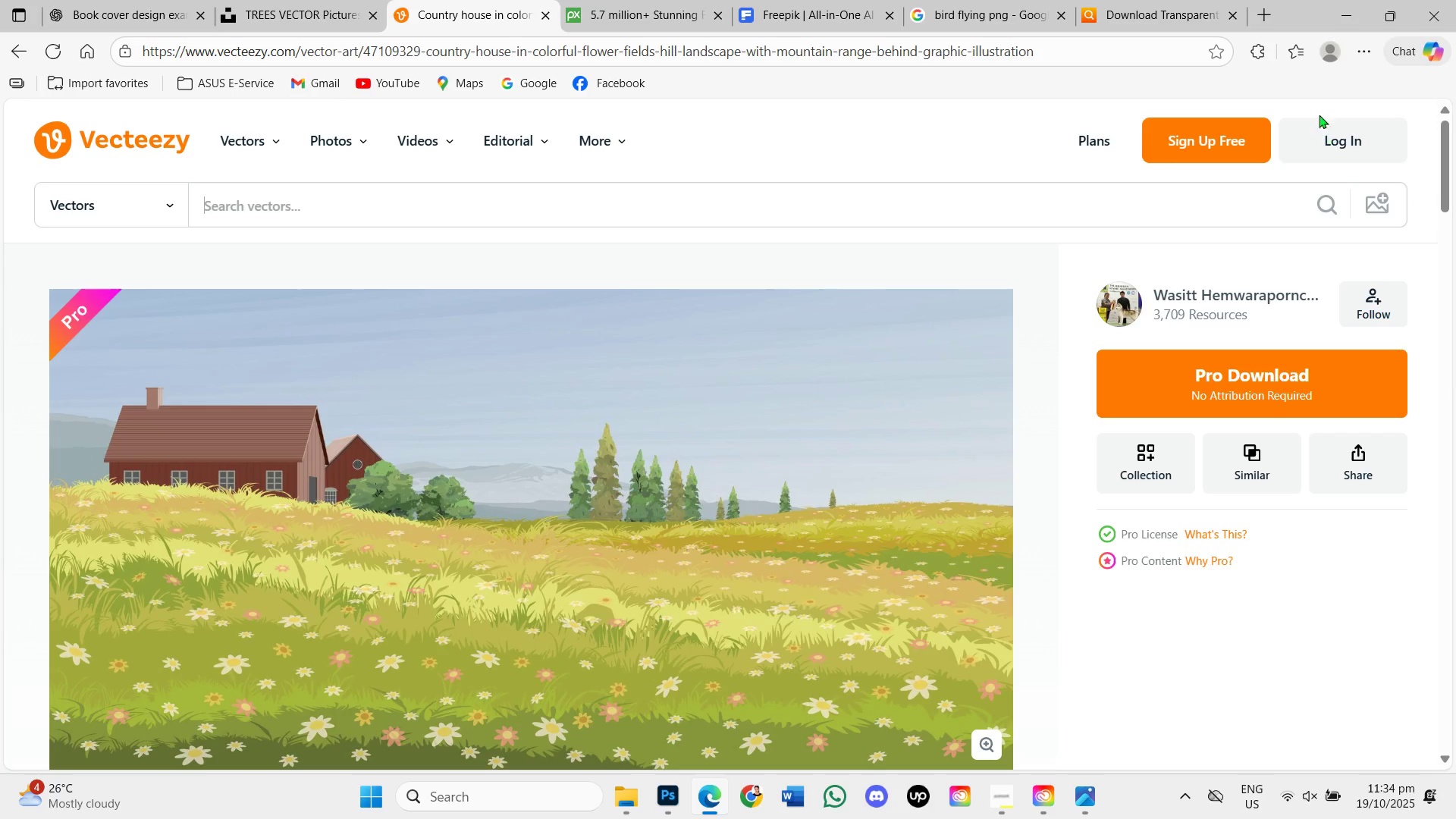 
key(Meta+MetaLeft)
 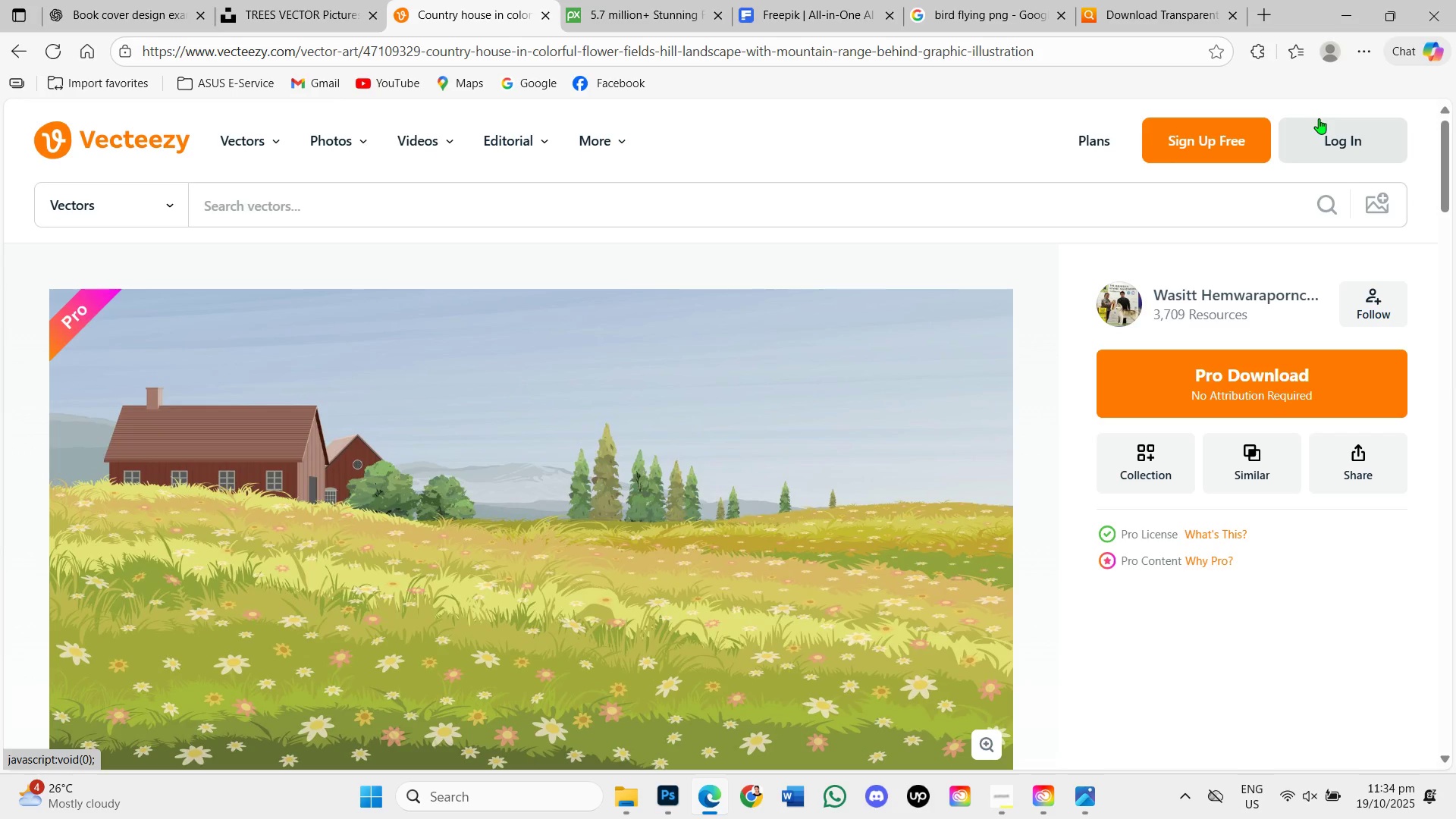 
hold_key(key=ShiftLeft, duration=0.36)
 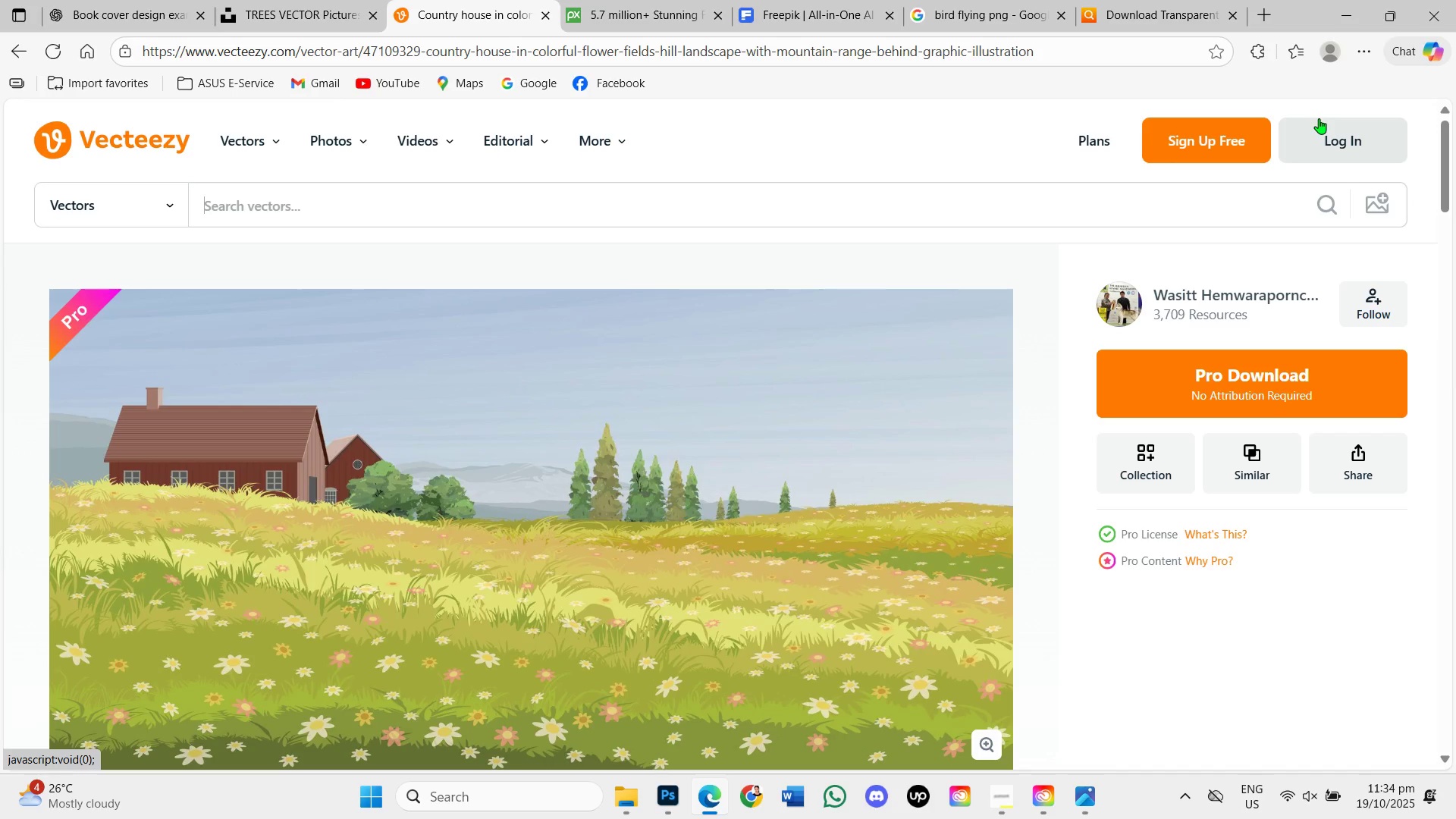 
hold_key(key=ShiftLeft, duration=0.41)
 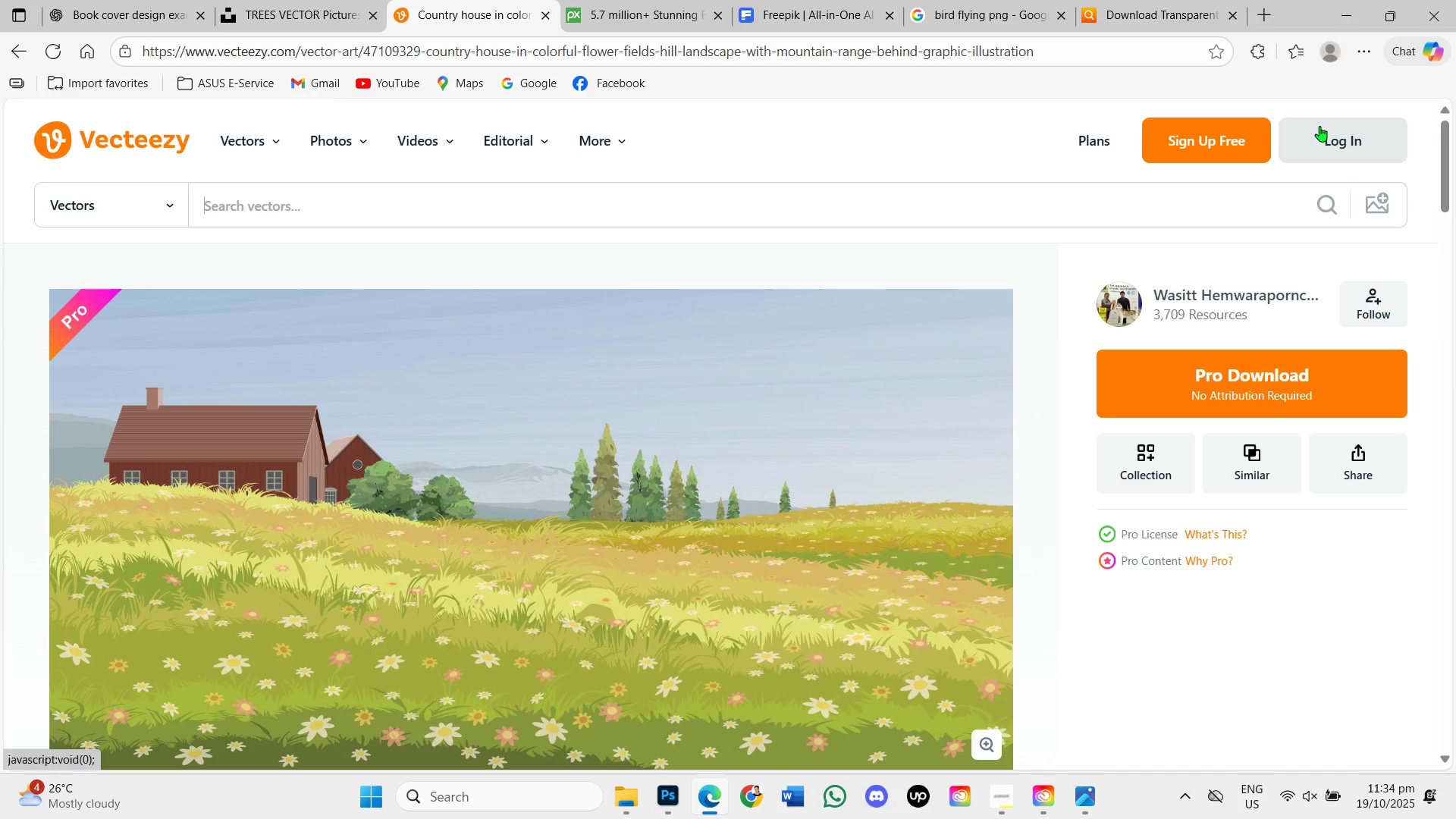 
key(Meta+Shift+S)
 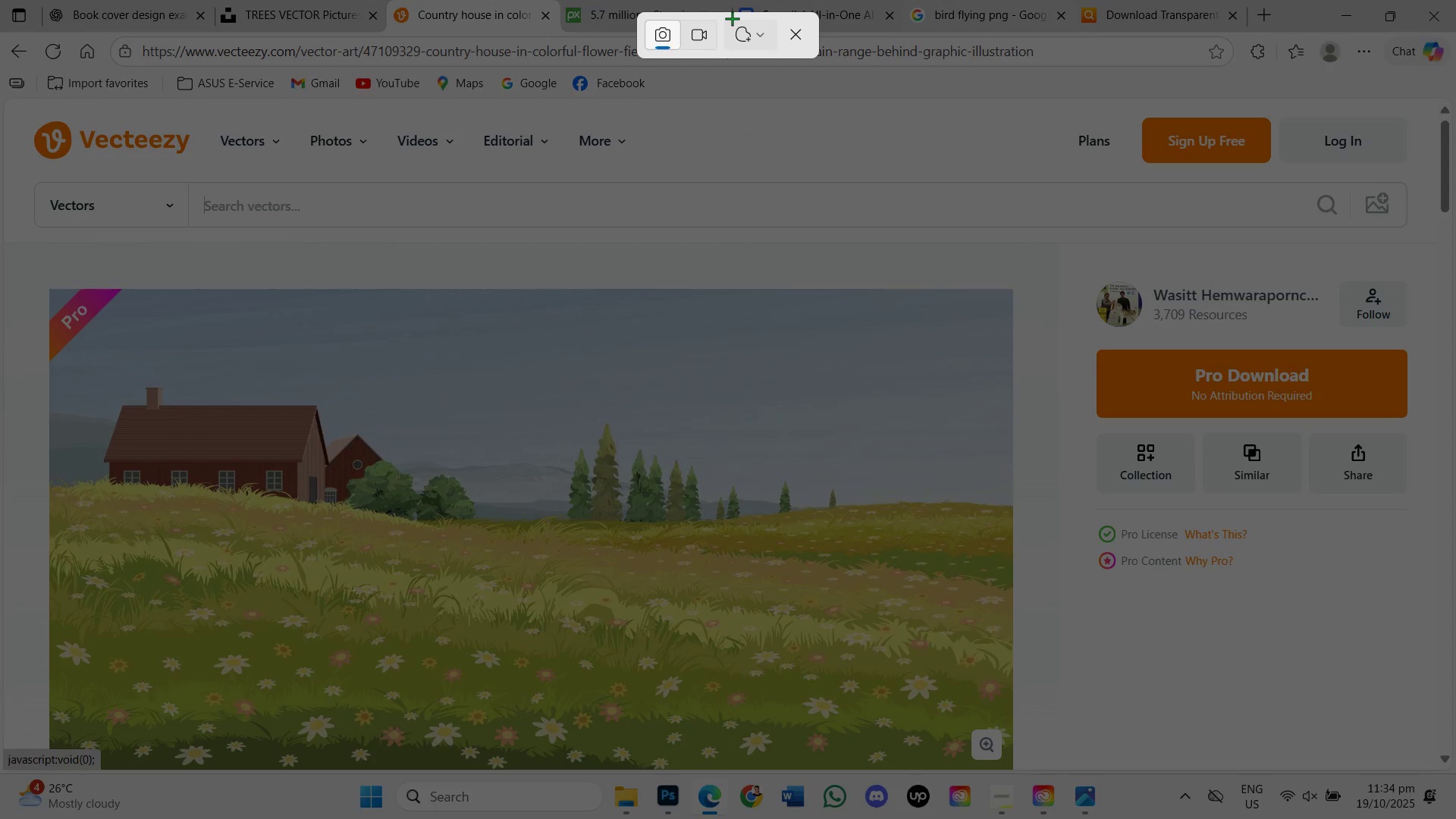 
left_click([748, 34])
 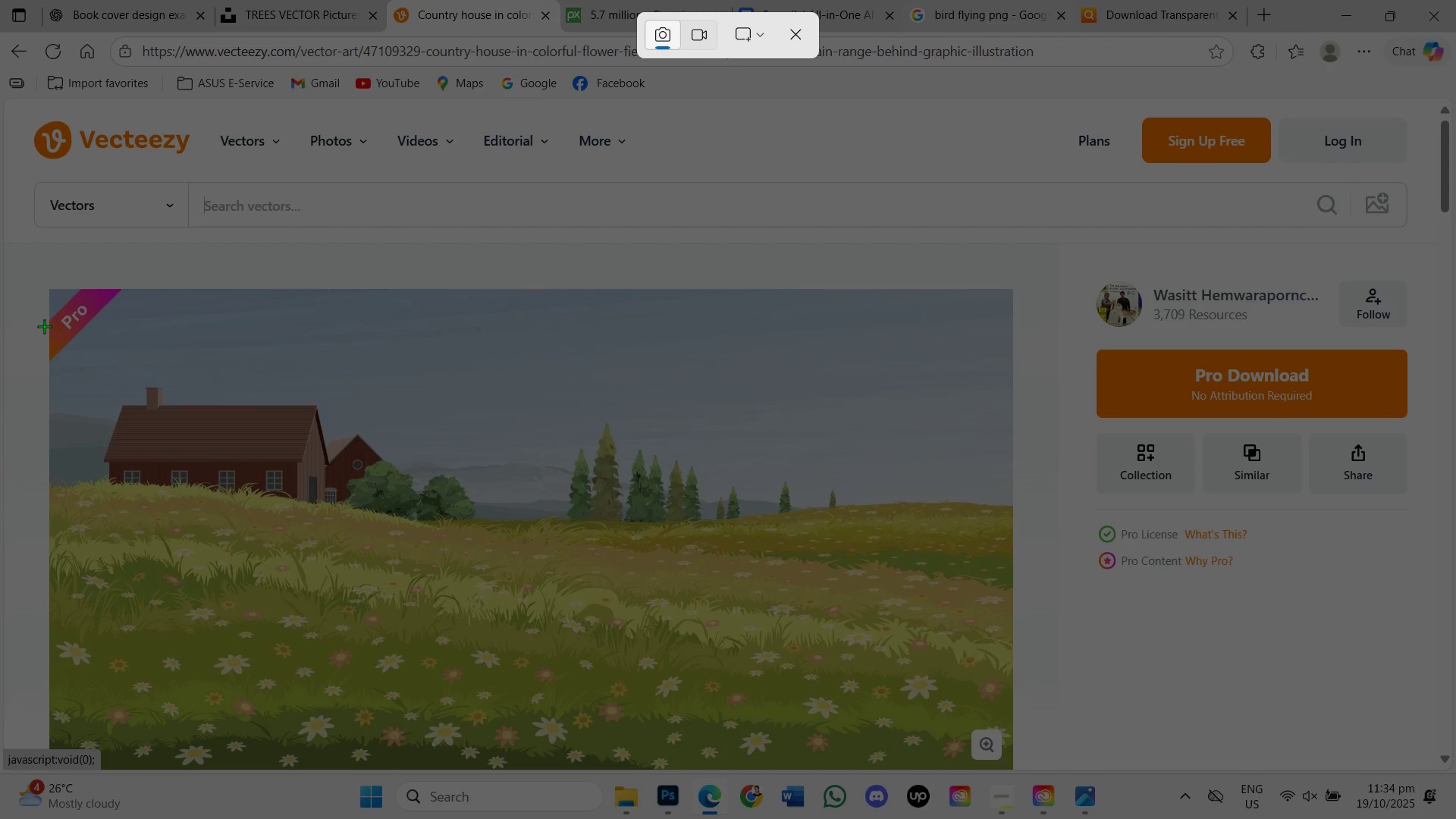 
wait(19.36)
 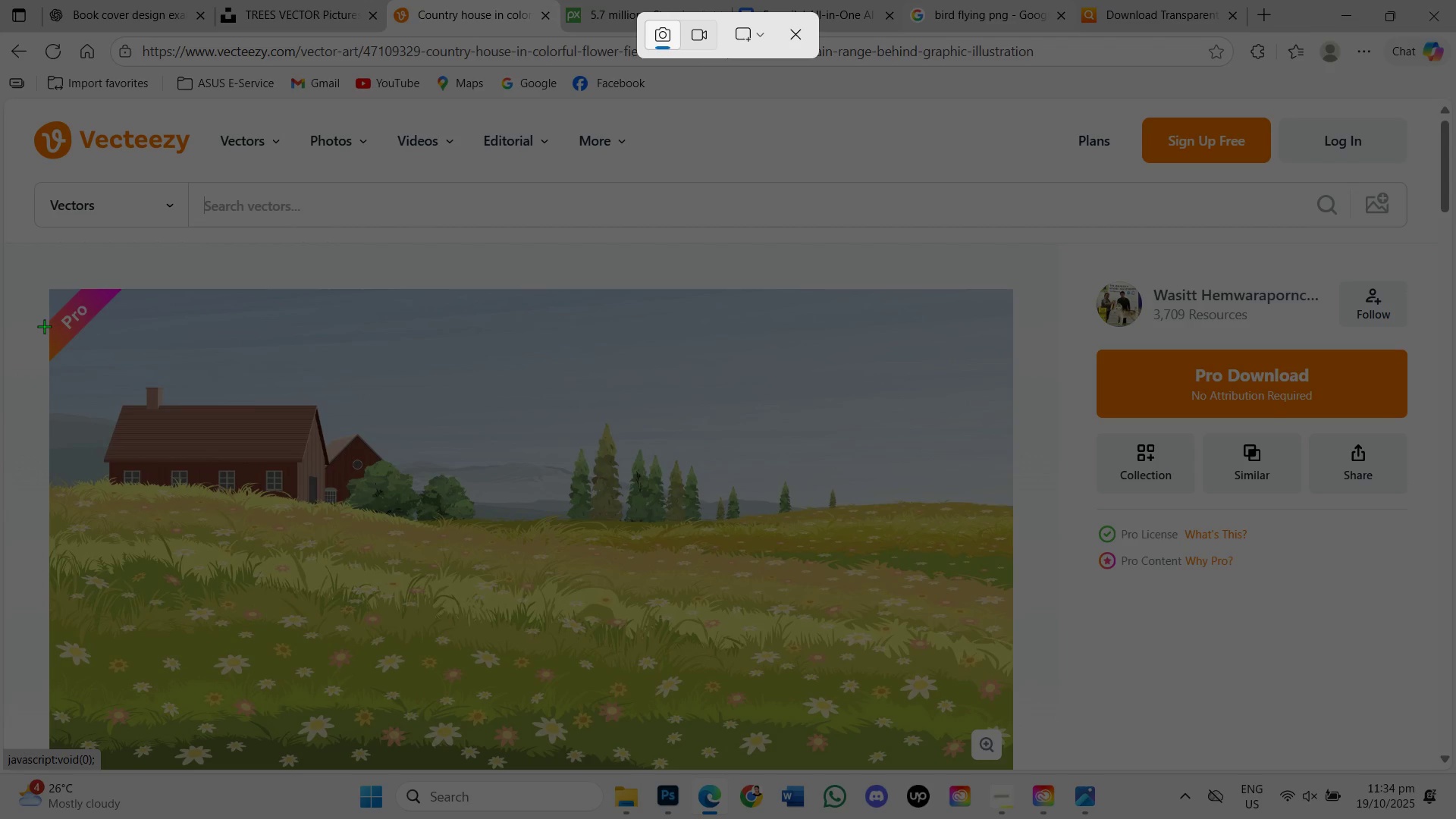 
left_click_drag(start_coordinate=[44, 359], to_coordinate=[961, 757])
 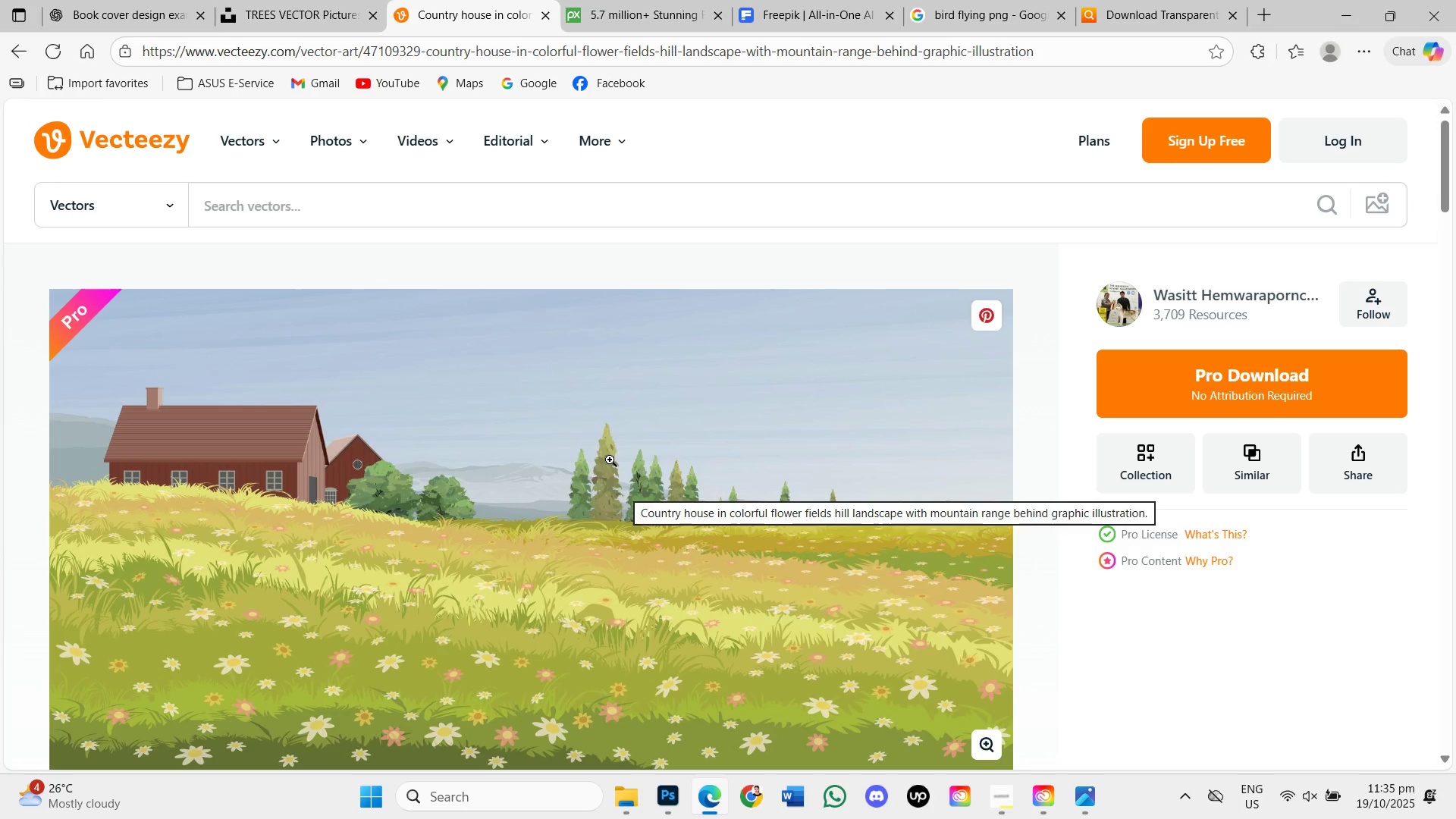 
key(Control+Shift+S)
 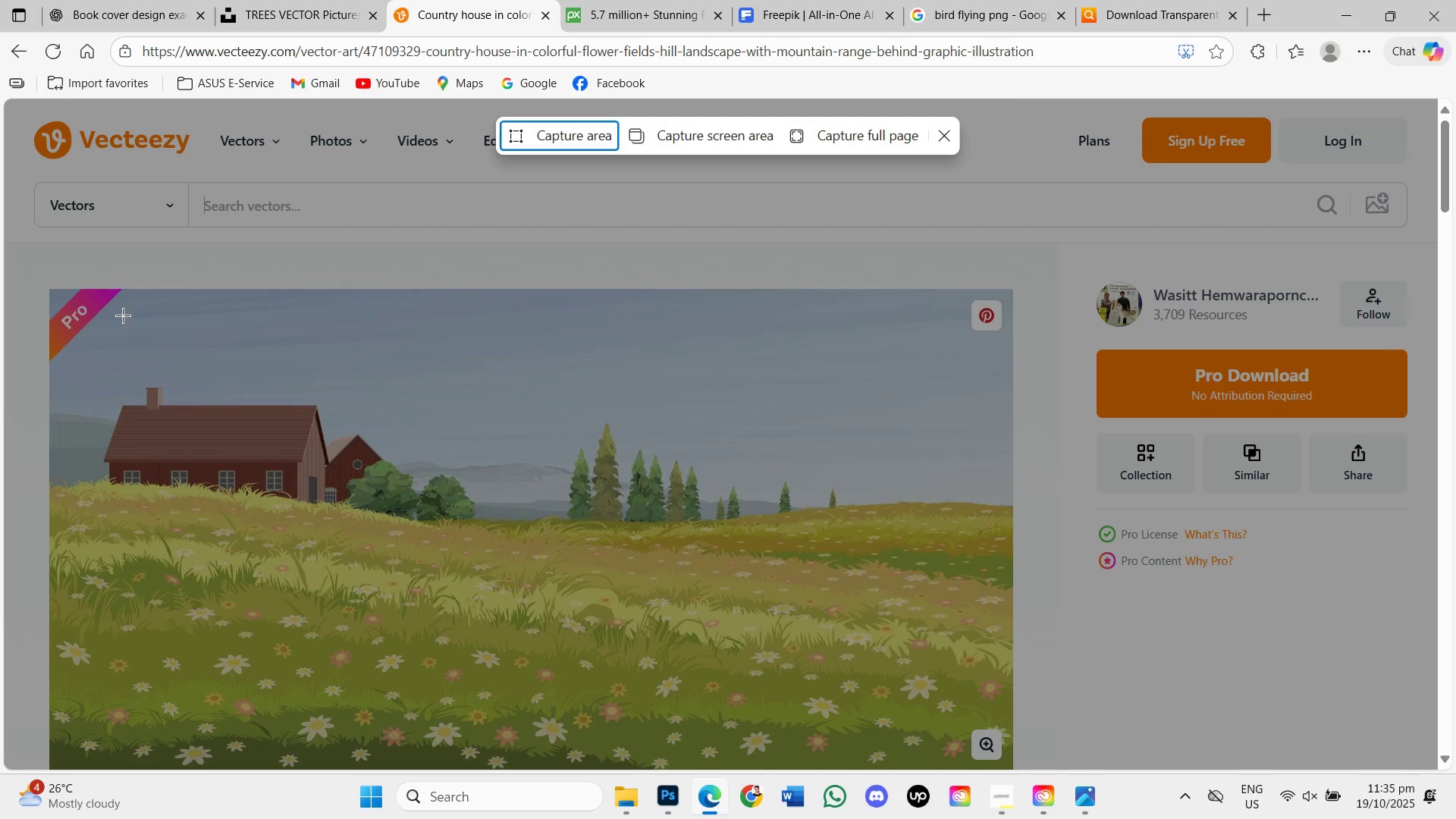 
wait(8.47)
 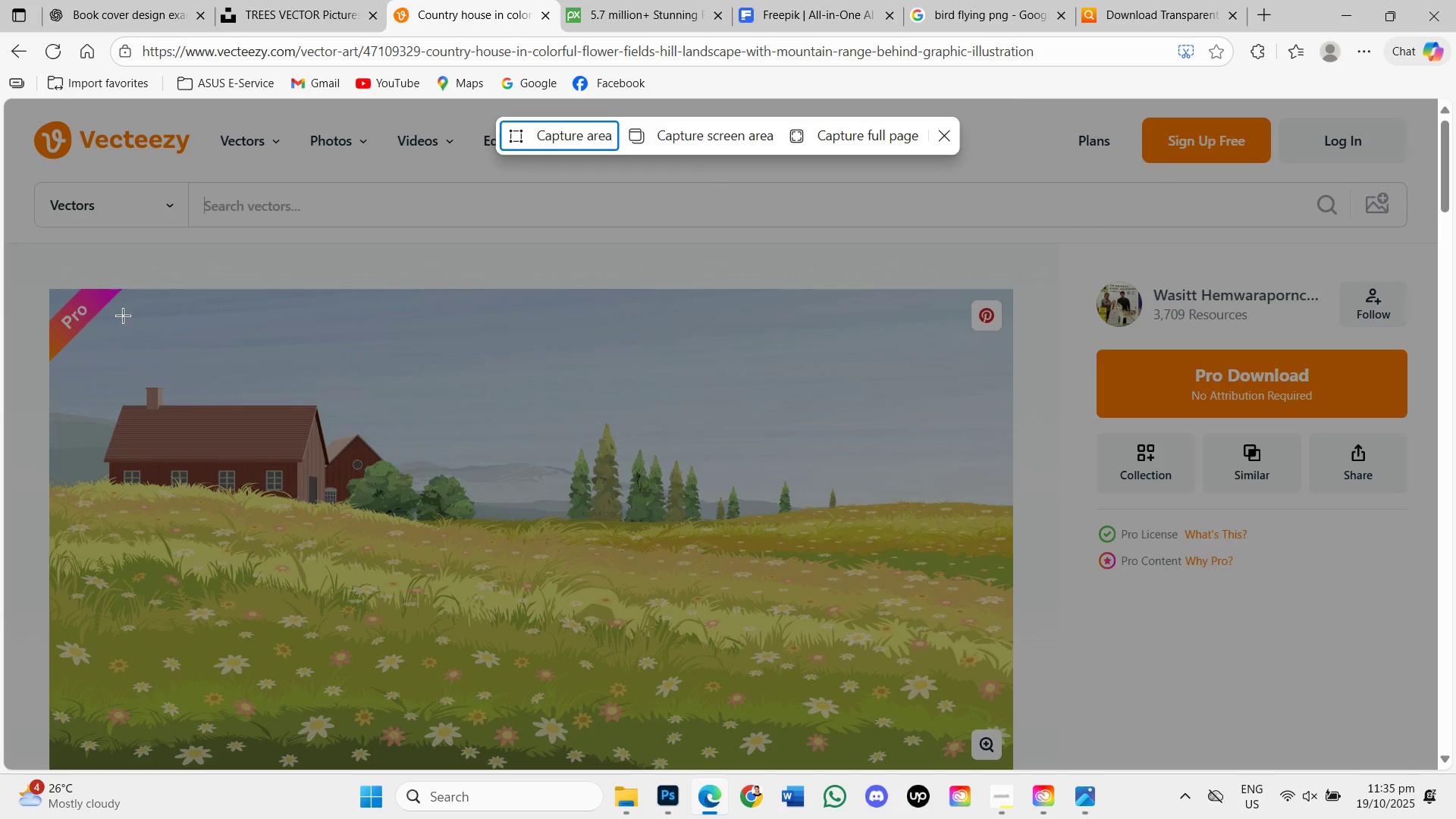 
left_click_drag(start_coordinate=[136, 285], to_coordinate=[472, 605])
 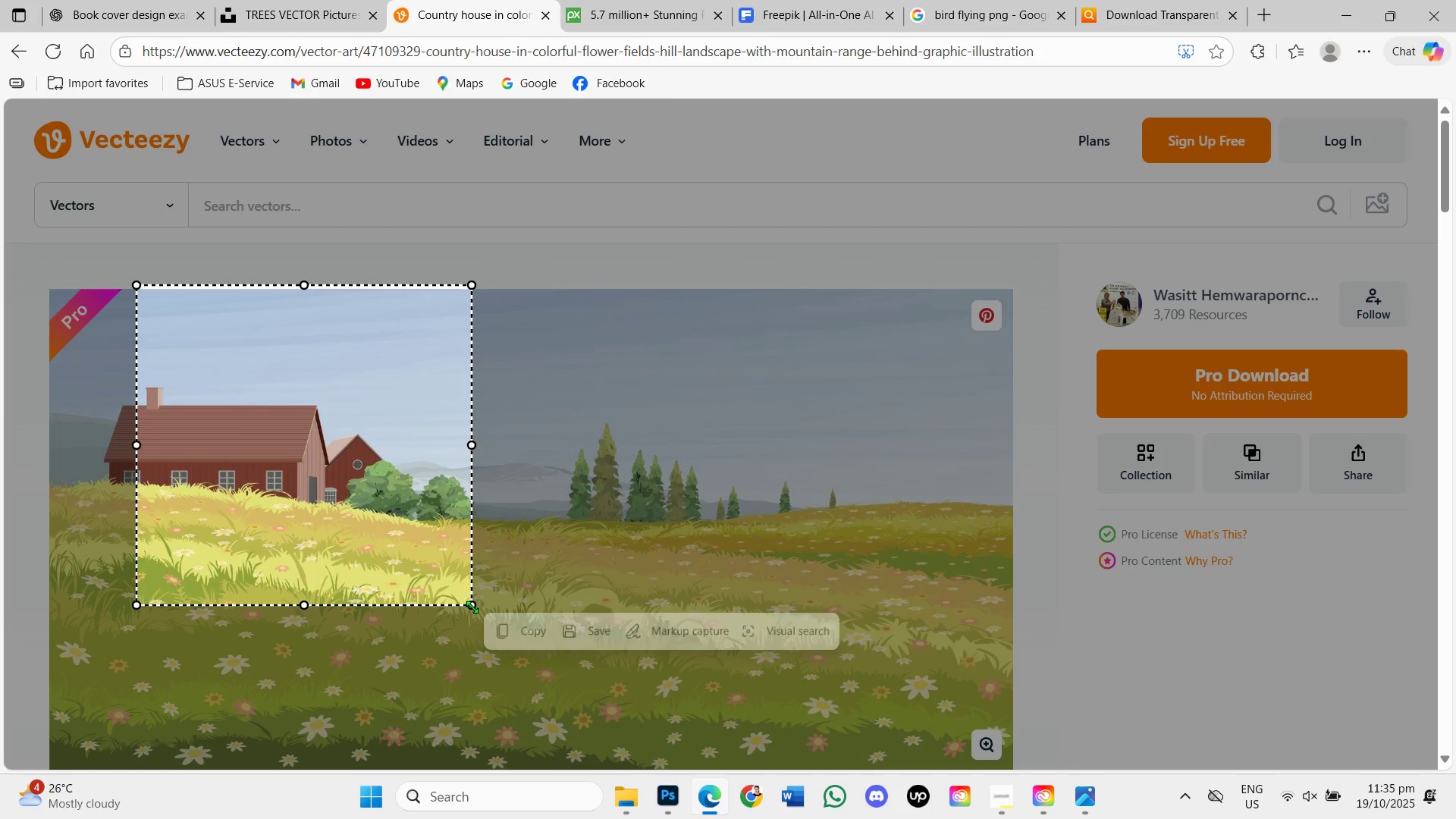 
hold_key(key=ControlLeft, duration=0.66)
 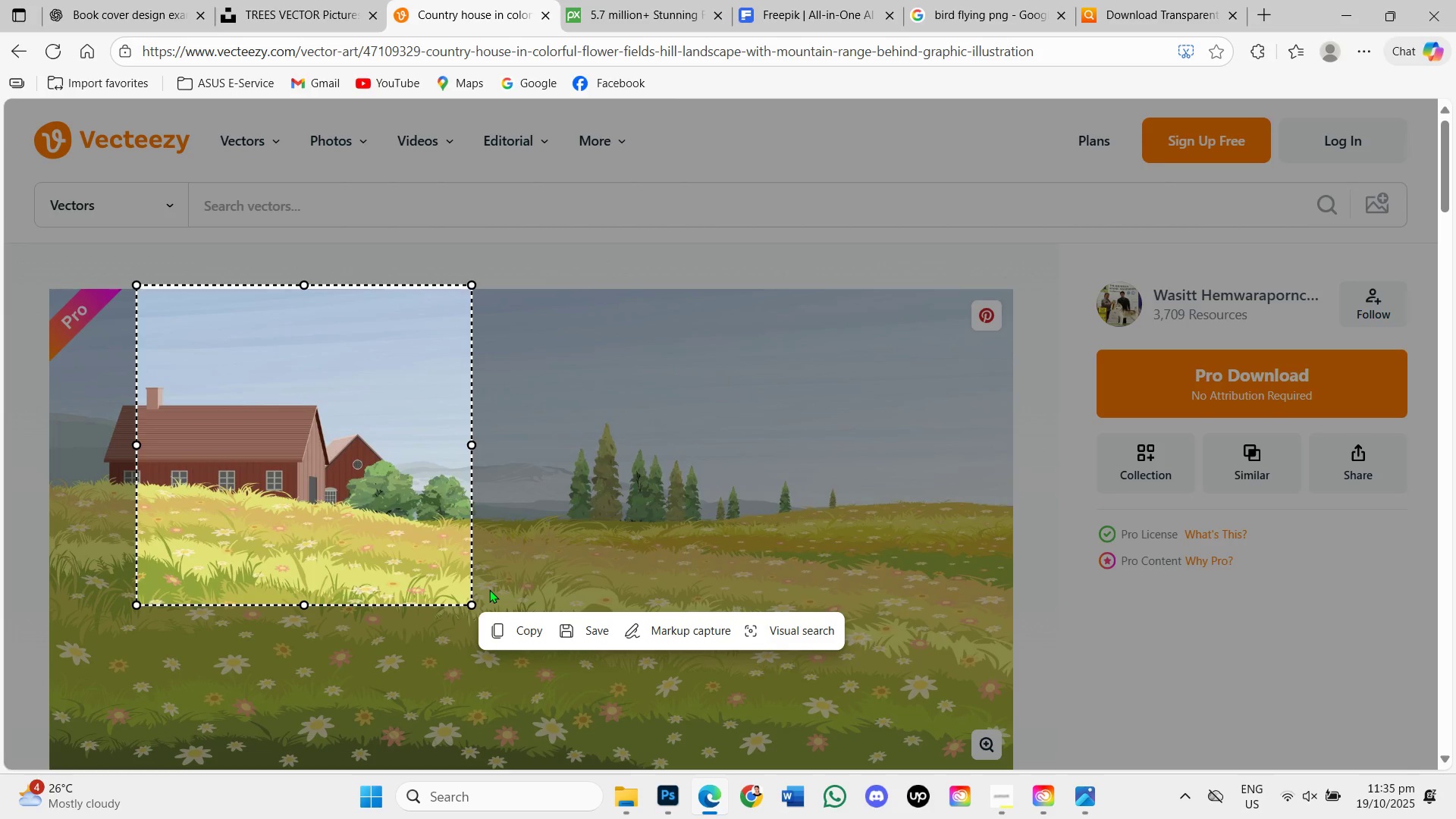 
hold_key(key=ControlLeft, duration=0.73)
 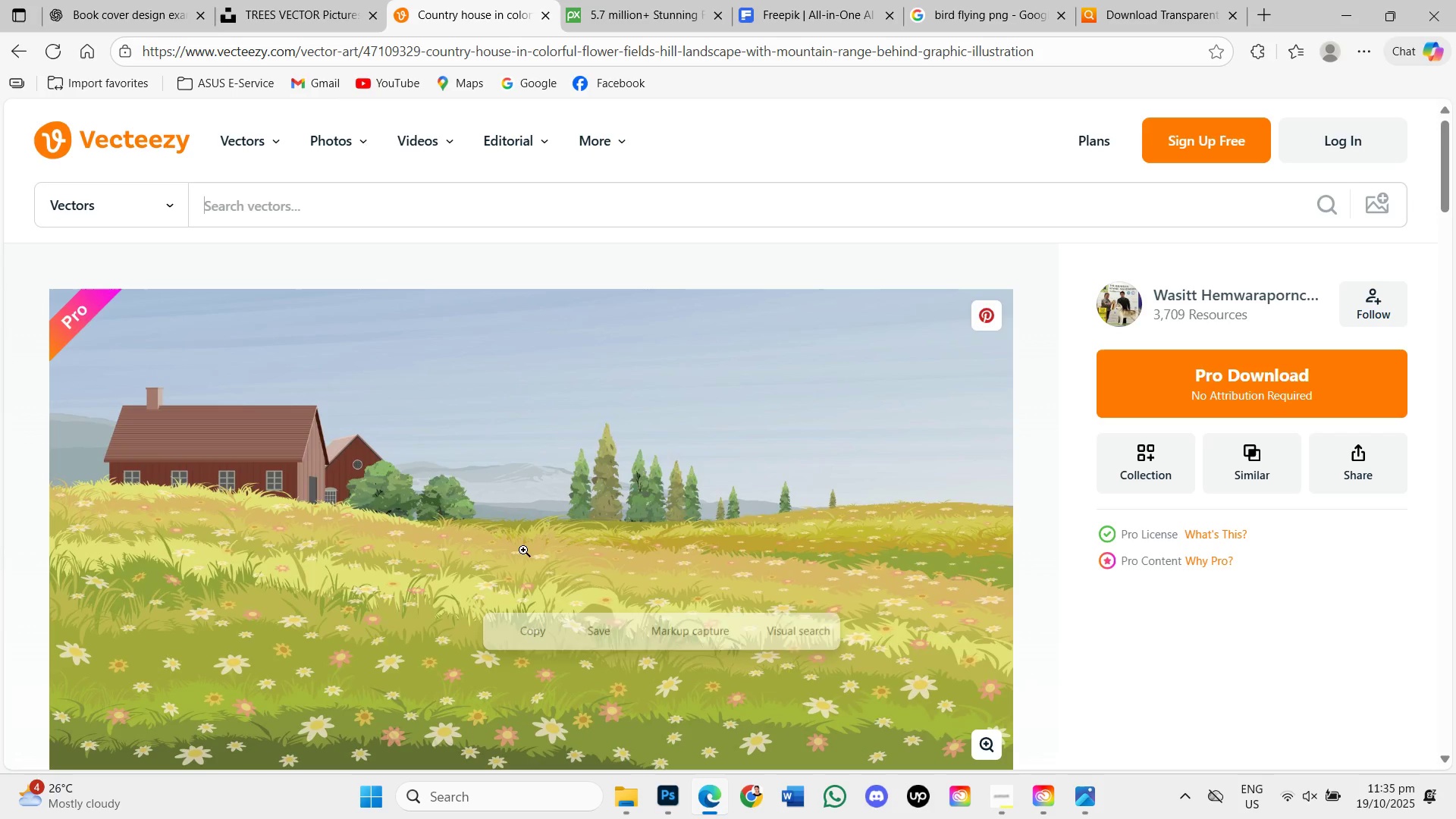 
hold_key(key=ShiftLeft, duration=0.48)
 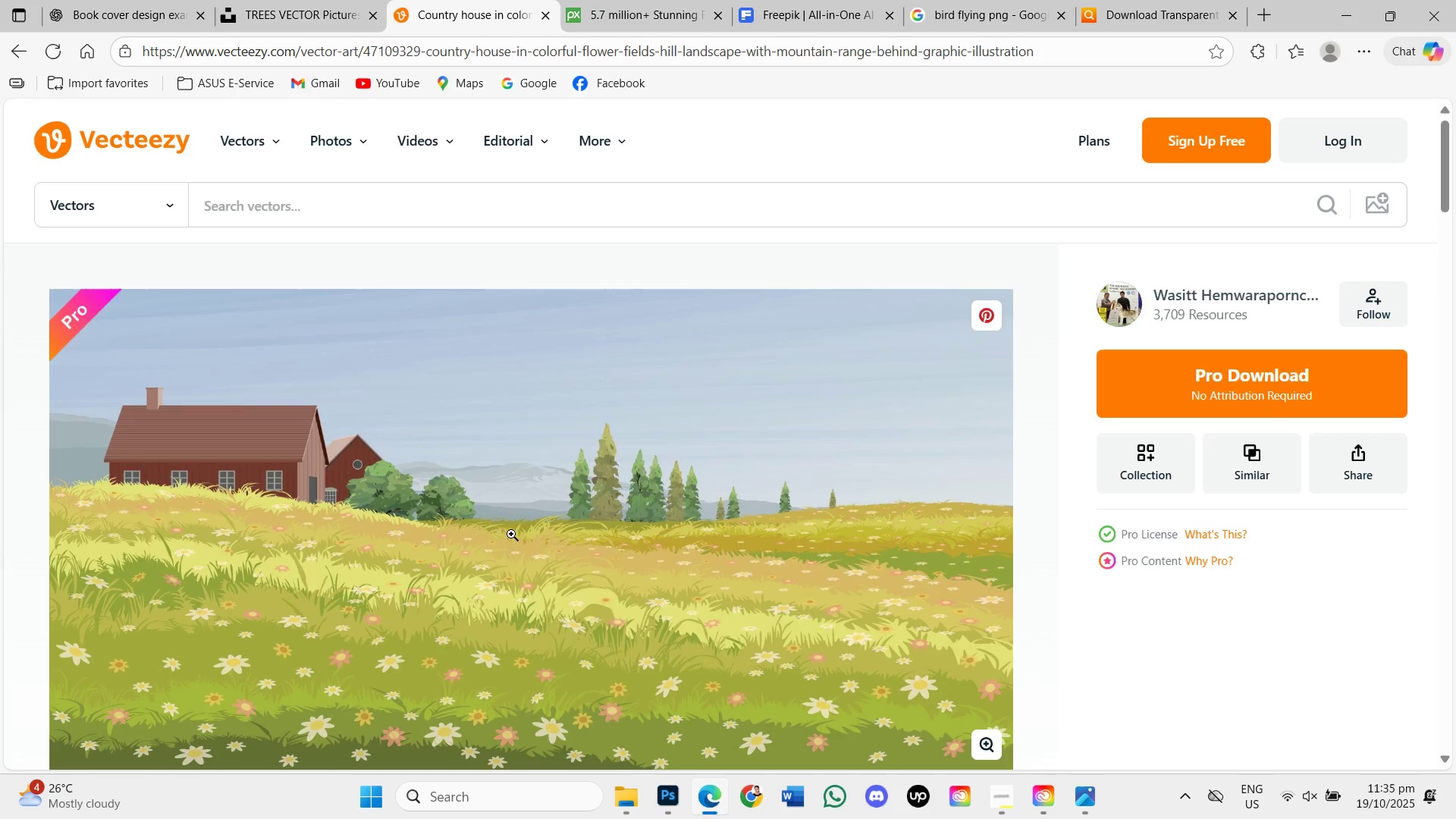 
key(Control+Shift+S)
 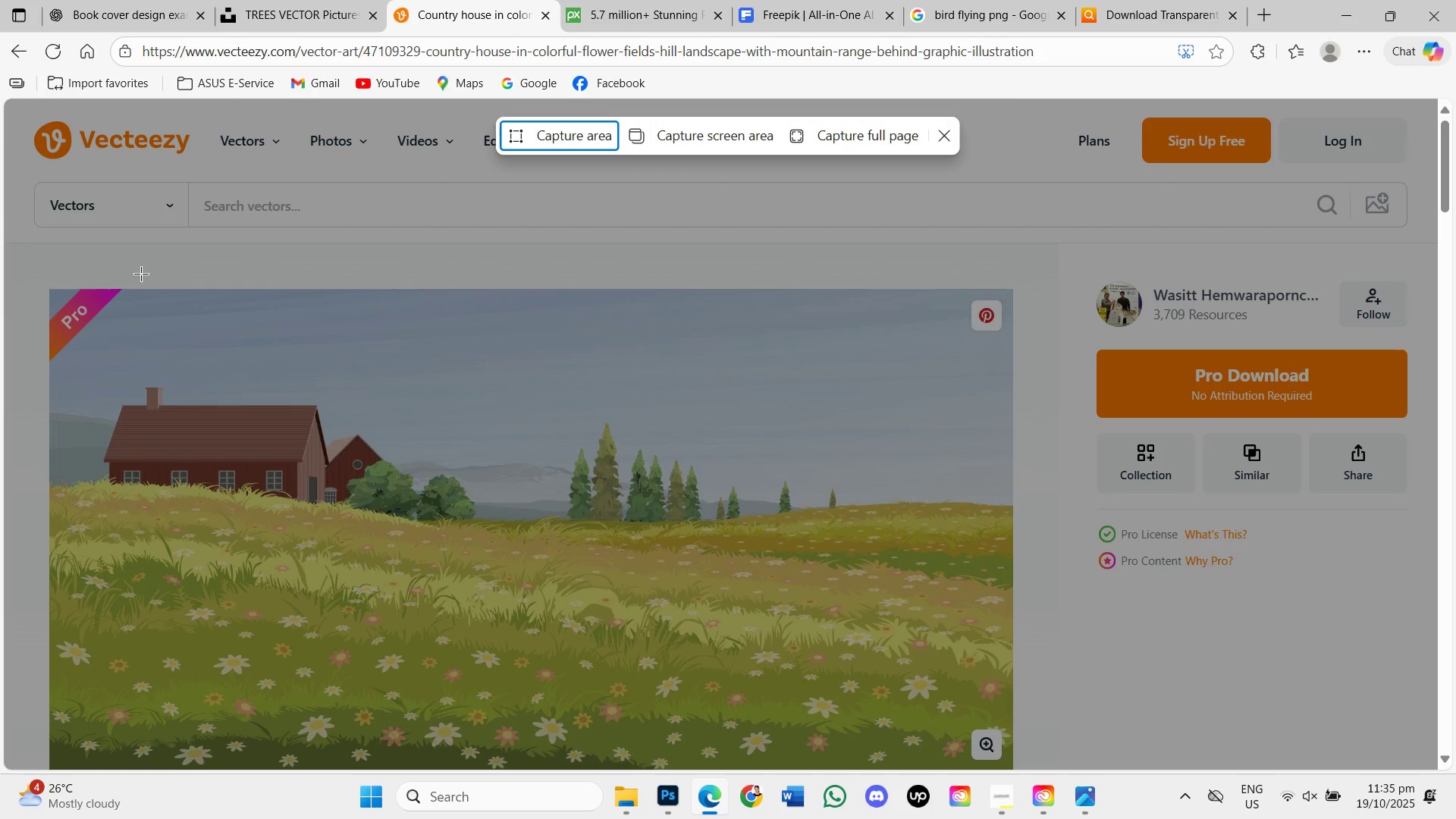 
key(Escape)
 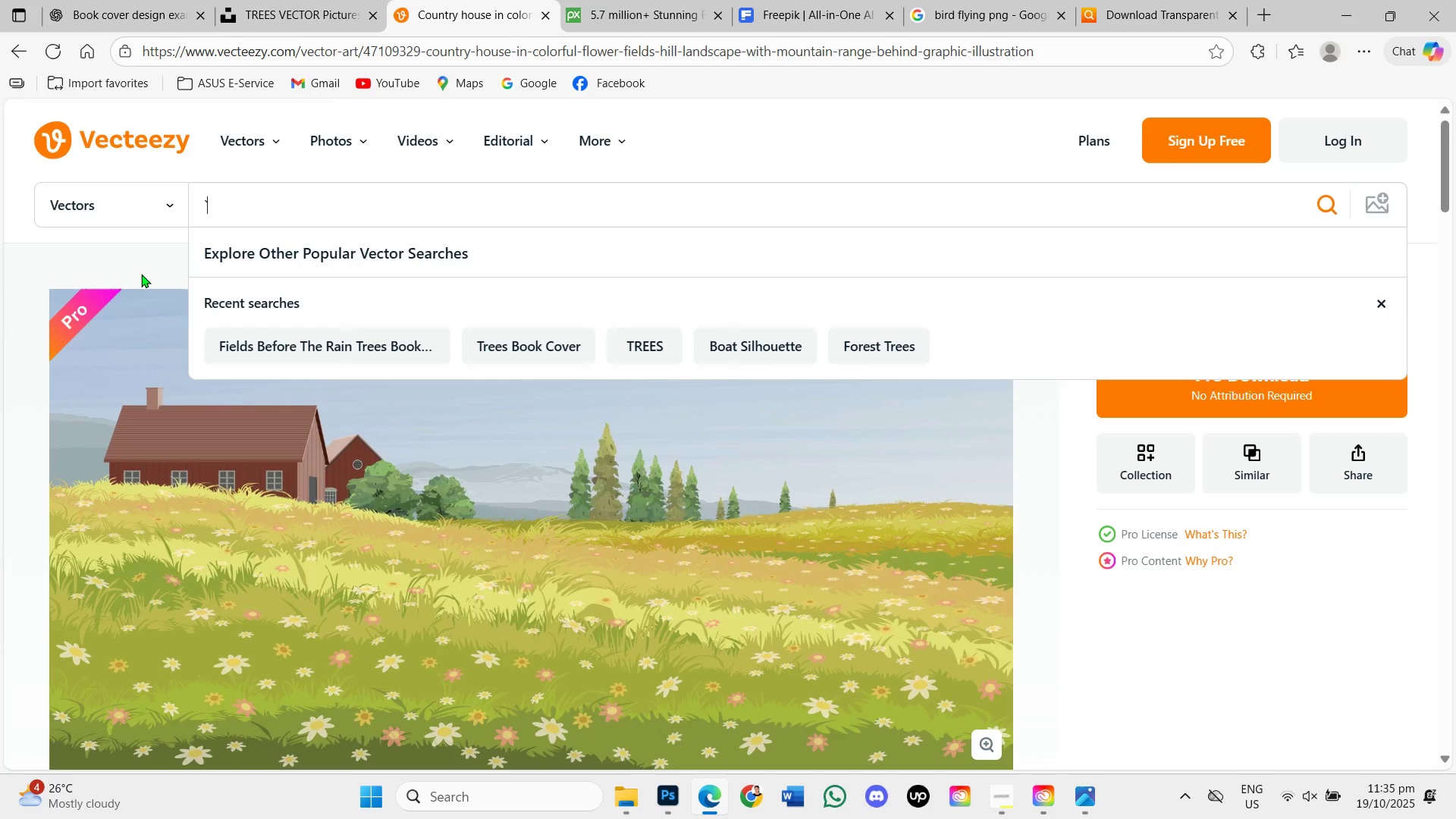 
key(Backquote)
 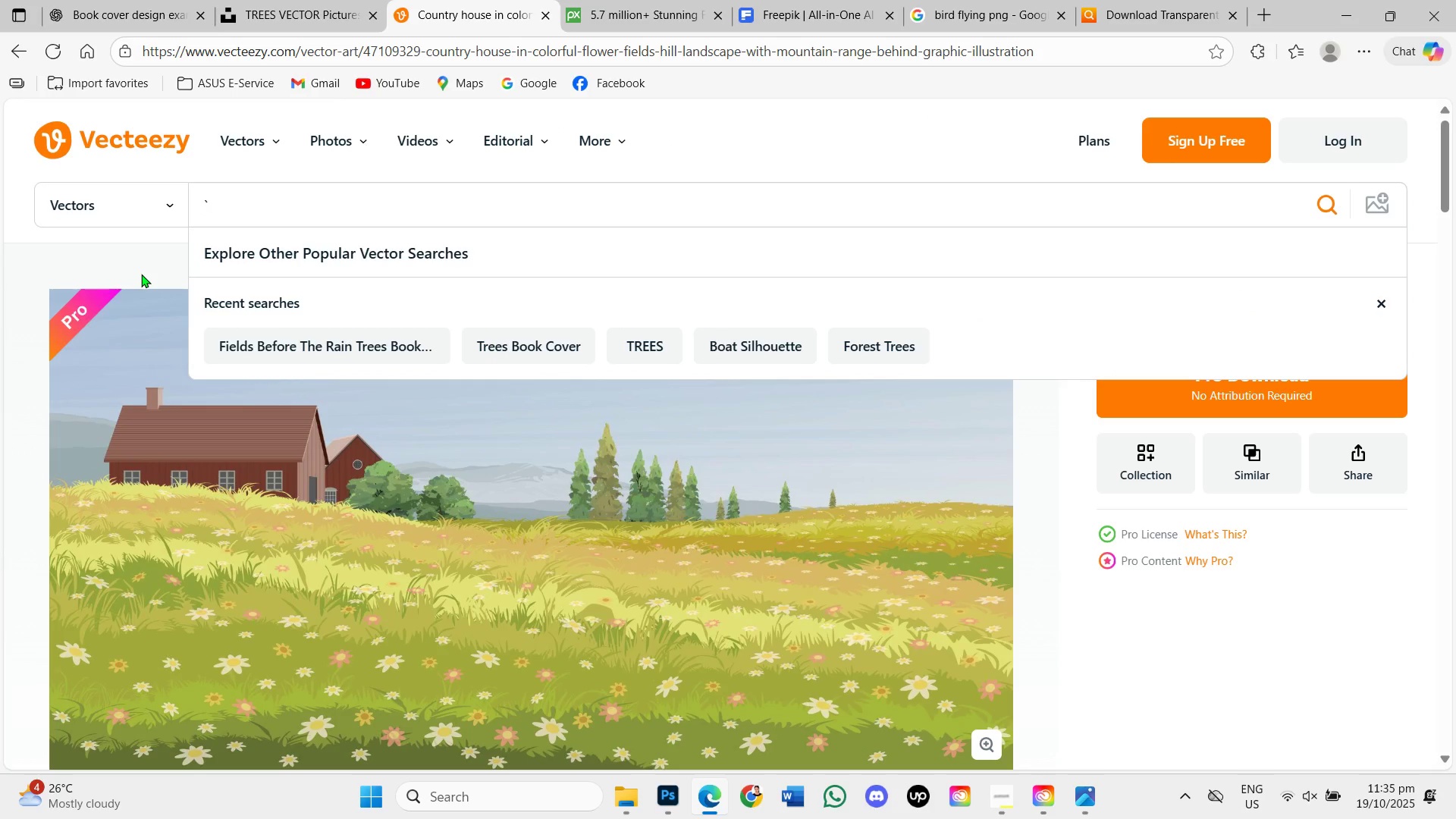 
key(Meta+Shift+S)
 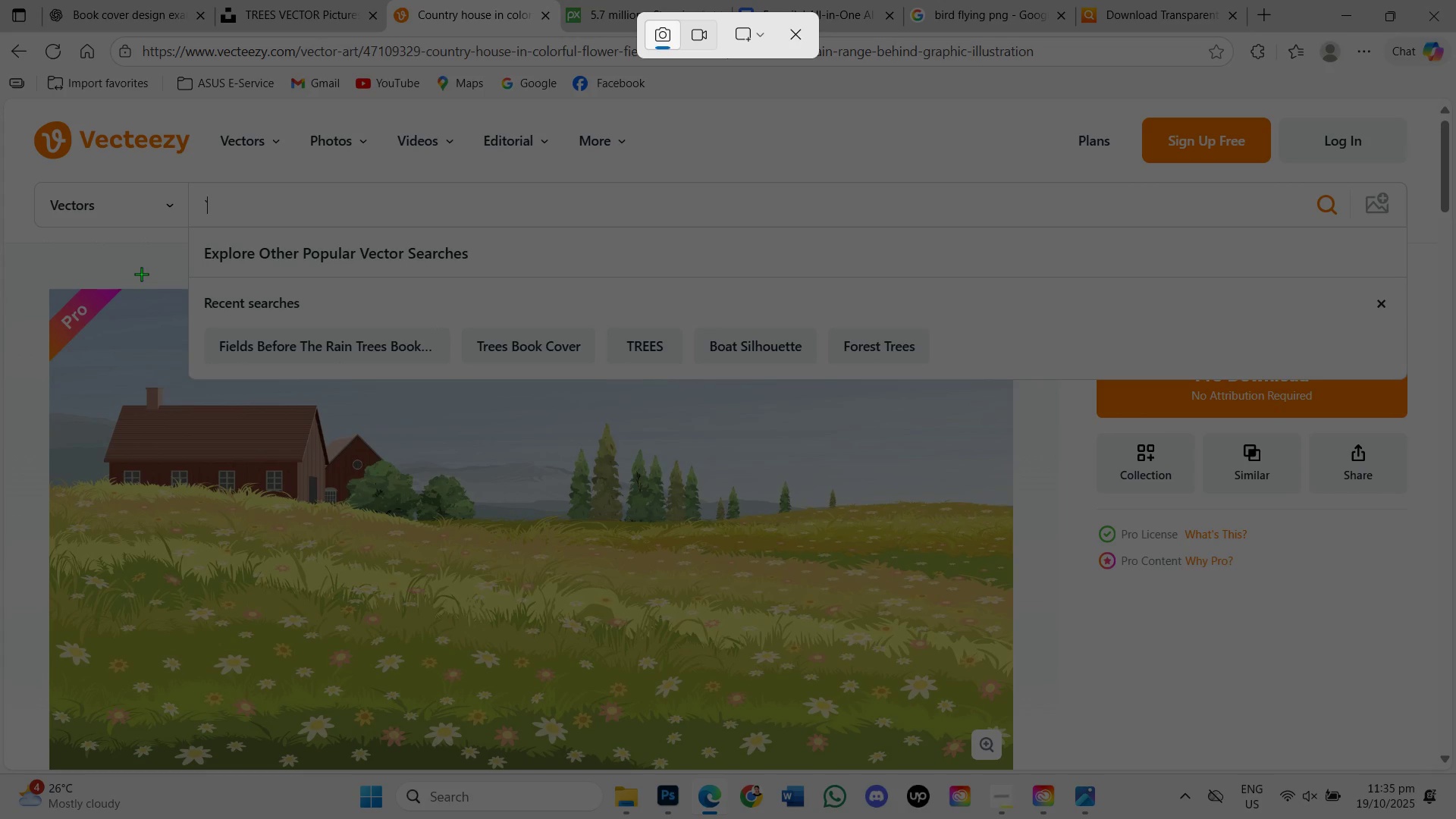 
left_click([462, 576])
 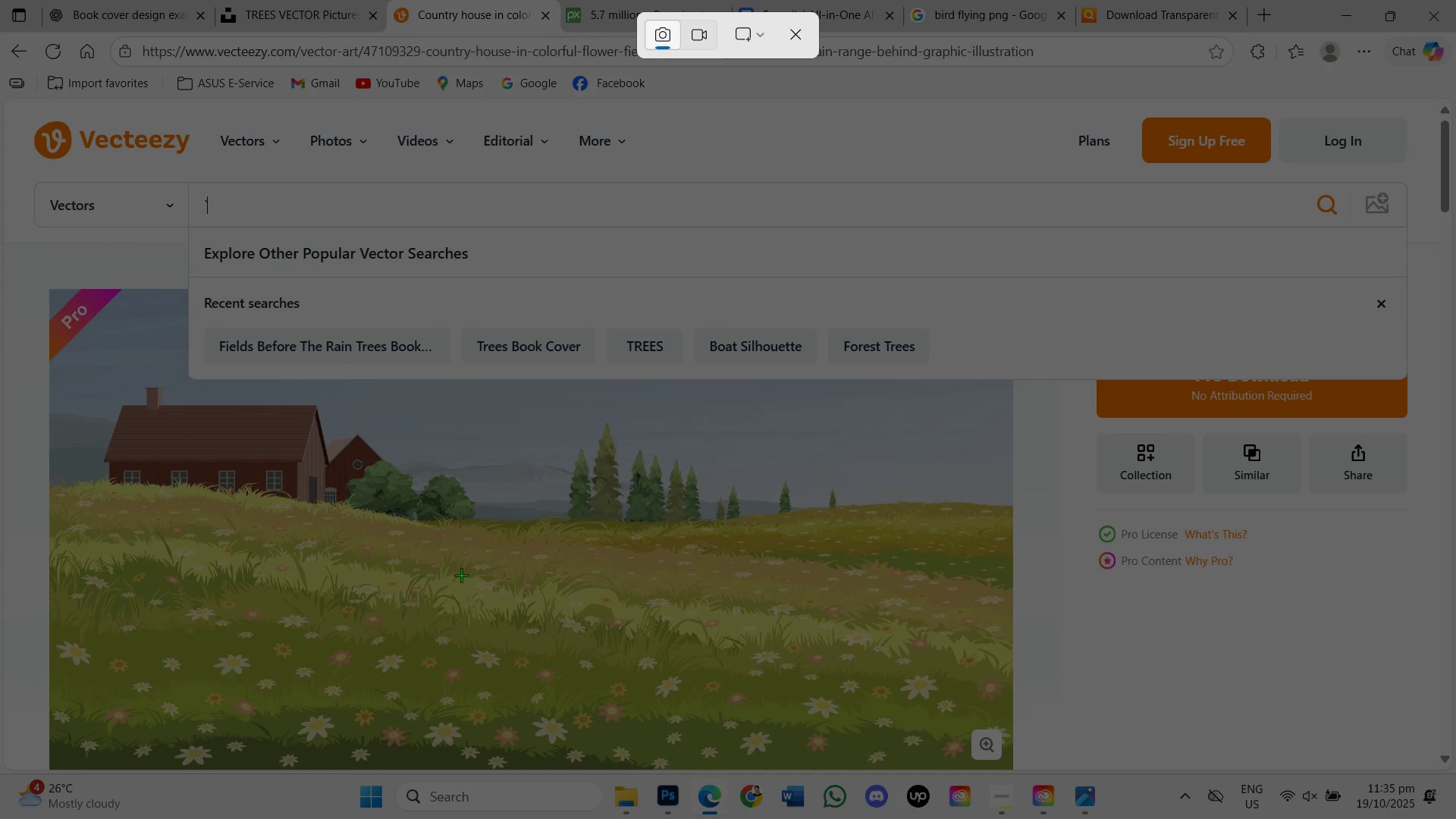 
left_click([461, 575])
 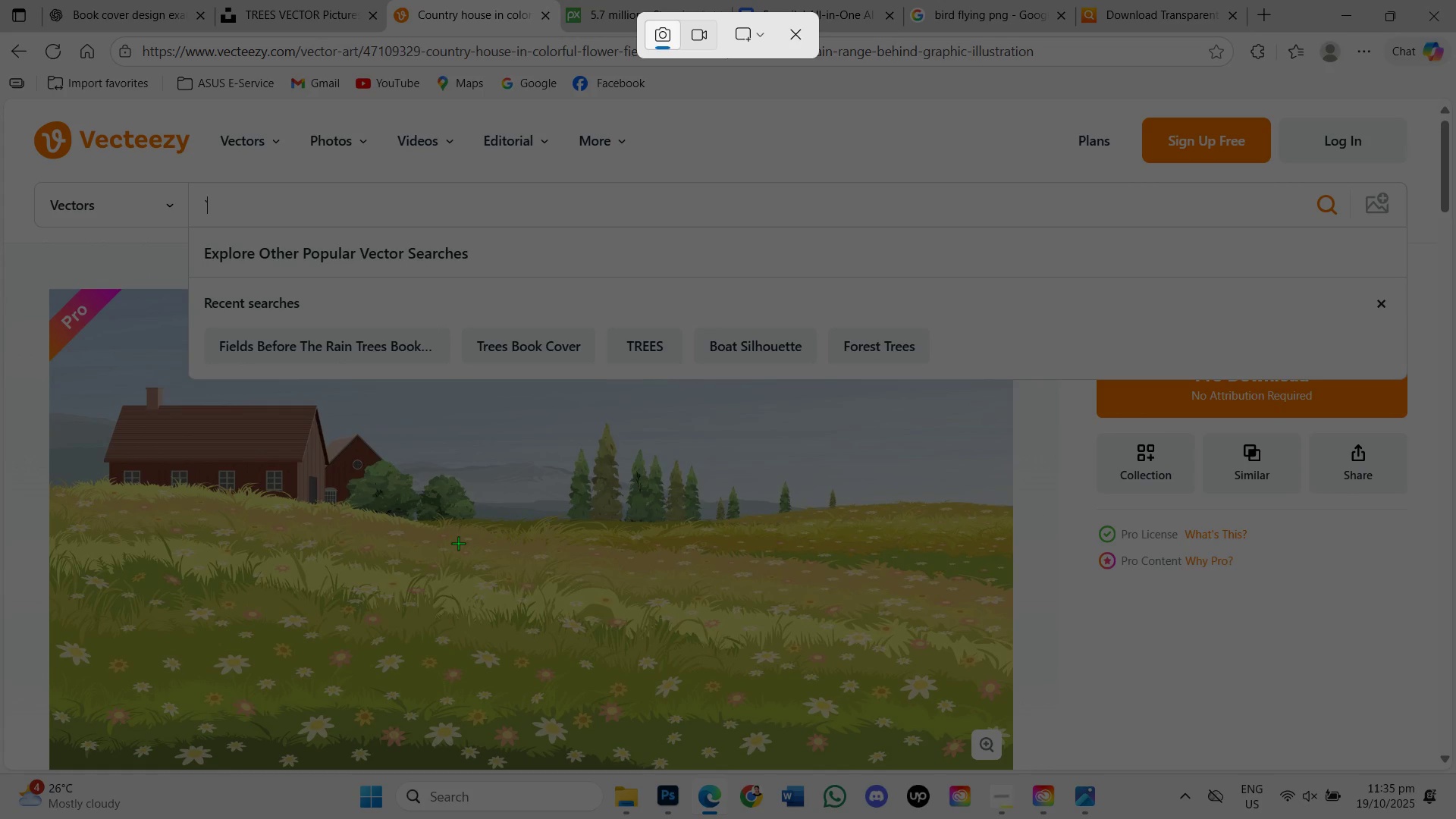 
key(Control+X)
 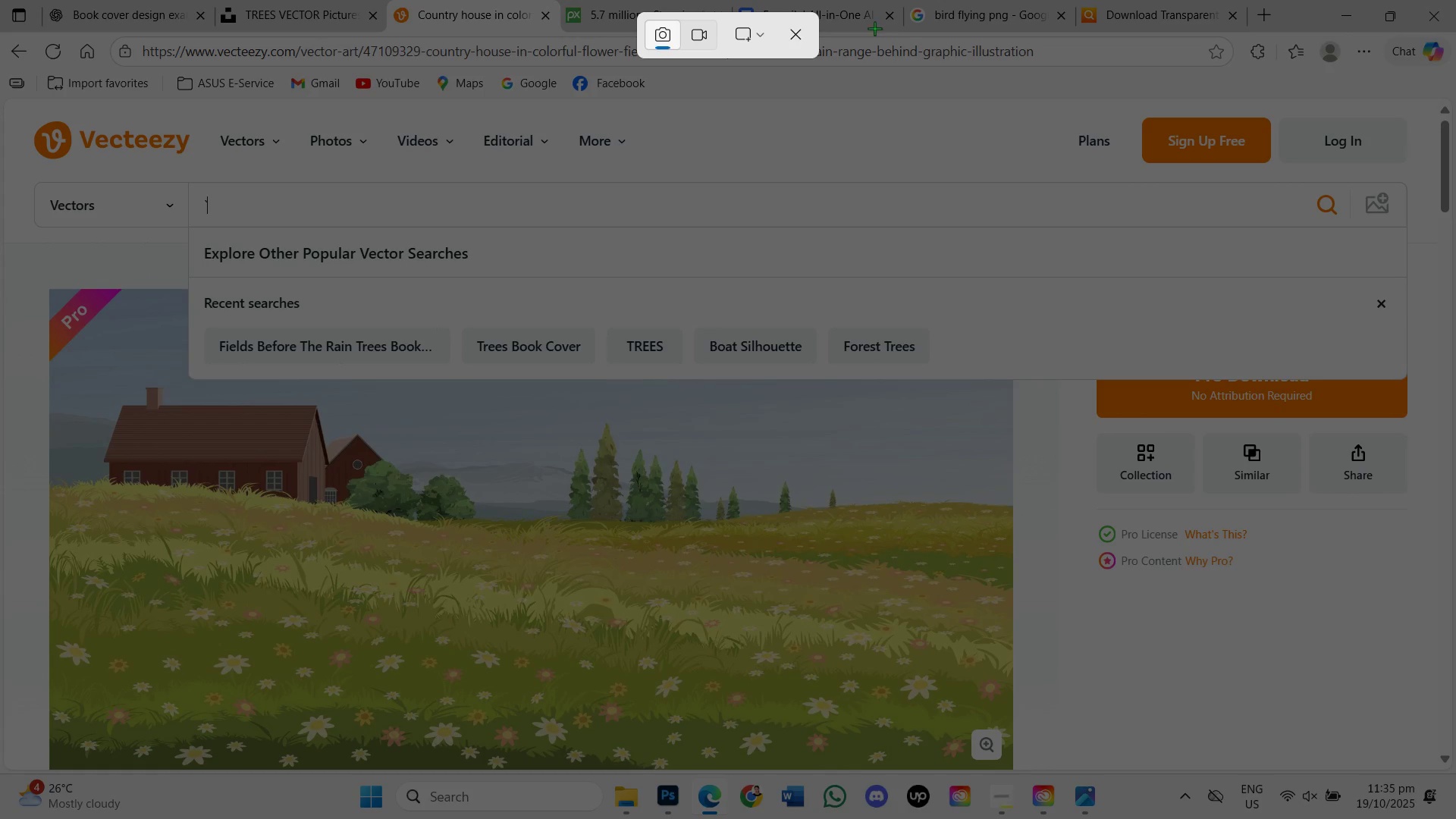 
left_click([792, 34])
 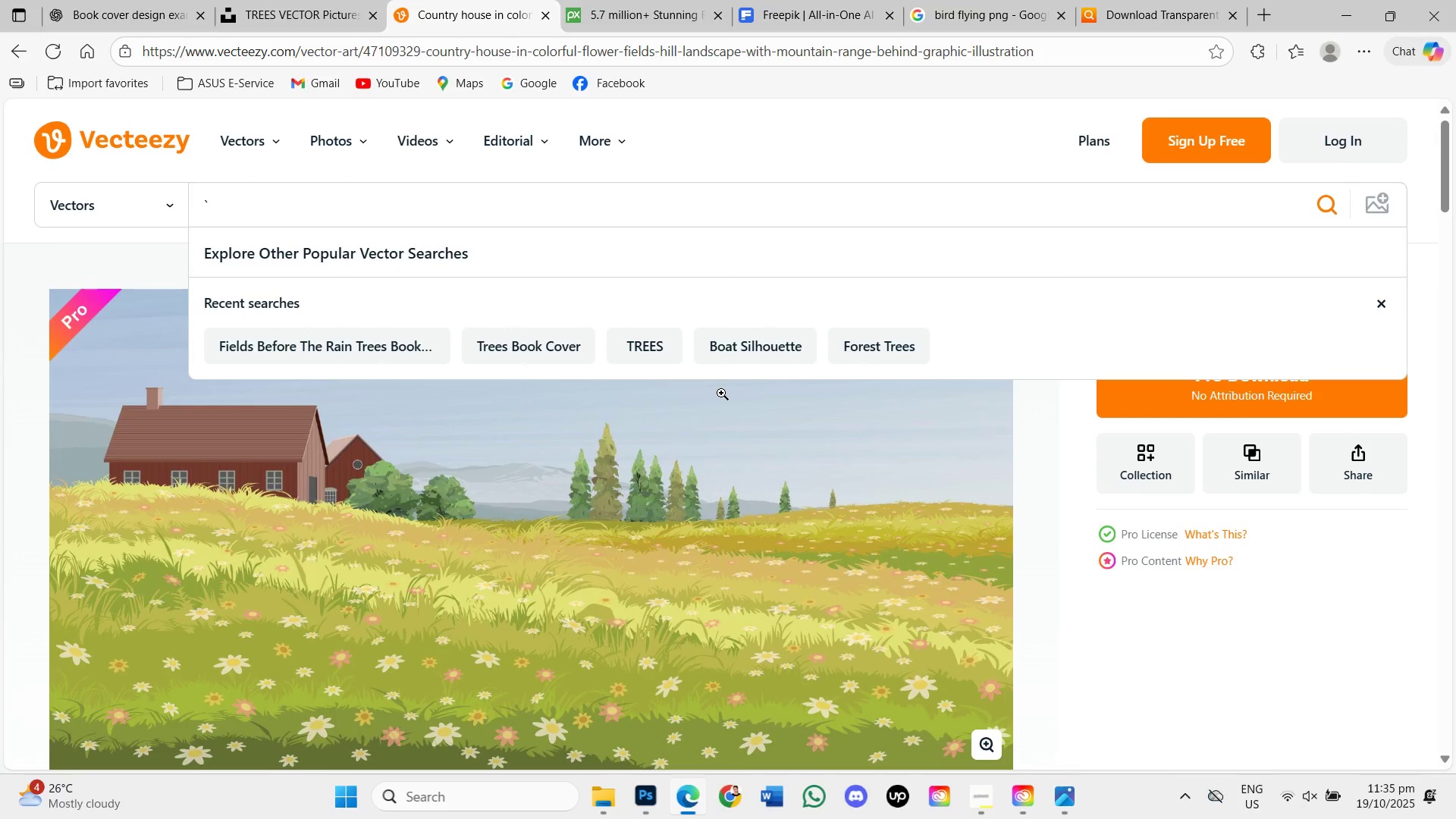 
hold_key(key=ControlLeft, duration=1.52)
 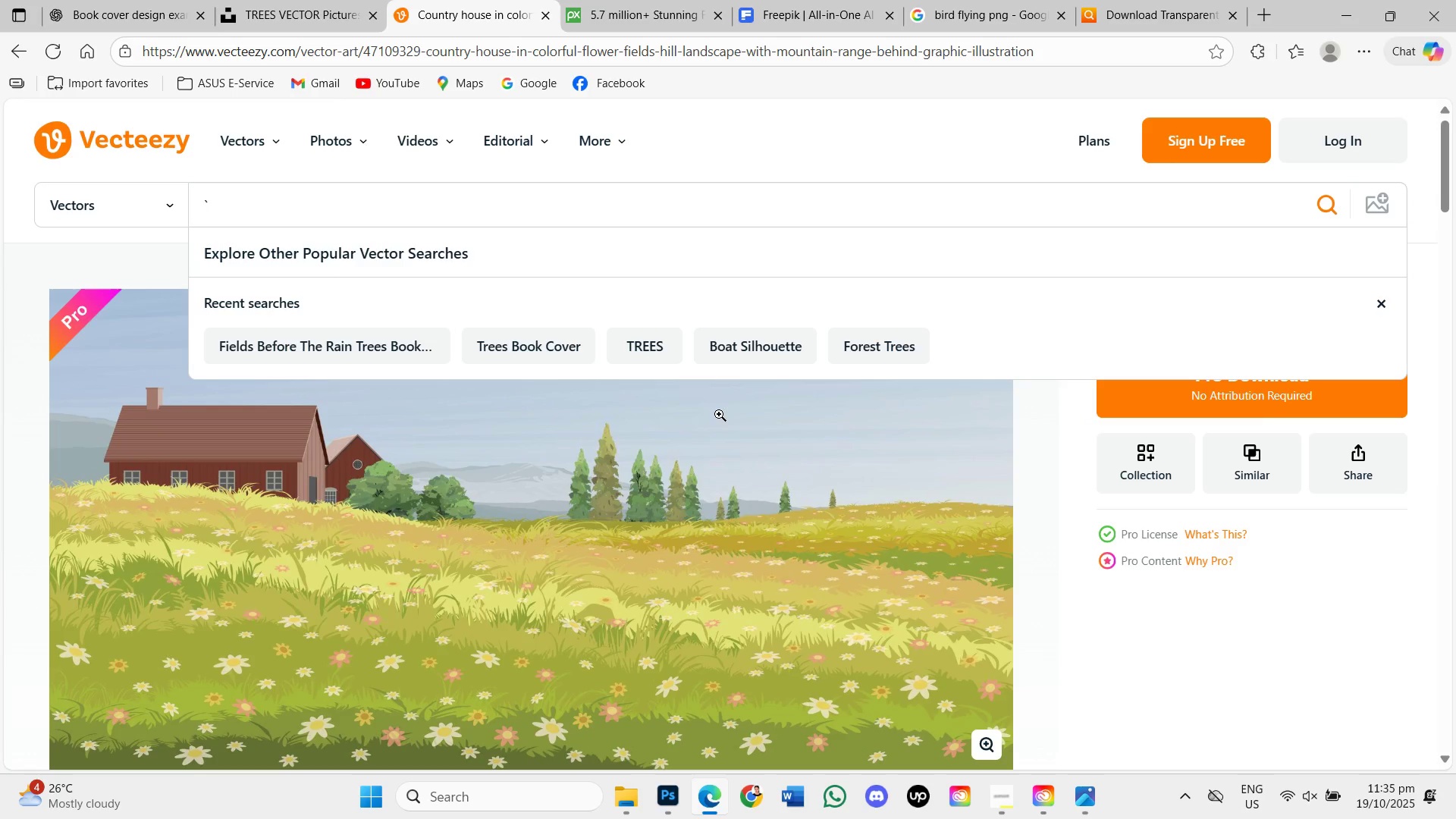 
key(Control+Meta+S)
 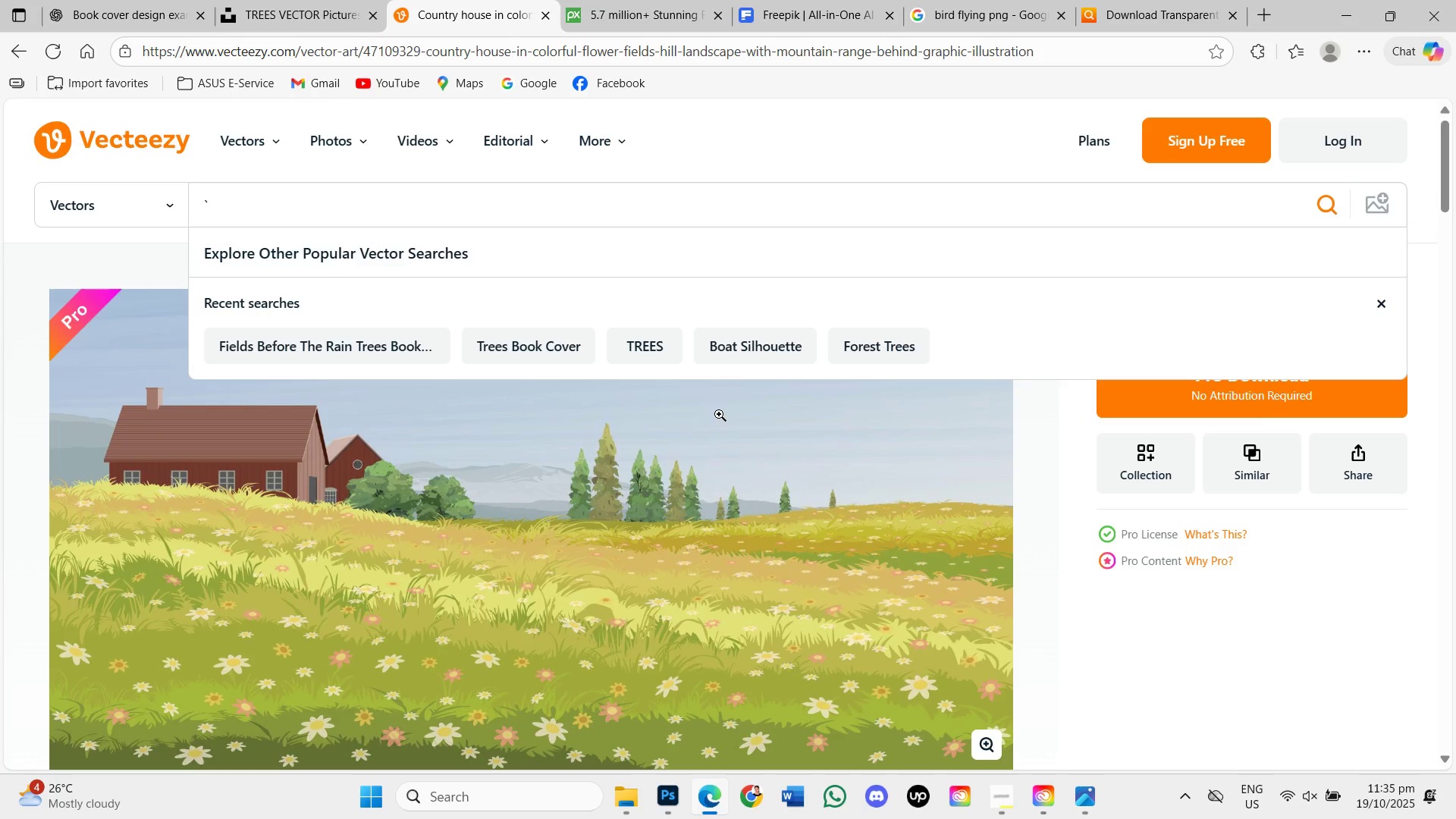 
left_click([513, 493])
 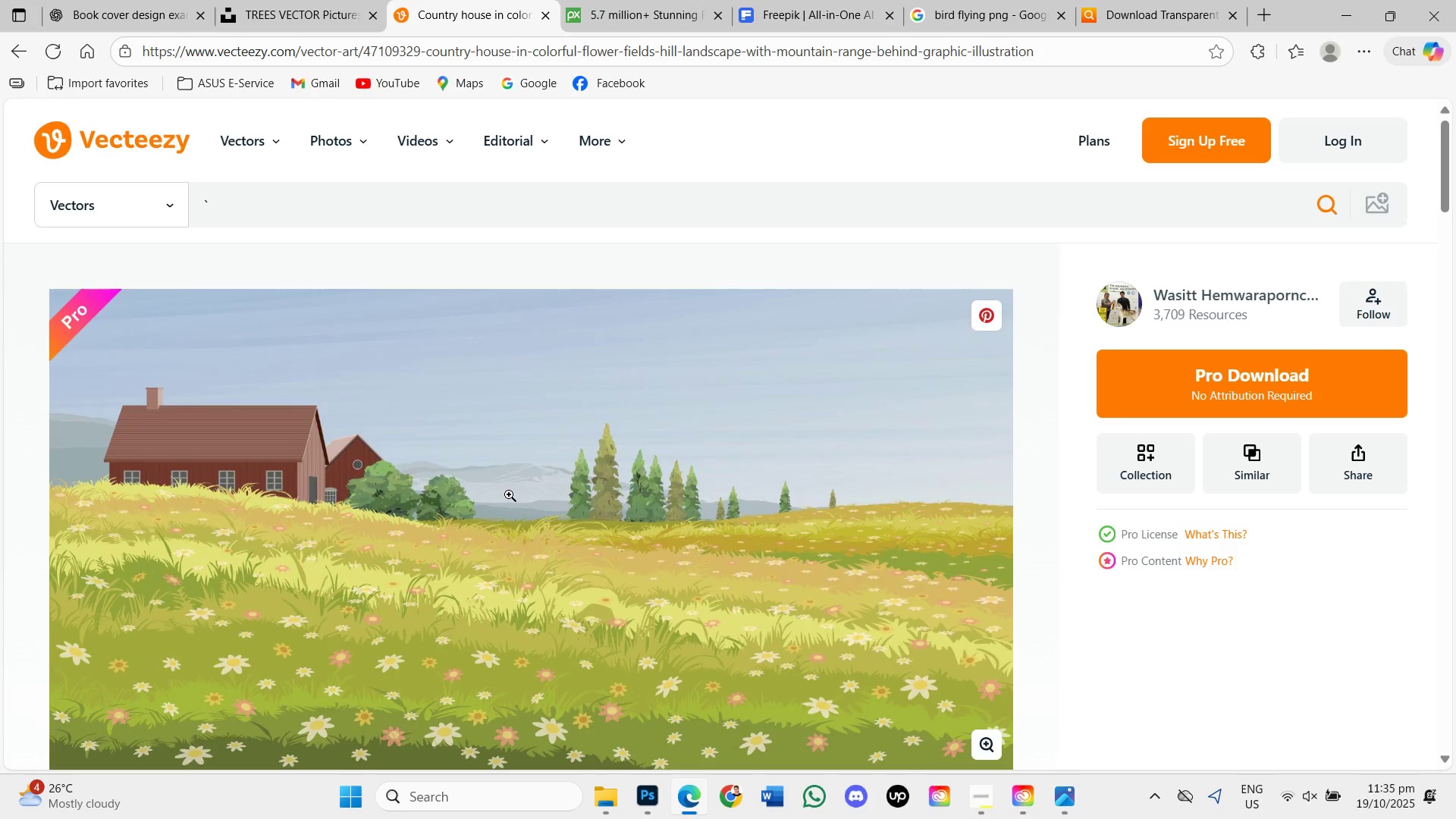 
hold_key(key=ControlLeft, duration=1.5)
 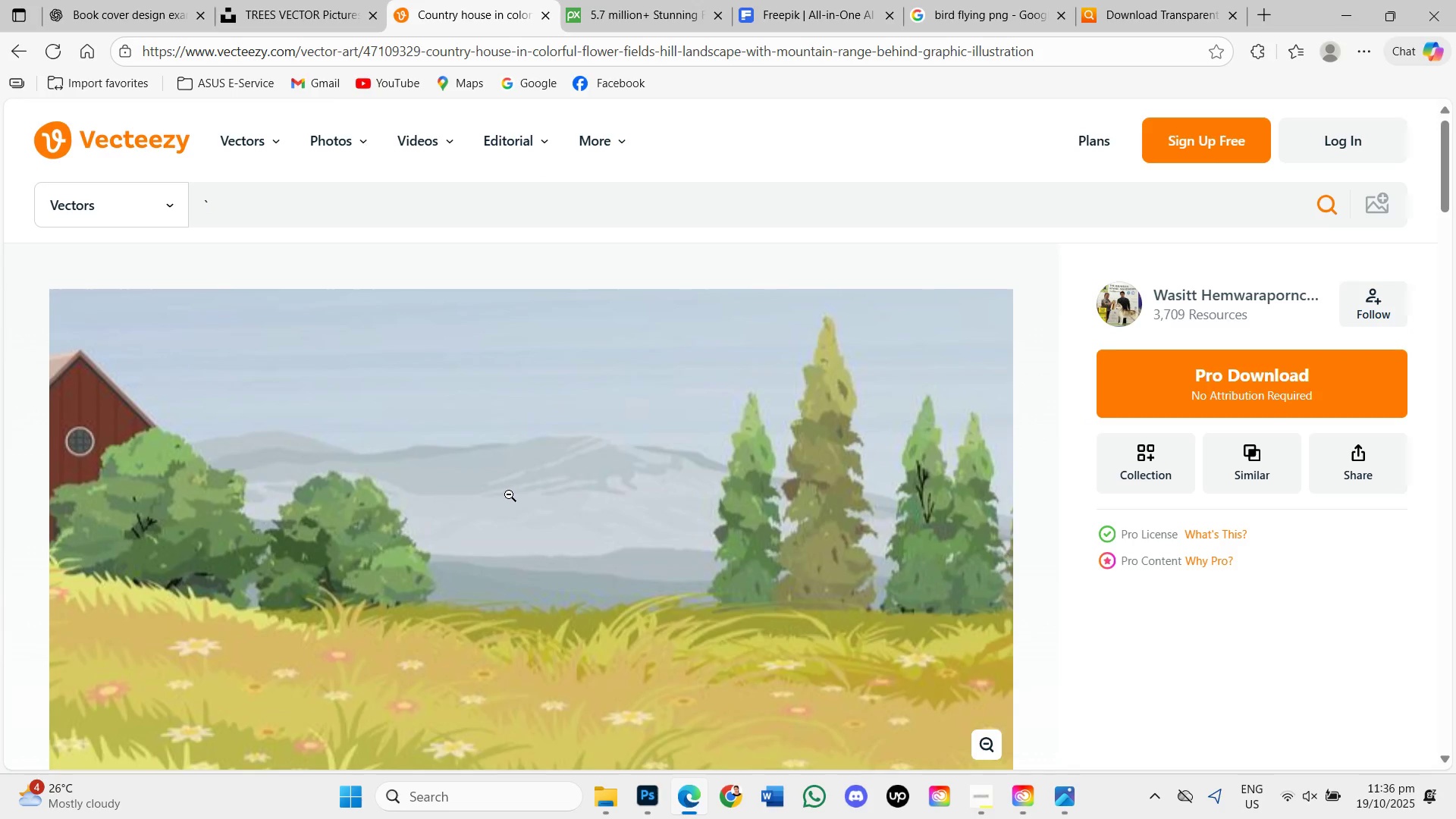 
key(Control+ControlLeft)
 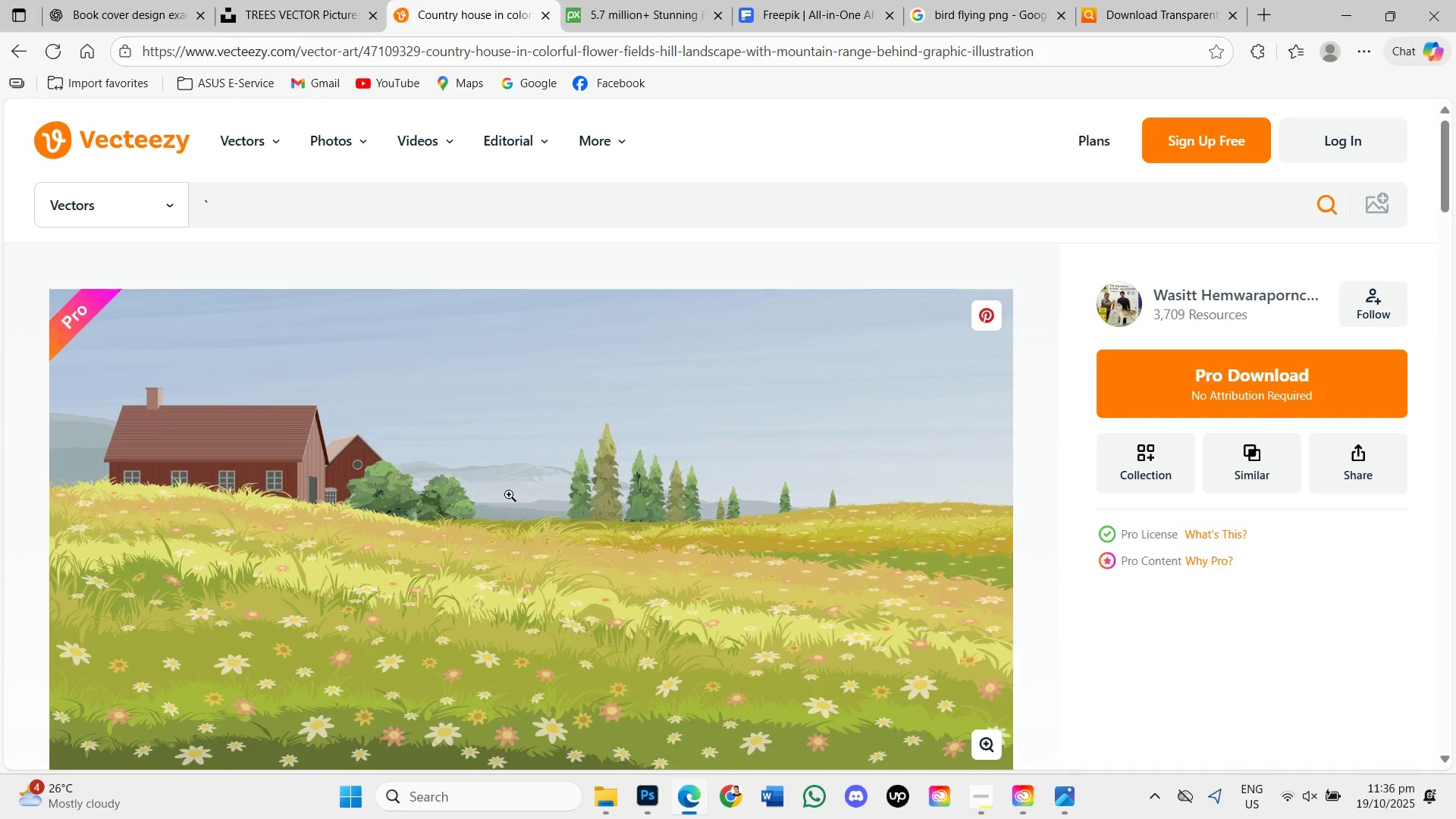 
left_click([509, 494])
 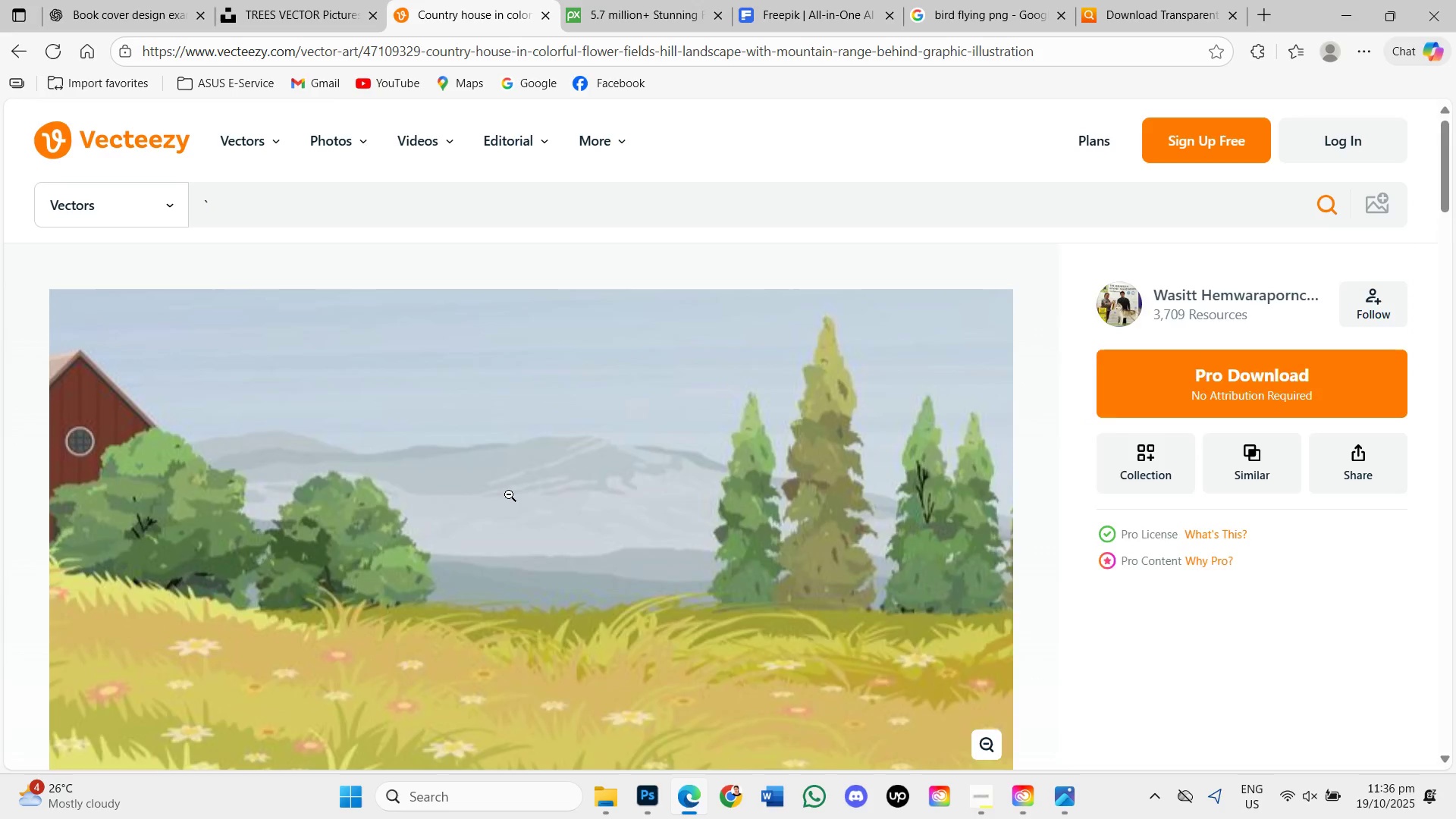 
scroll: coordinate [504, 495], scroll_direction: down, amount: 6.0
 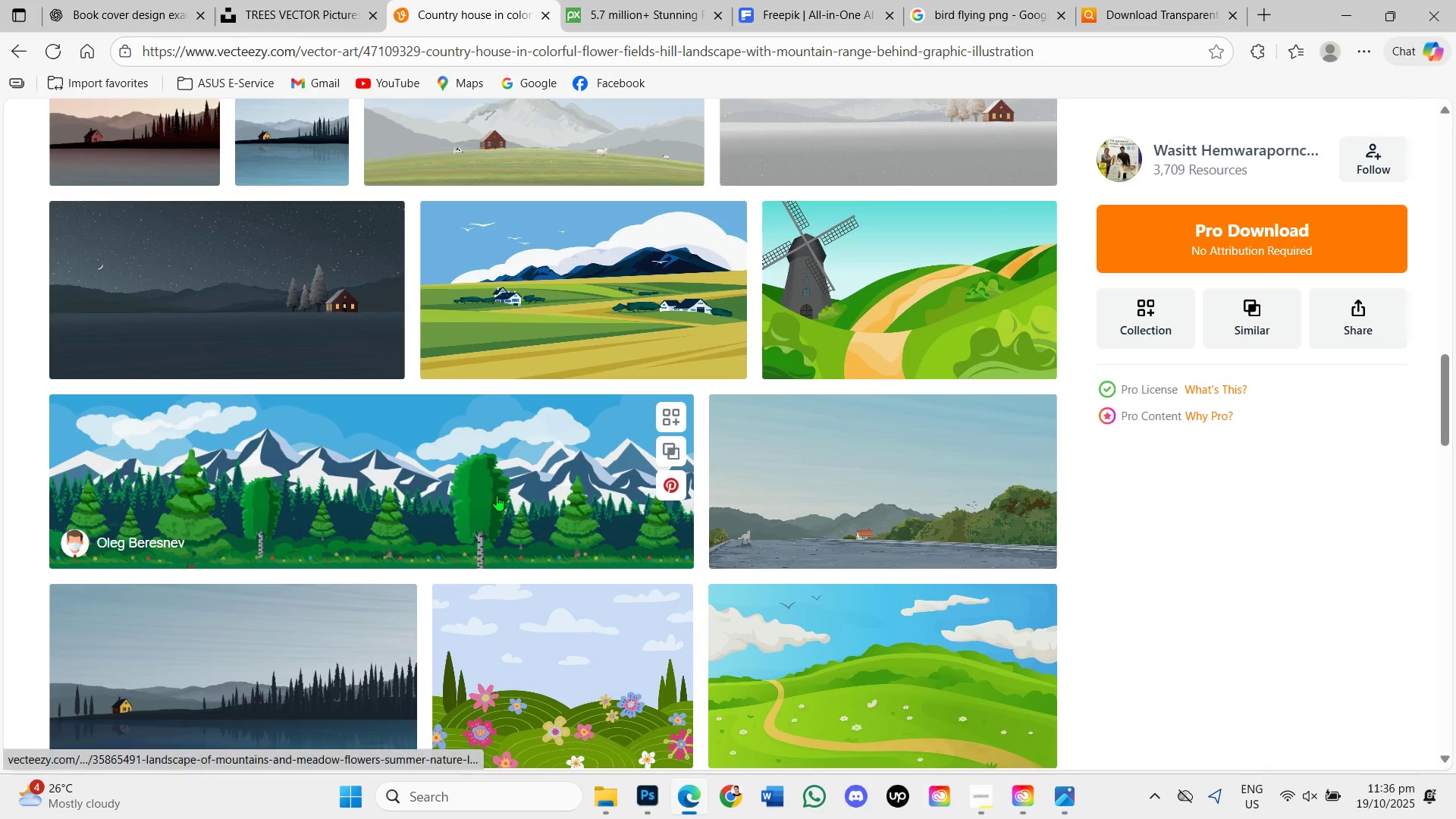 
scroll: coordinate [497, 495], scroll_direction: up, amount: 6.0
 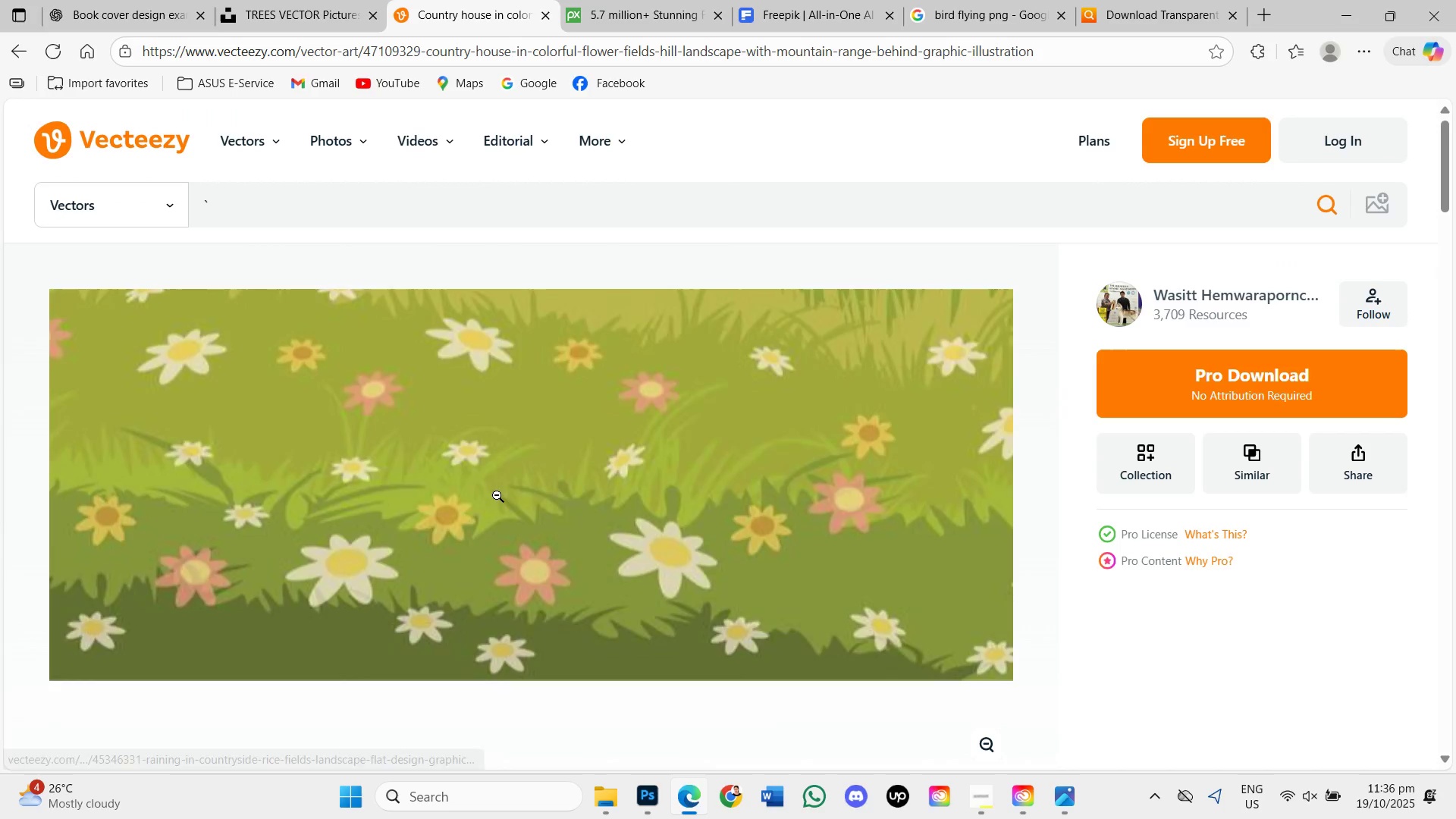 
left_click([497, 495])
 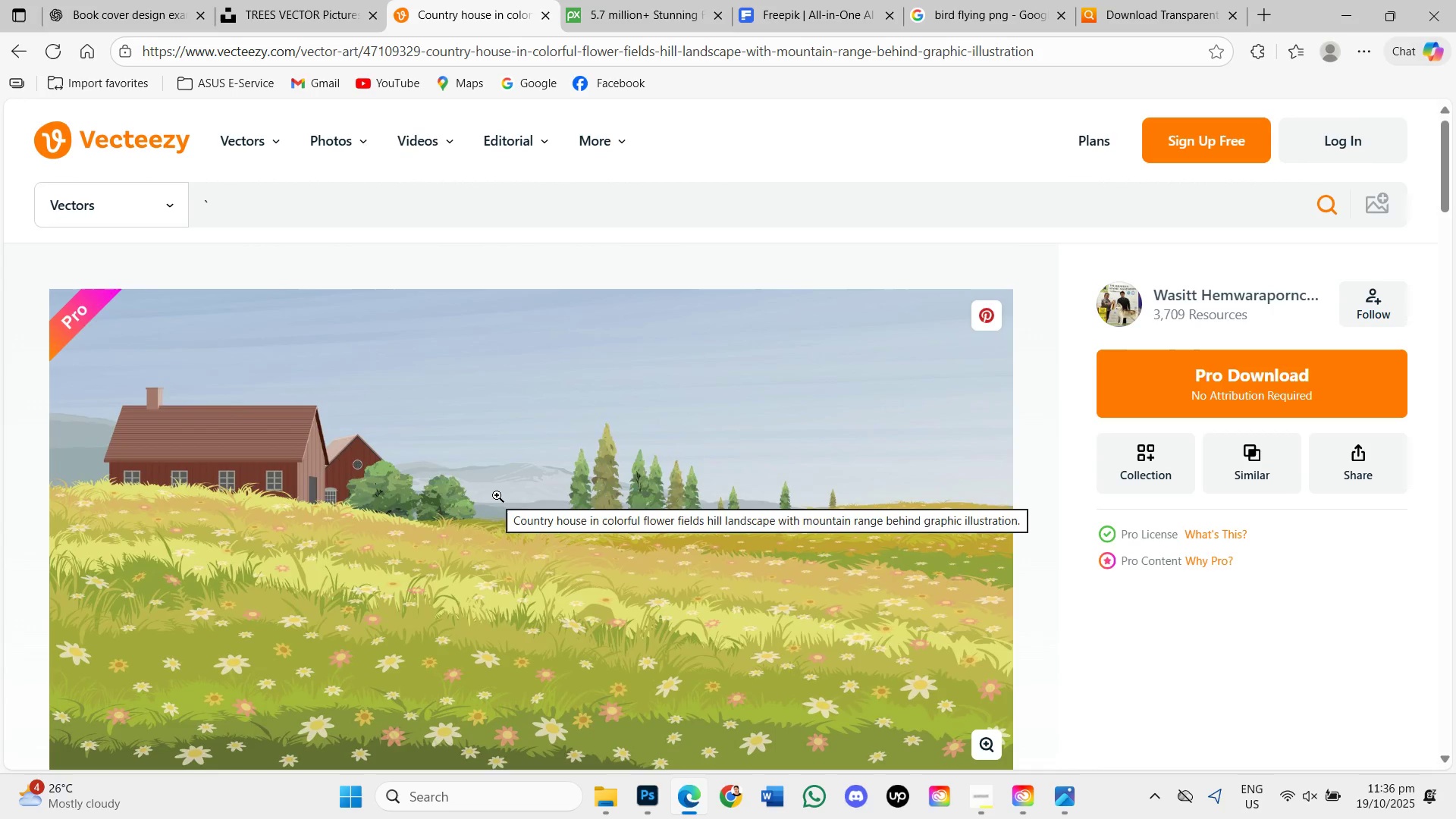 
key(Control+Shift+S)
 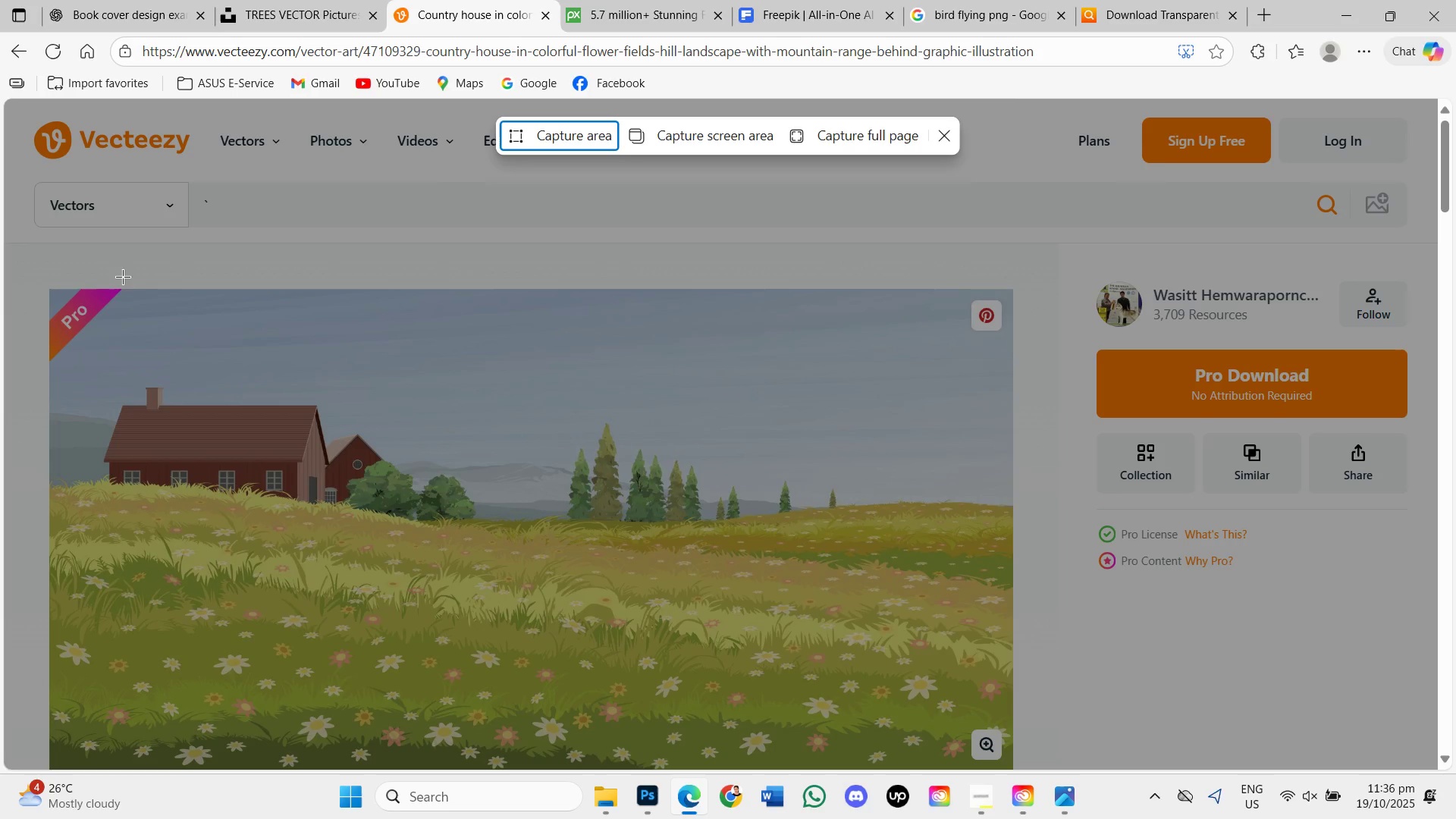 
left_click_drag(start_coordinate=[146, 281], to_coordinate=[507, 591])
 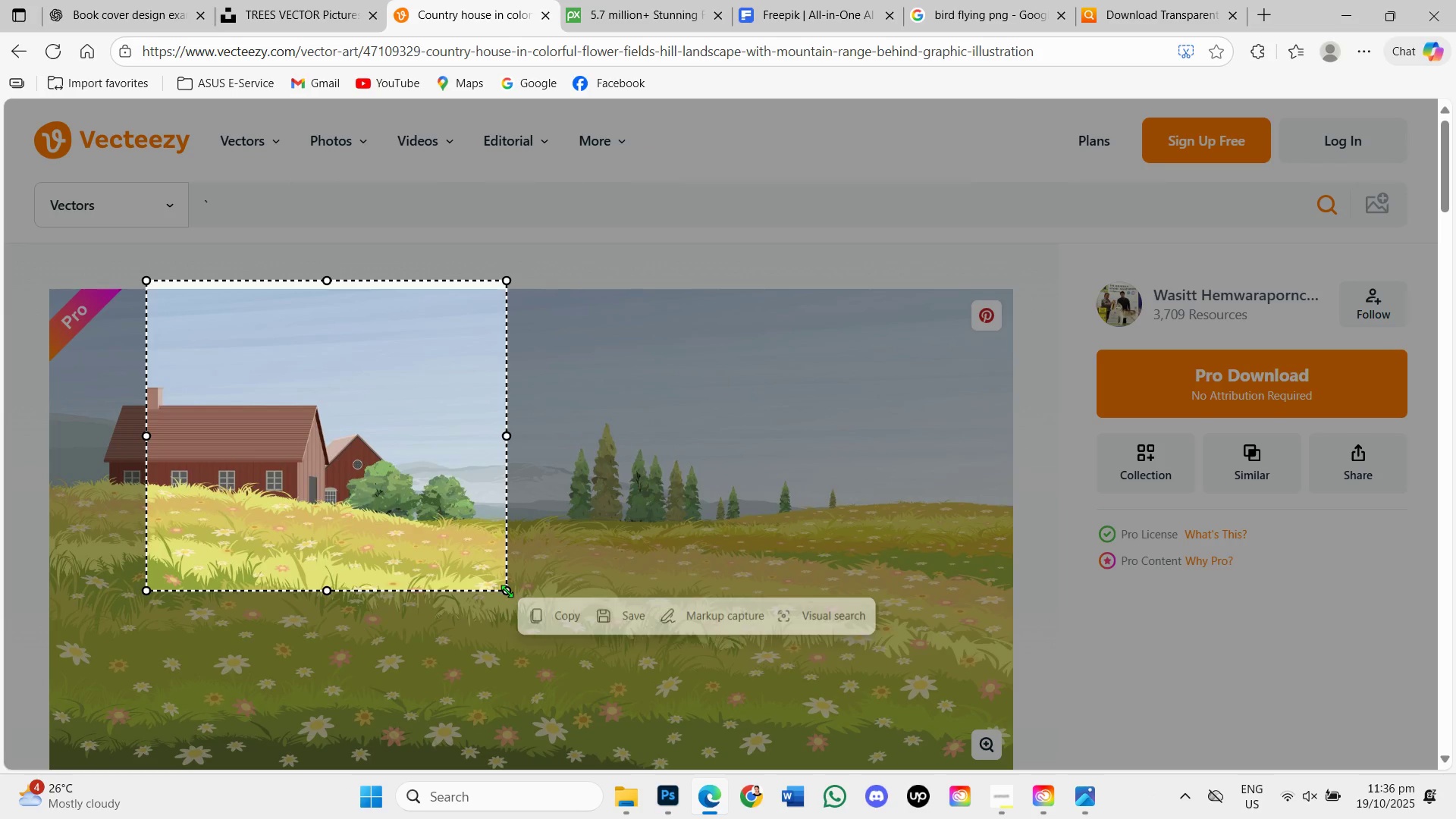 
hold_key(key=ControlLeft, duration=0.34)
 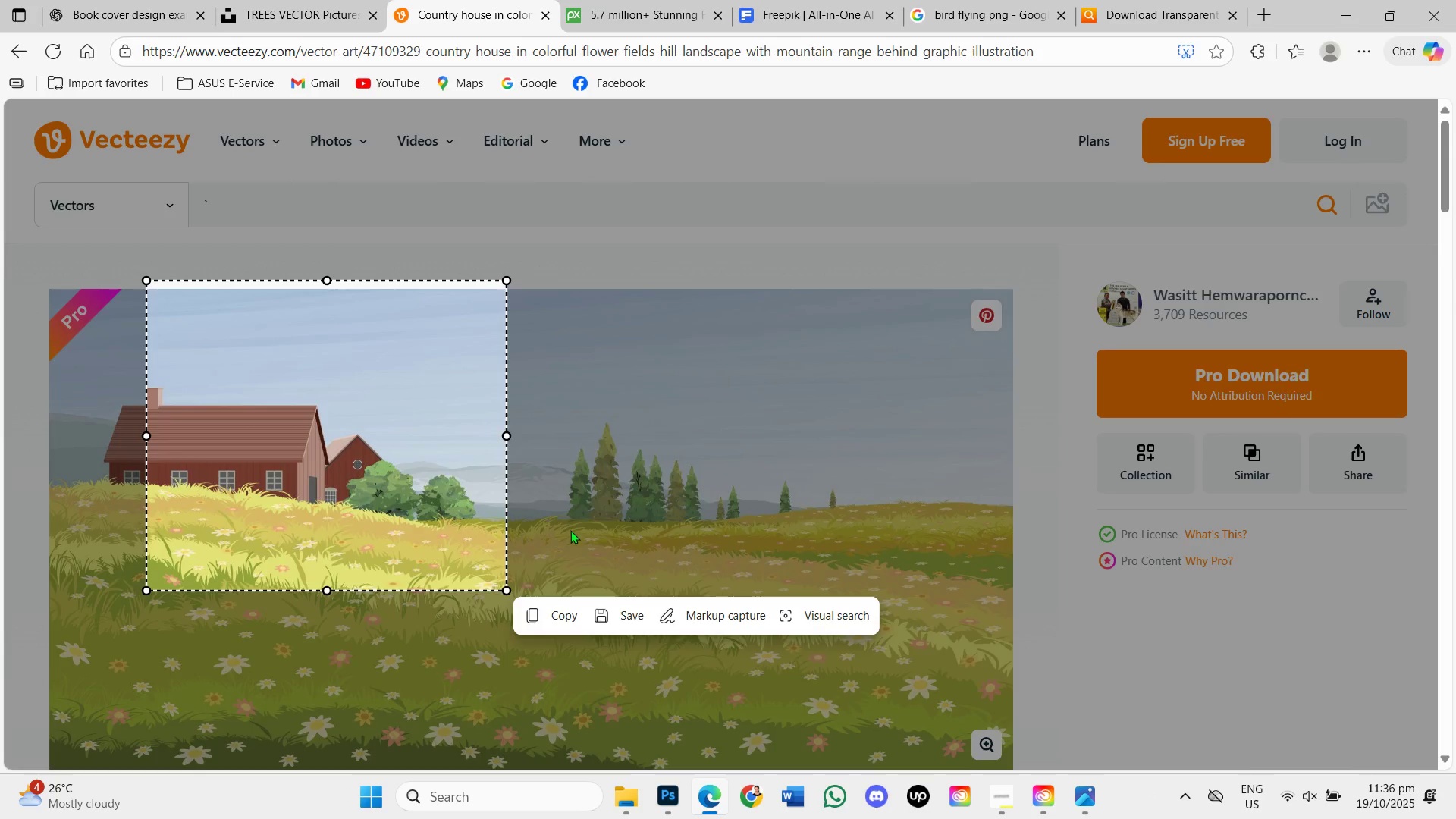 
left_click([570, 530])
 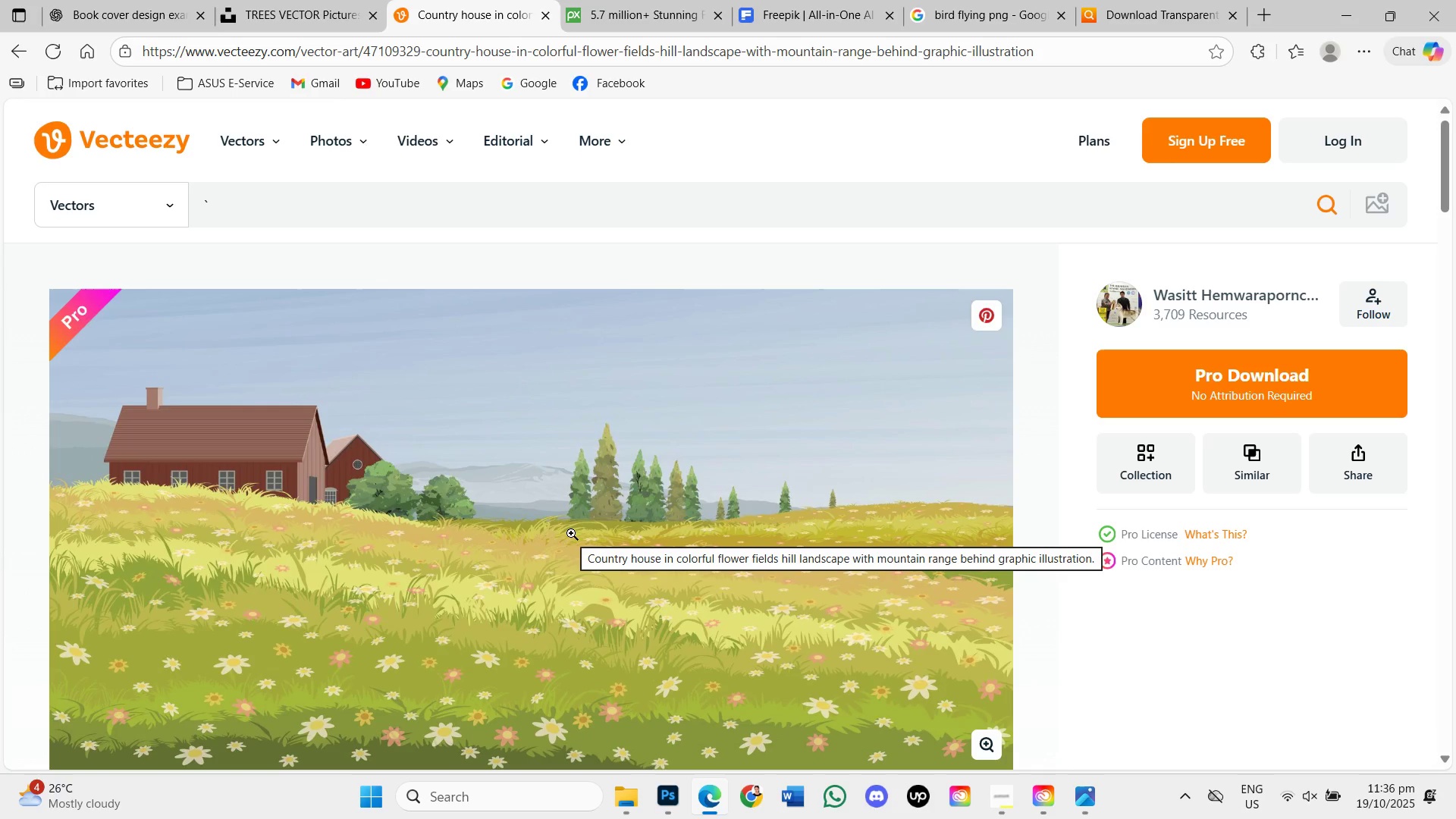 
key(Control+Shift+S)
 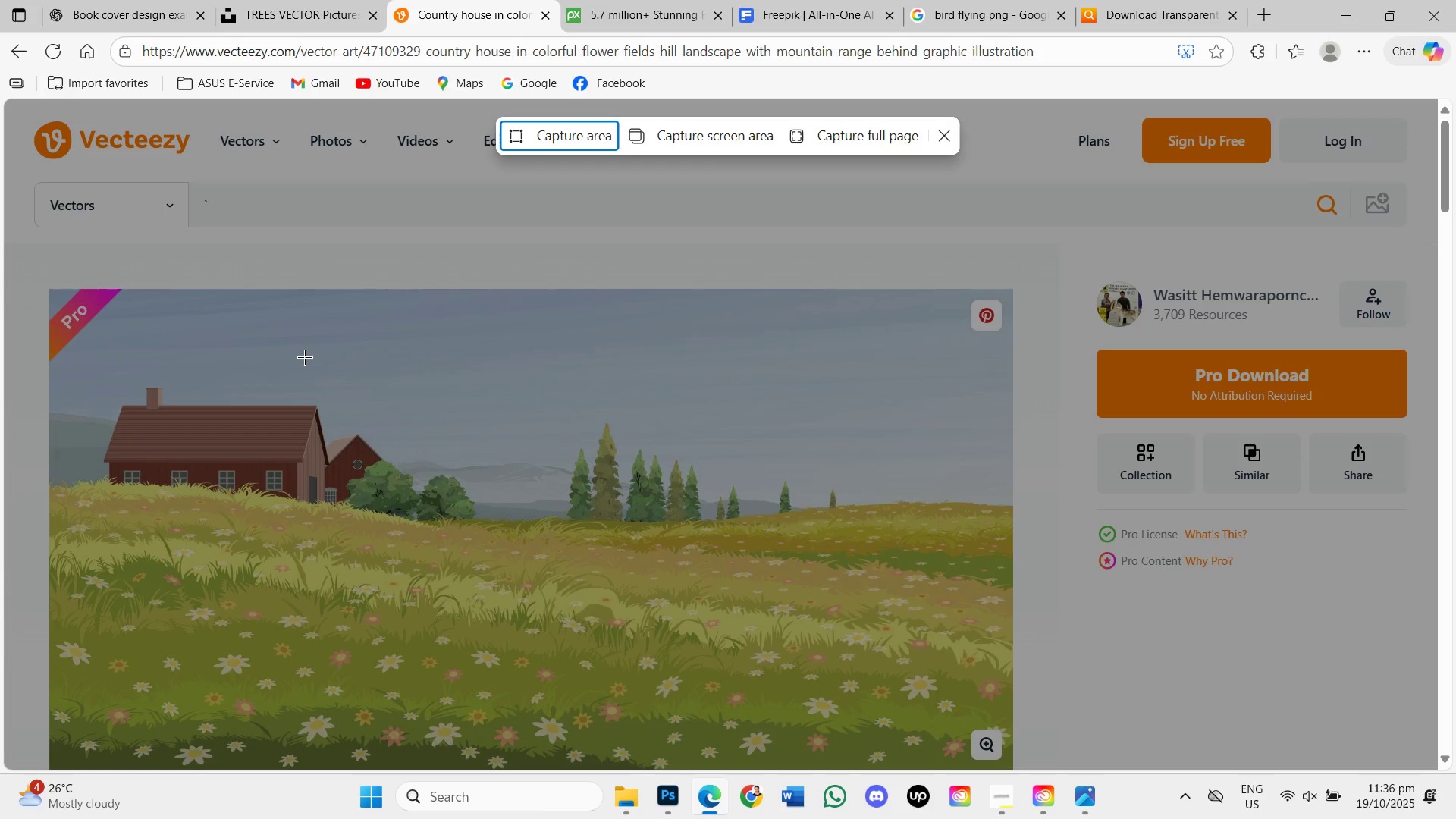 
wait(5.2)
 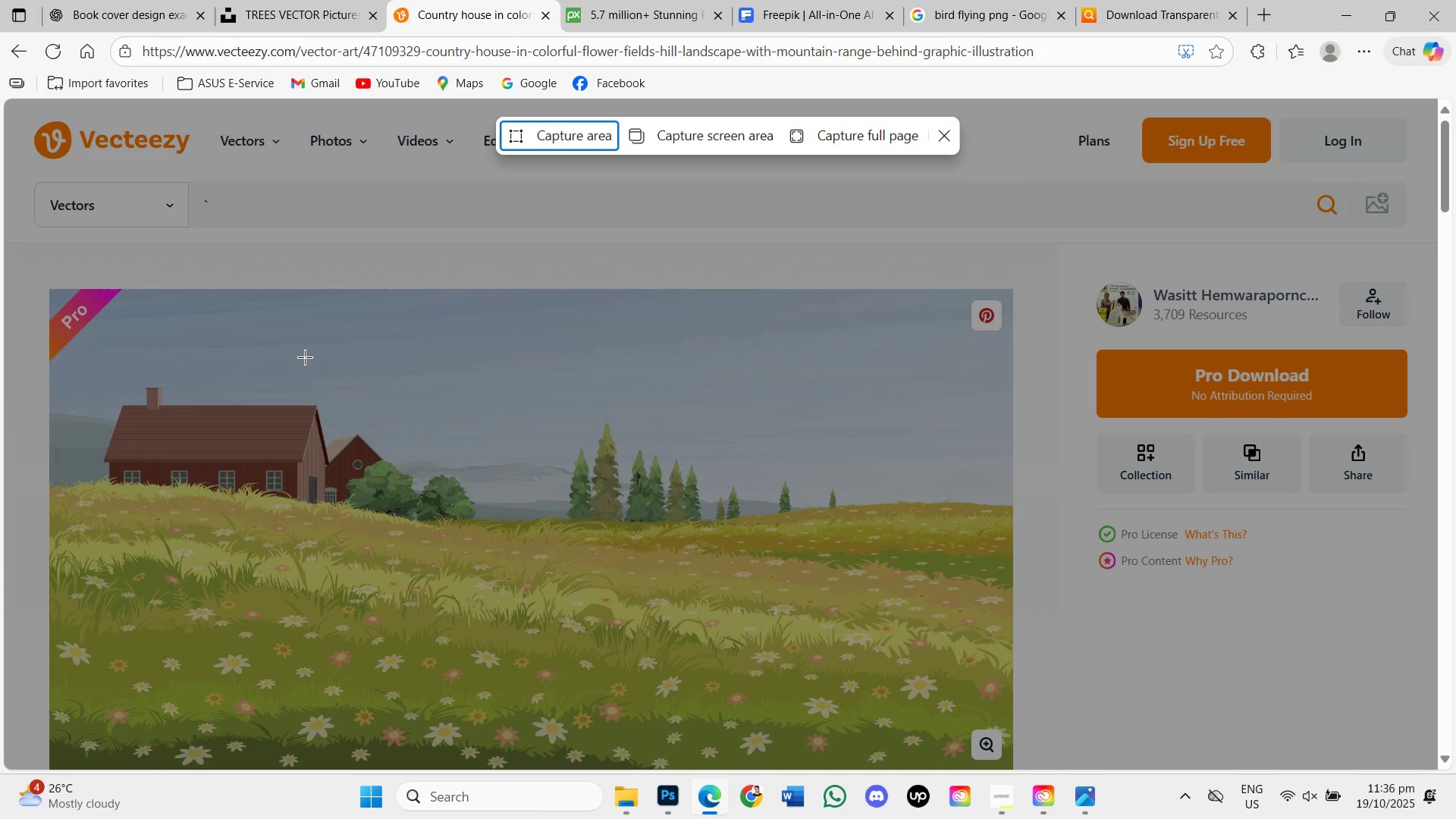 
left_click([950, 140])
 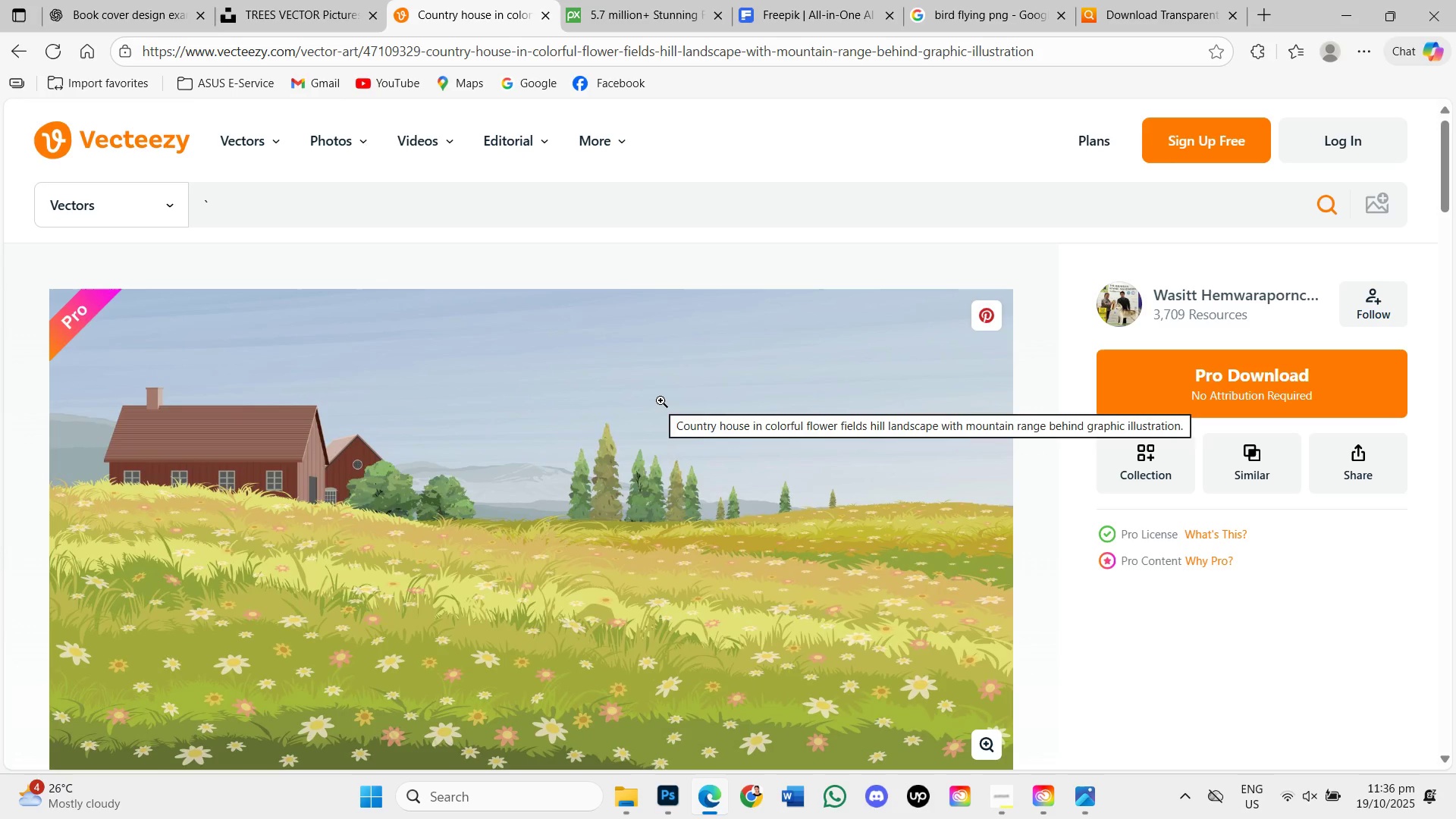 
hold_key(key=ShiftLeft, duration=1.16)
 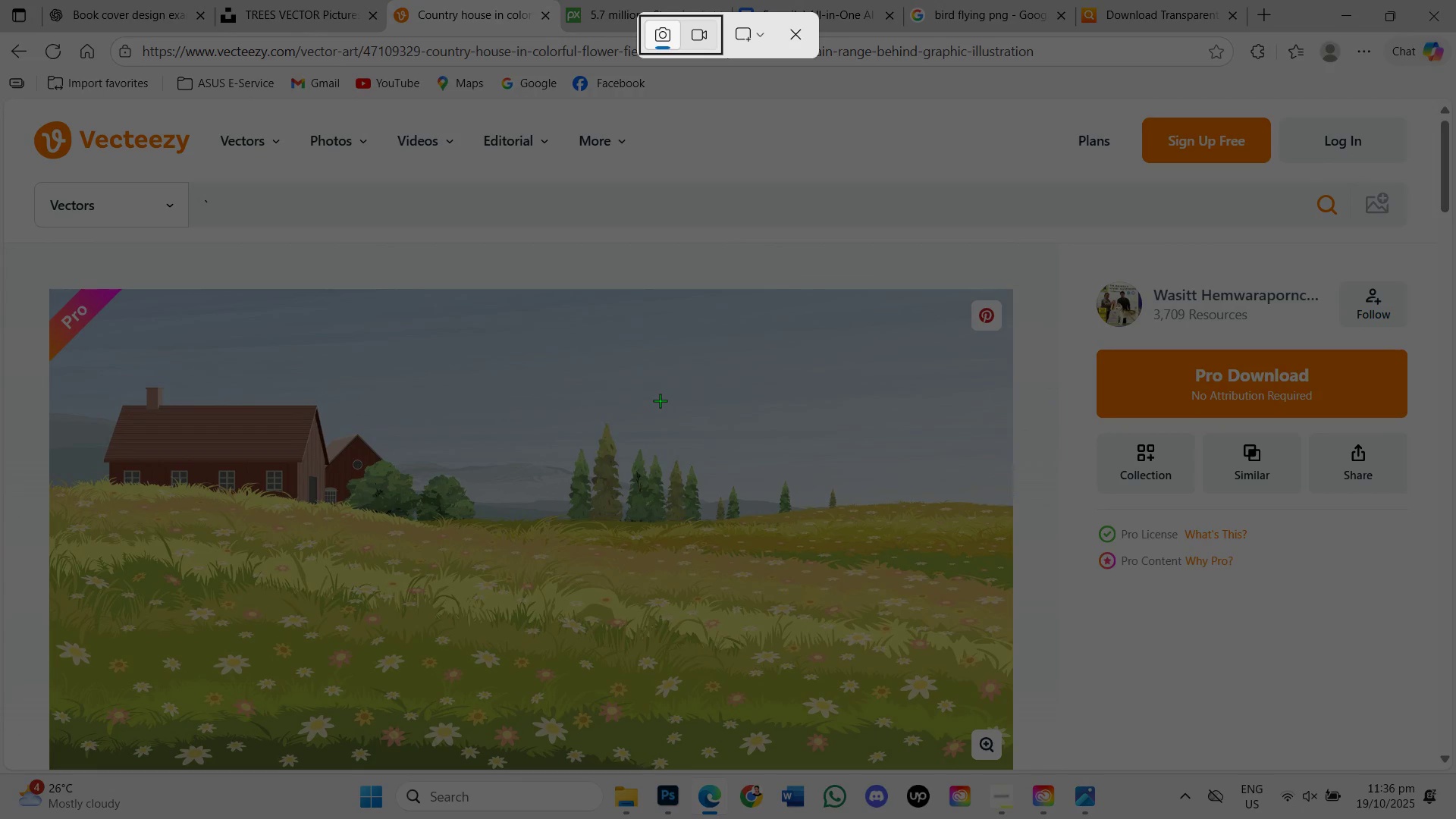 
hold_key(key=MetaLeft, duration=0.8)
 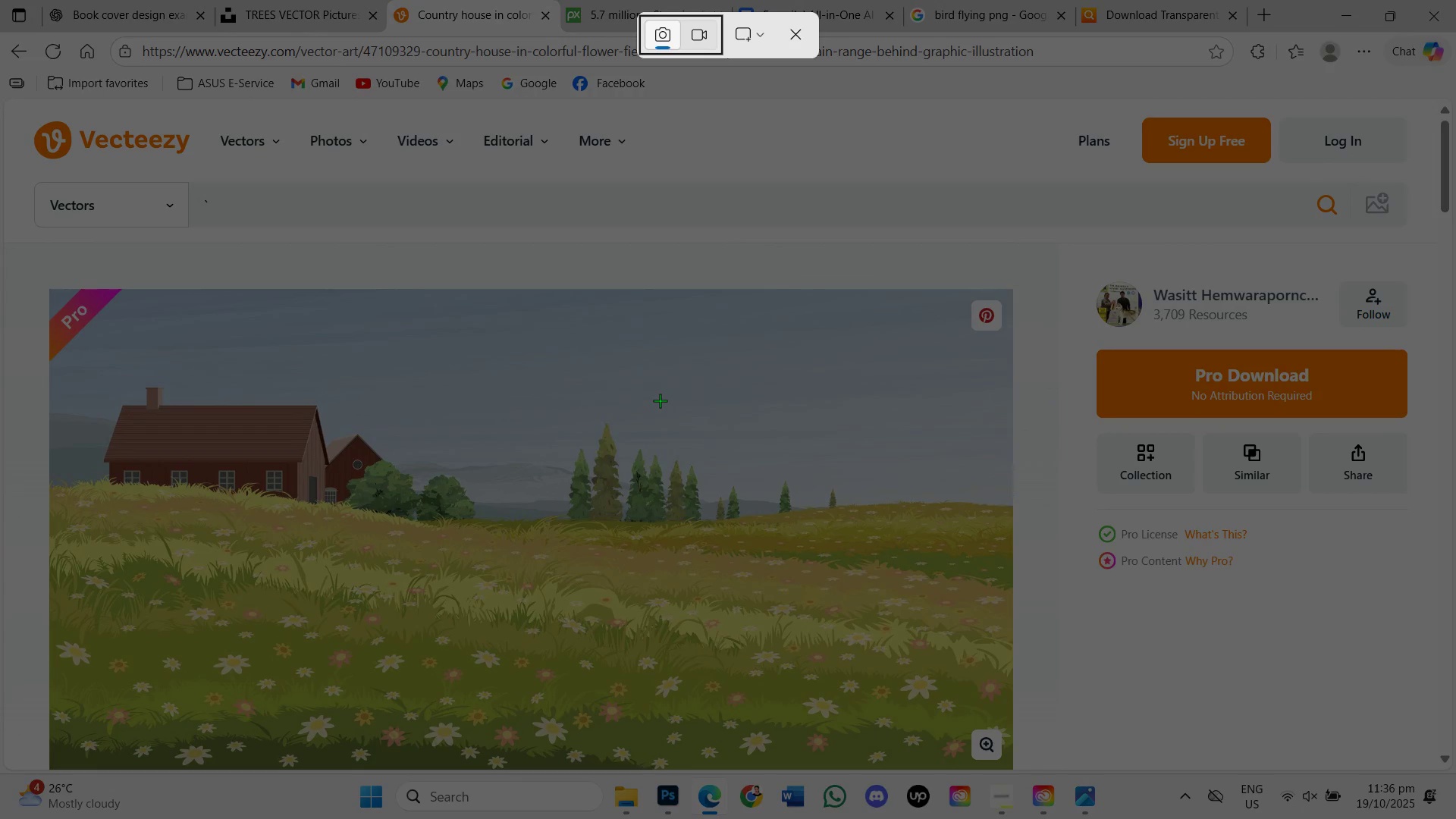 
hold_key(key=S, duration=0.42)
 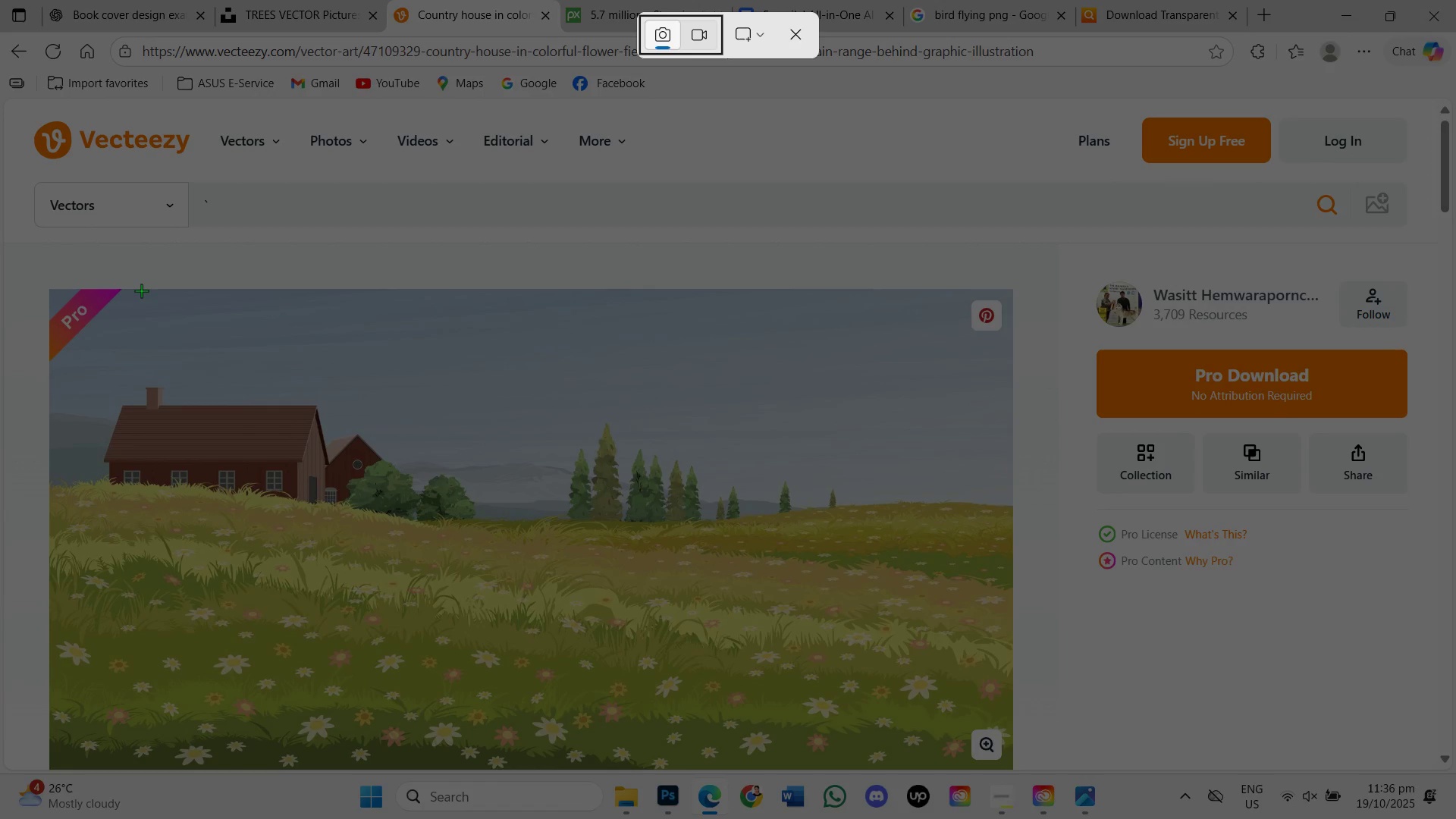 
left_click_drag(start_coordinate=[142, 297], to_coordinate=[955, 761])
 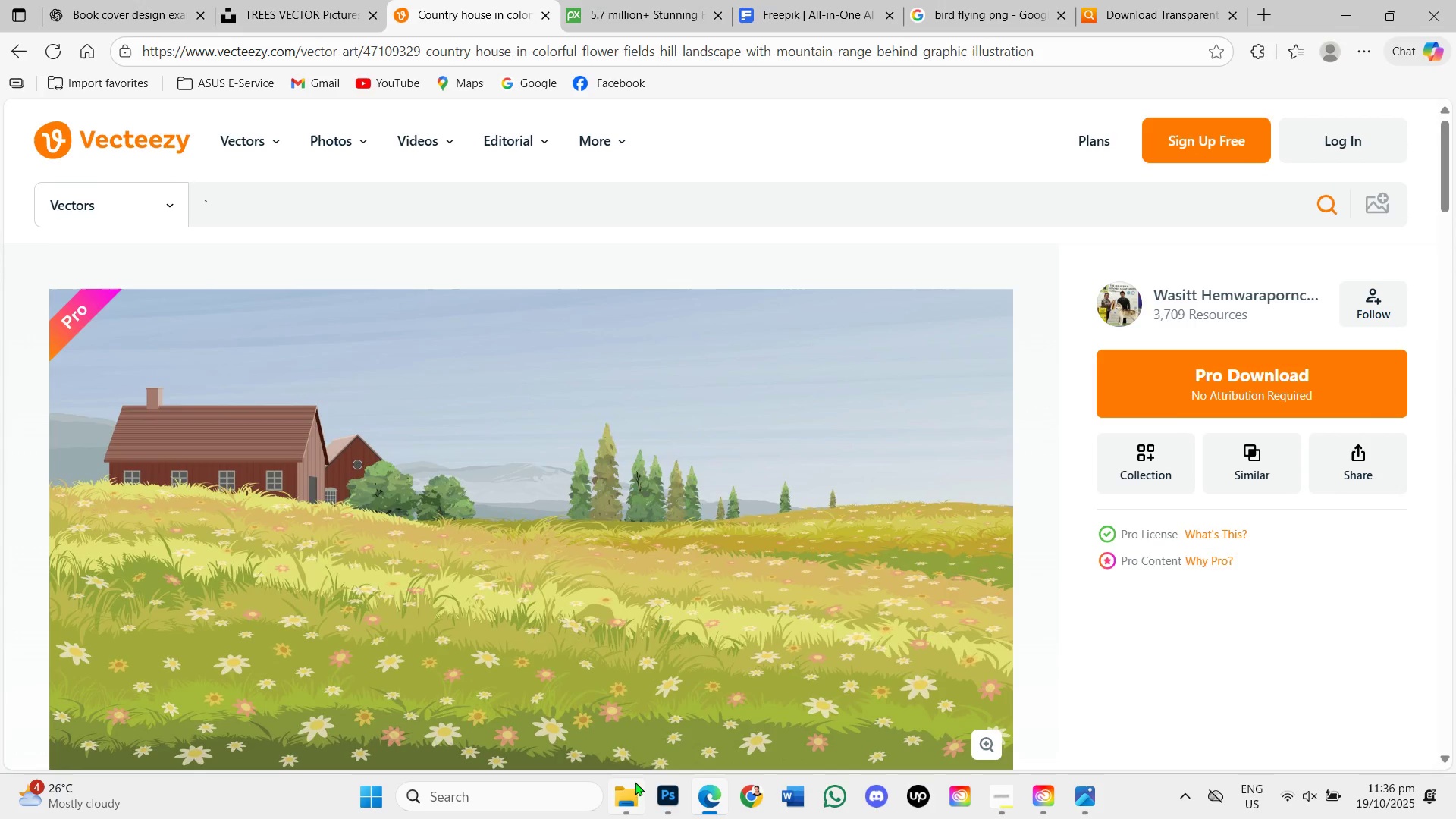 
left_click([657, 794])
 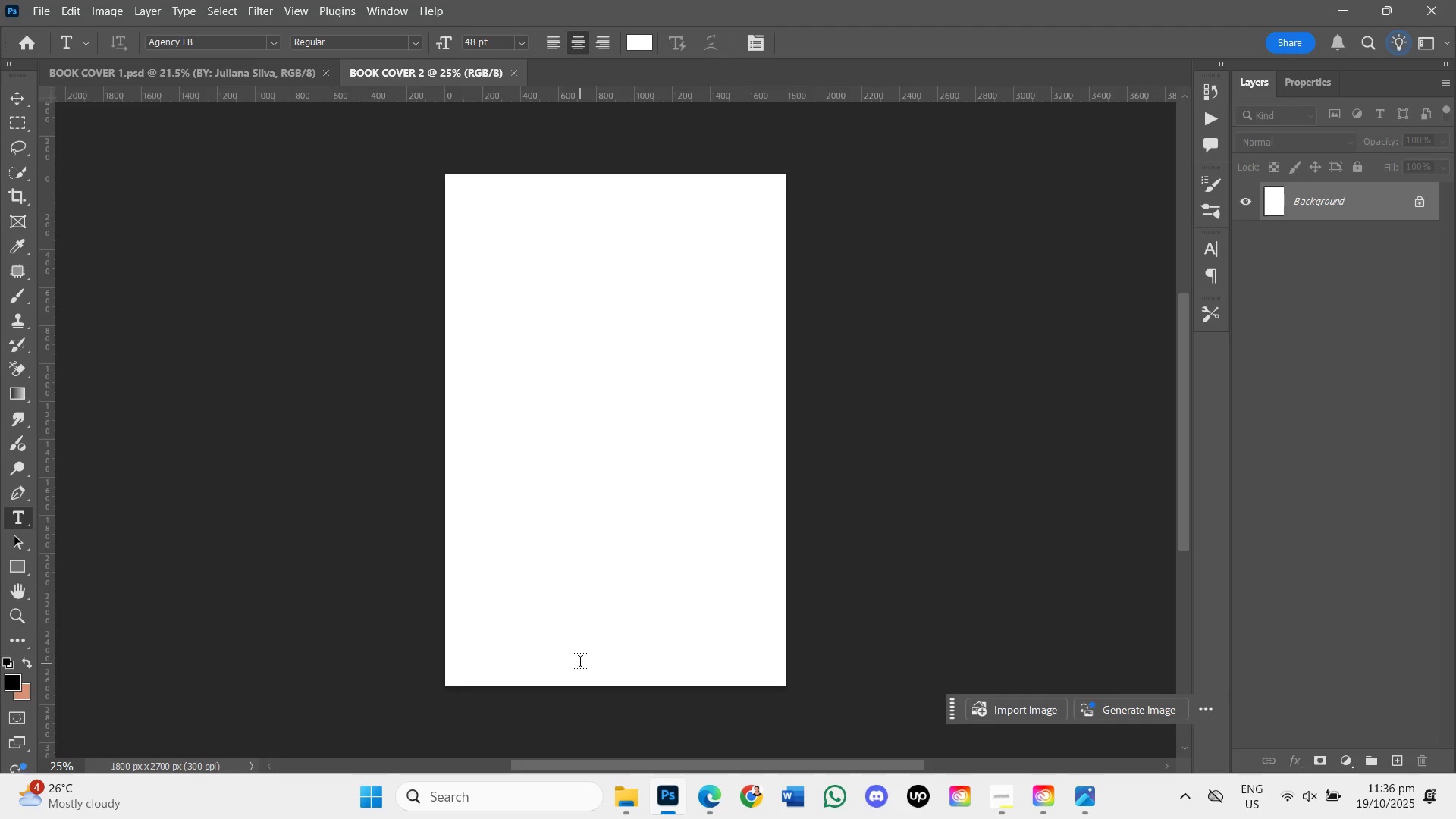 
key(Control+V)
 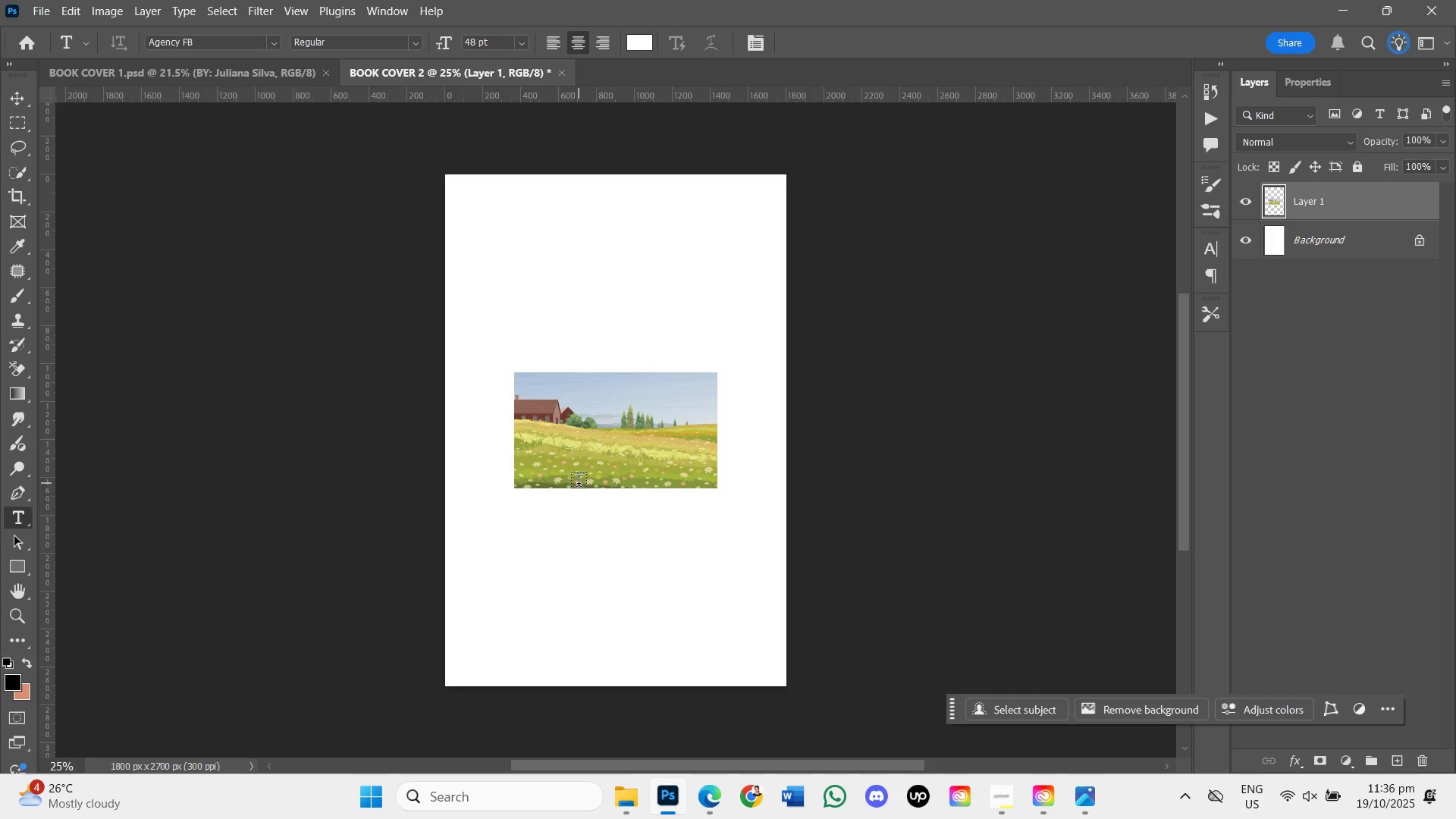 
key(Control+T)
 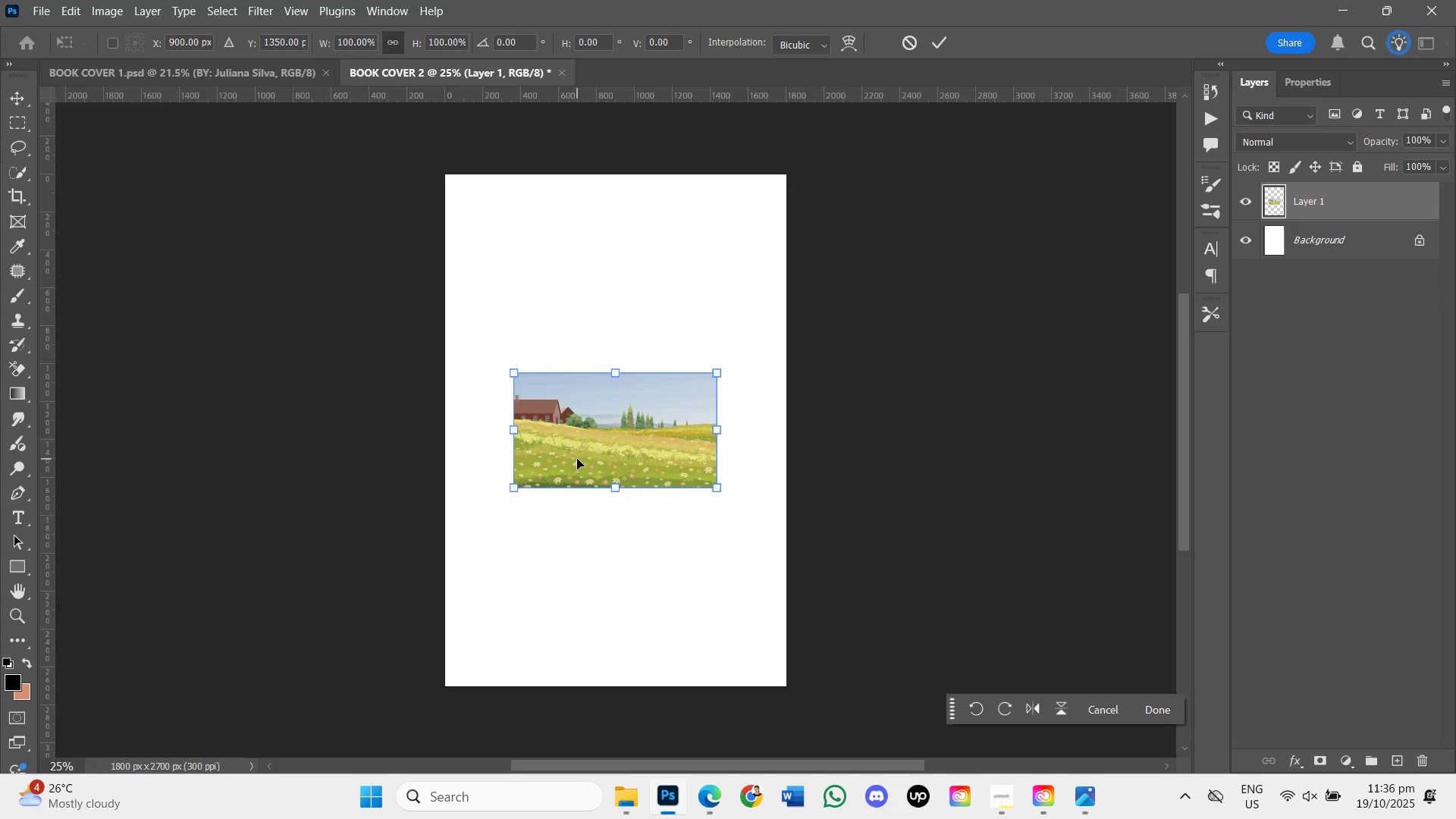 
left_click([577, 453])
 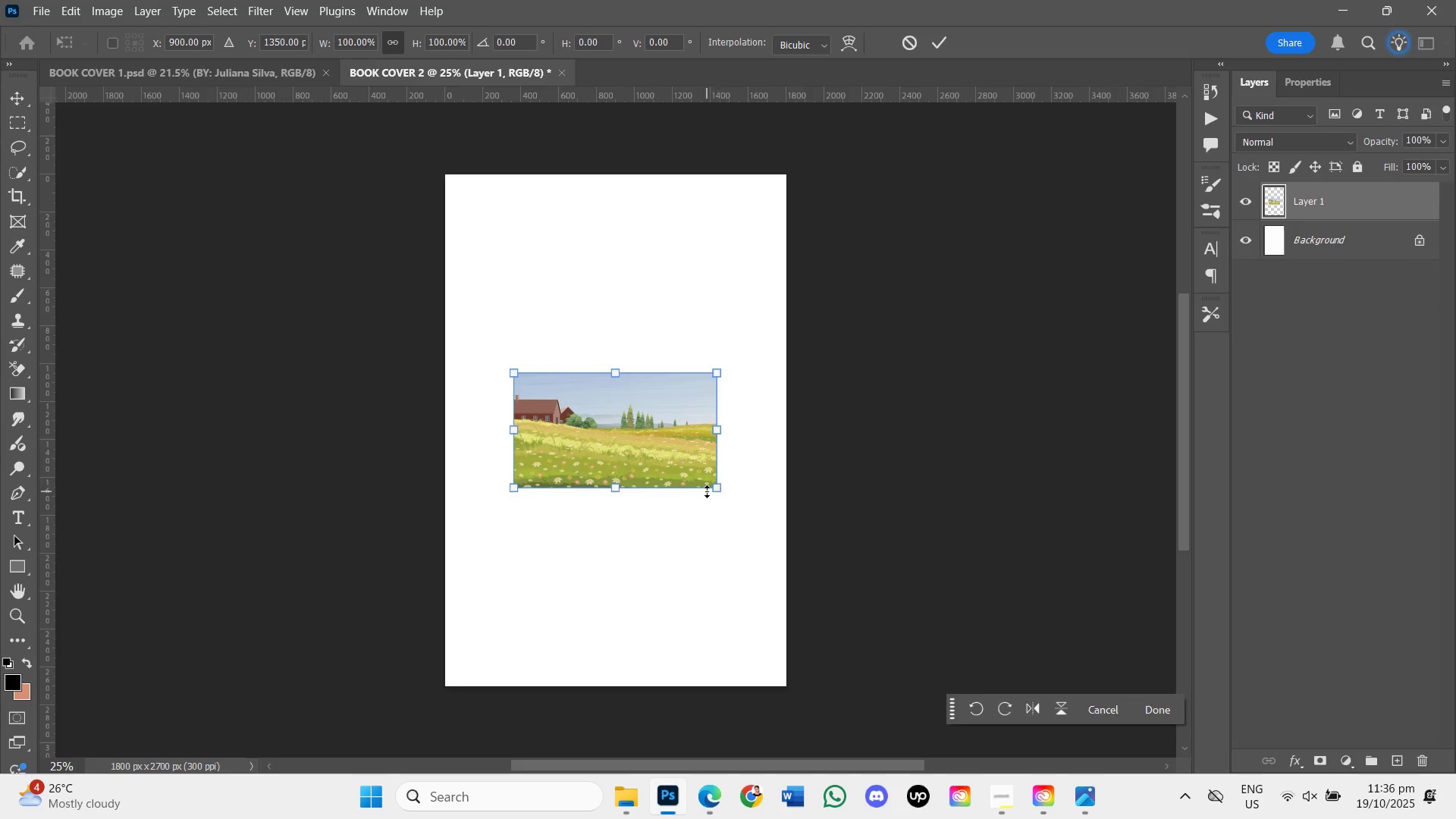 
left_click_drag(start_coordinate=[714, 492], to_coordinate=[774, 677])
 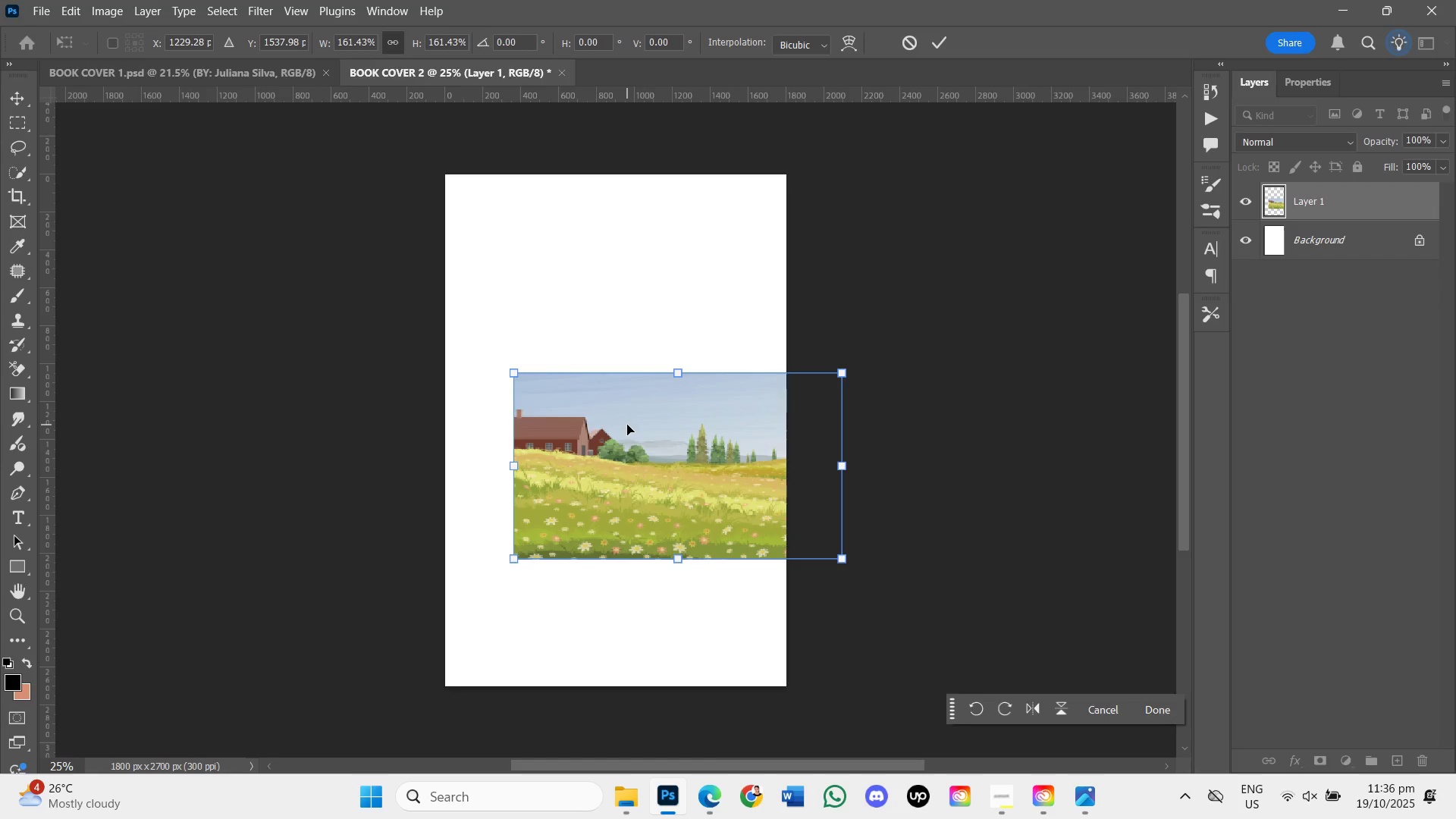 
left_click_drag(start_coordinate=[627, 425], to_coordinate=[558, 366])
 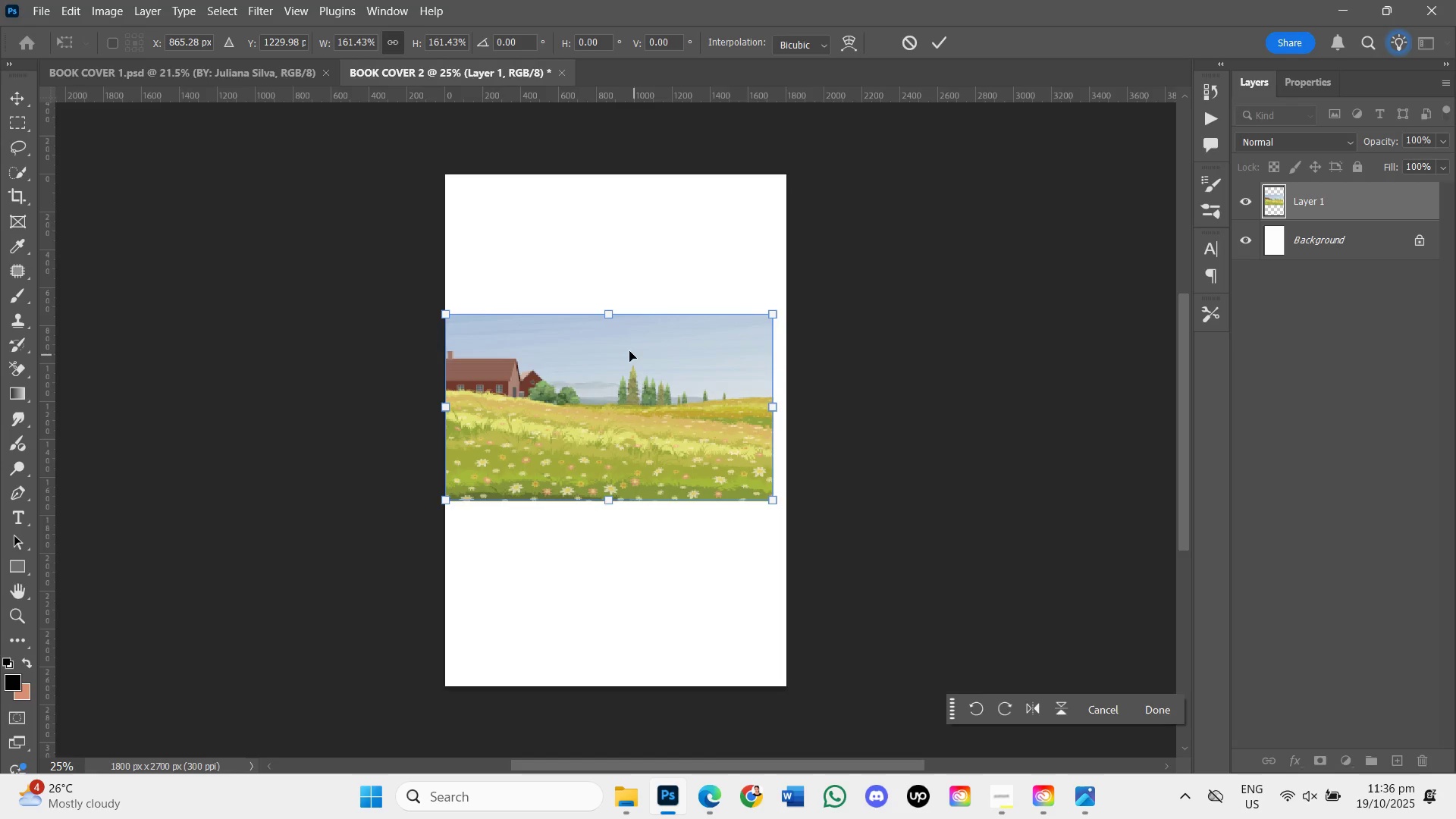 
left_click_drag(start_coordinate=[611, 306], to_coordinate=[625, 169])
 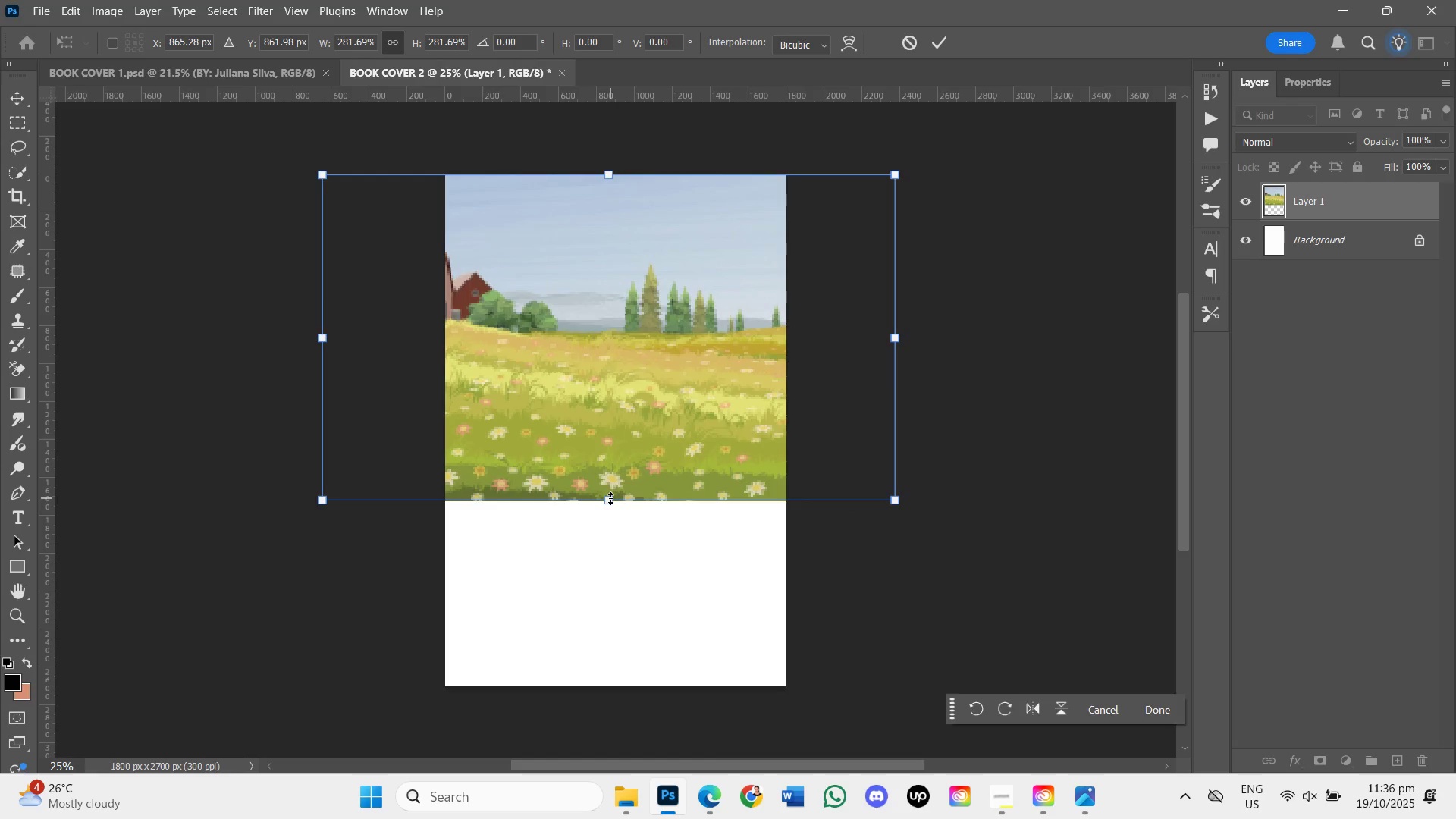 
left_click_drag(start_coordinate=[611, 500], to_coordinate=[614, 686])
 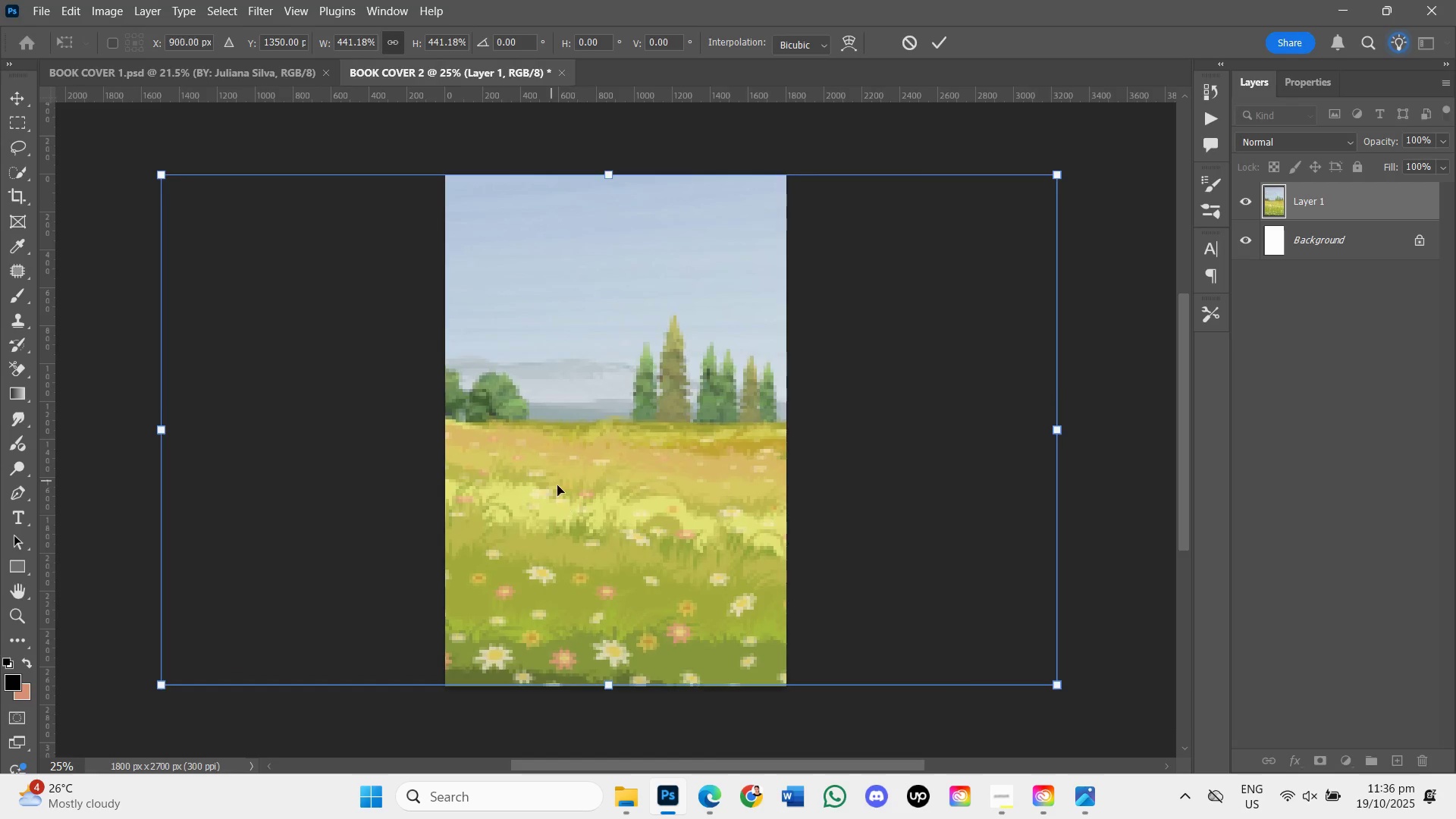 
left_click_drag(start_coordinate=[551, 481], to_coordinate=[766, 485])
 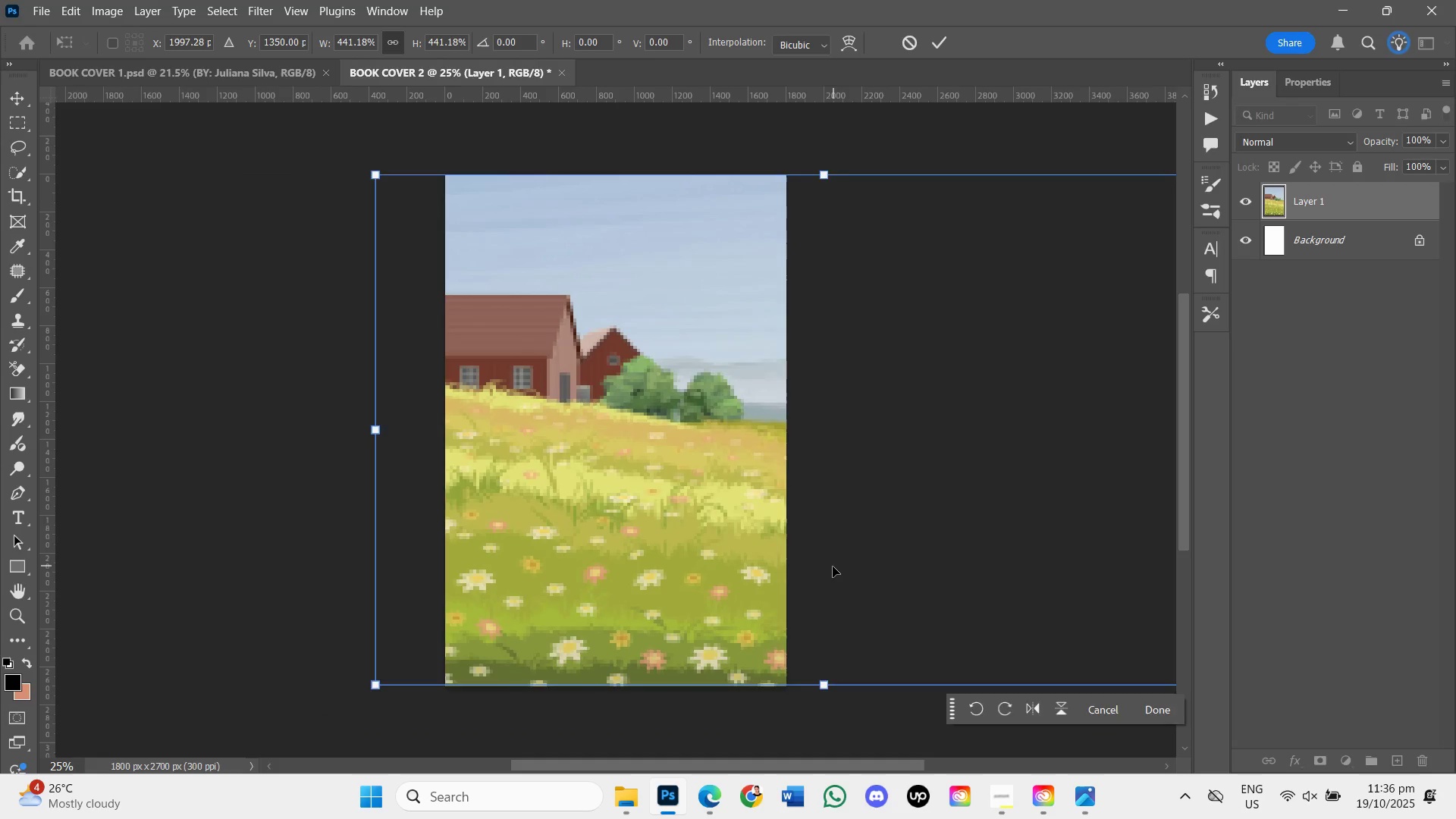 
left_click_drag(start_coordinate=[833, 566], to_coordinate=[806, 570])
 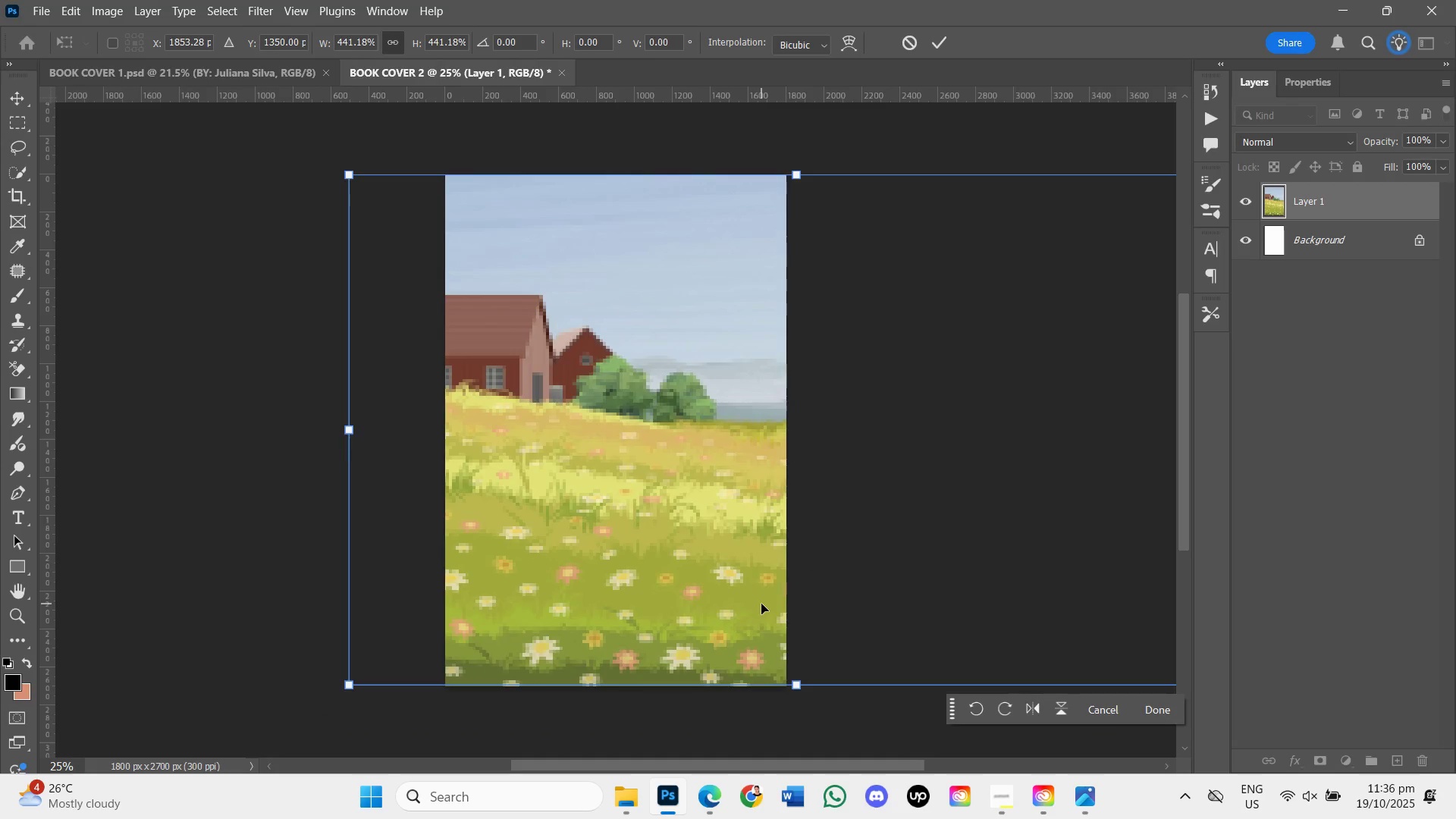 
key(NumpadEnter)
 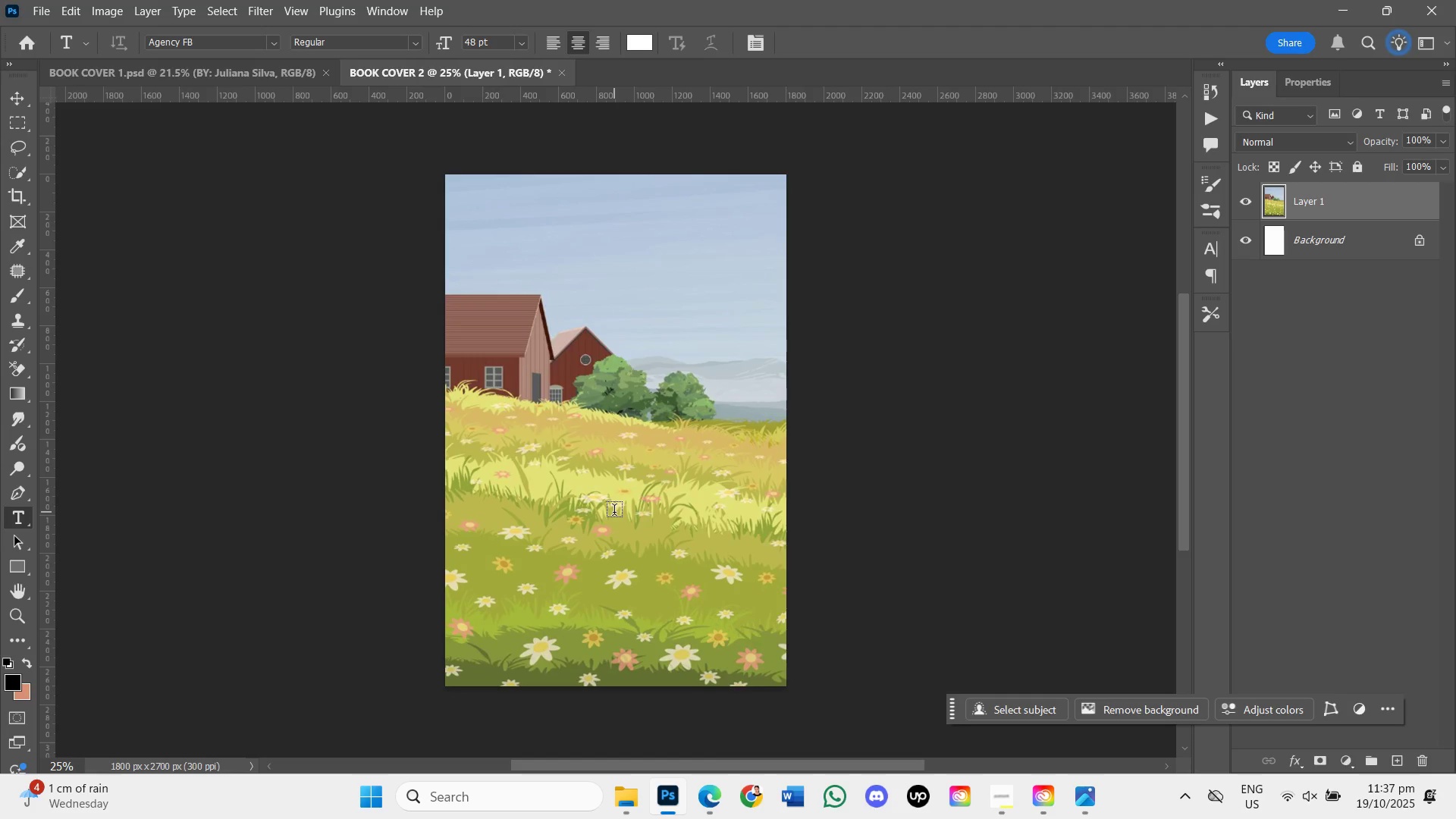 
wait(11.81)
 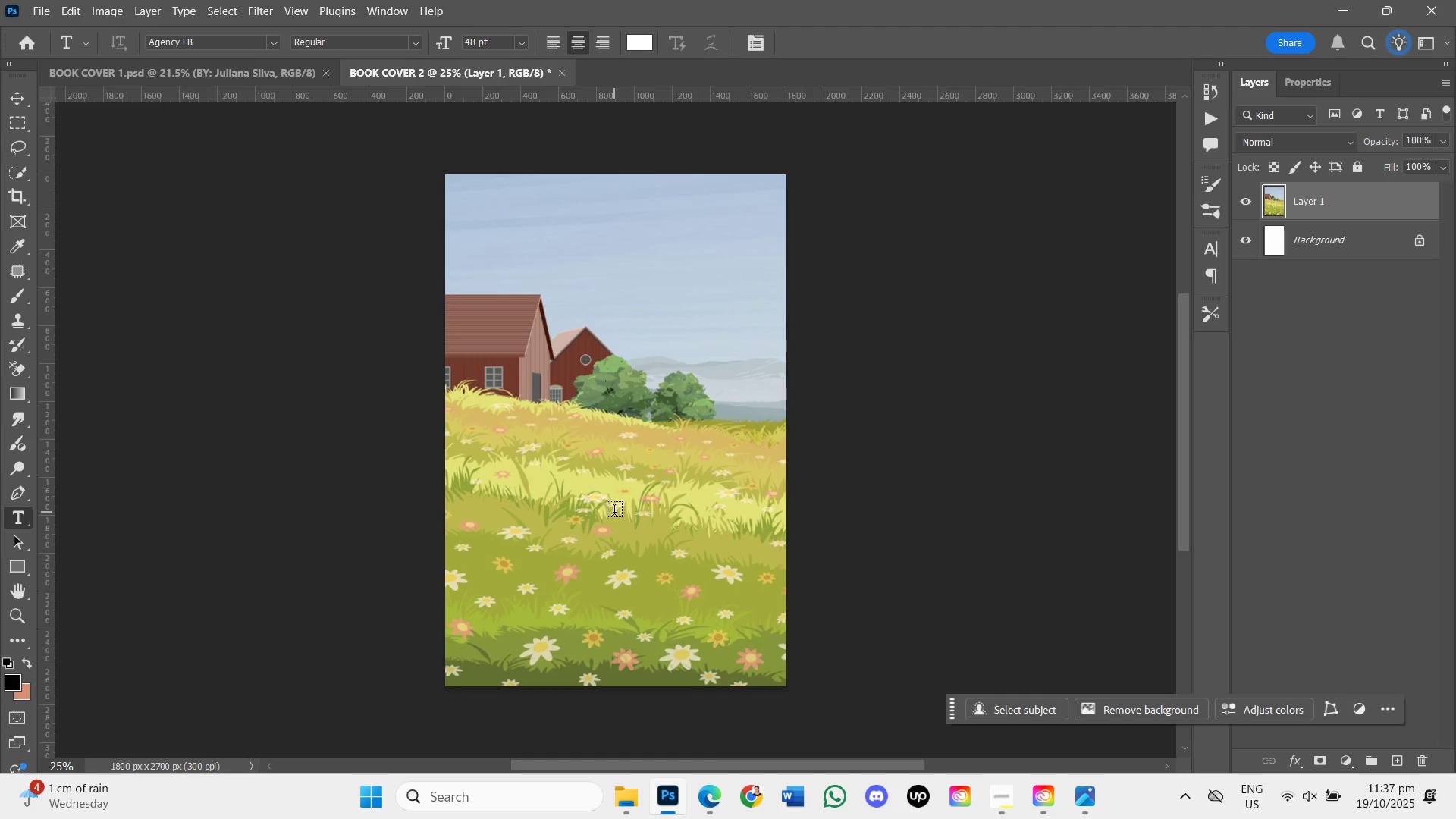 
left_click([713, 794])
 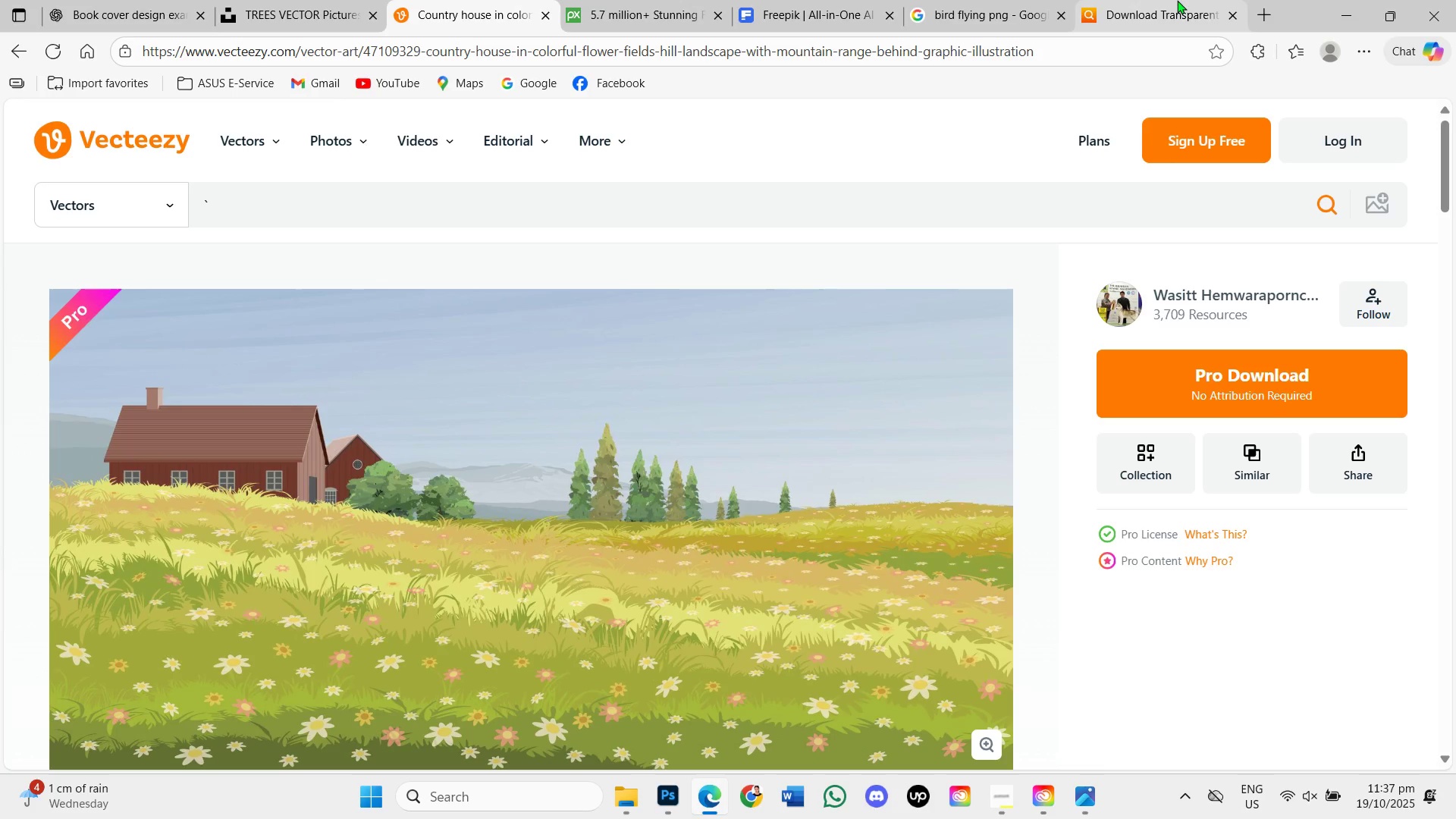 
left_click([956, 0])
 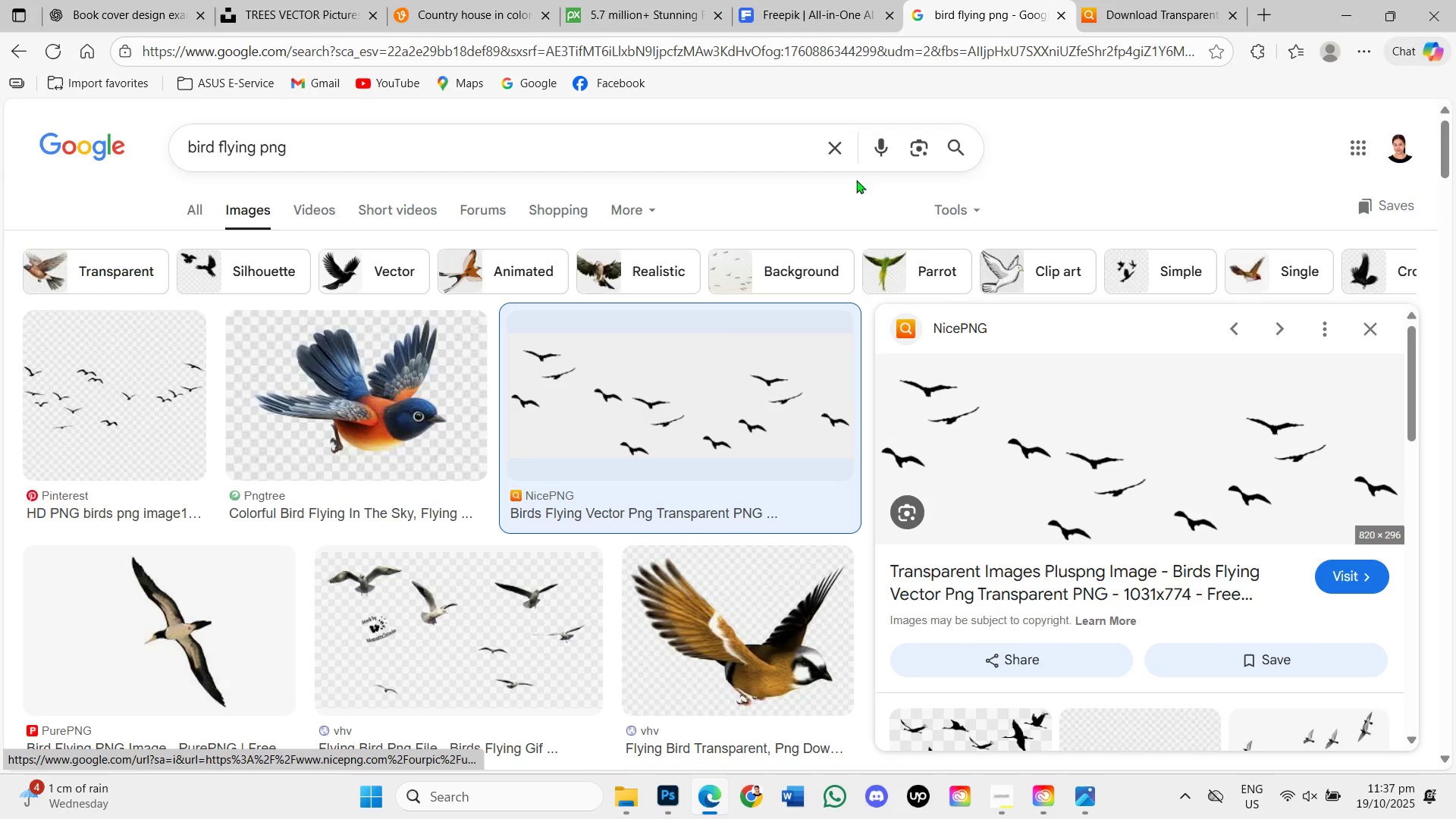 
left_click([839, 152])
 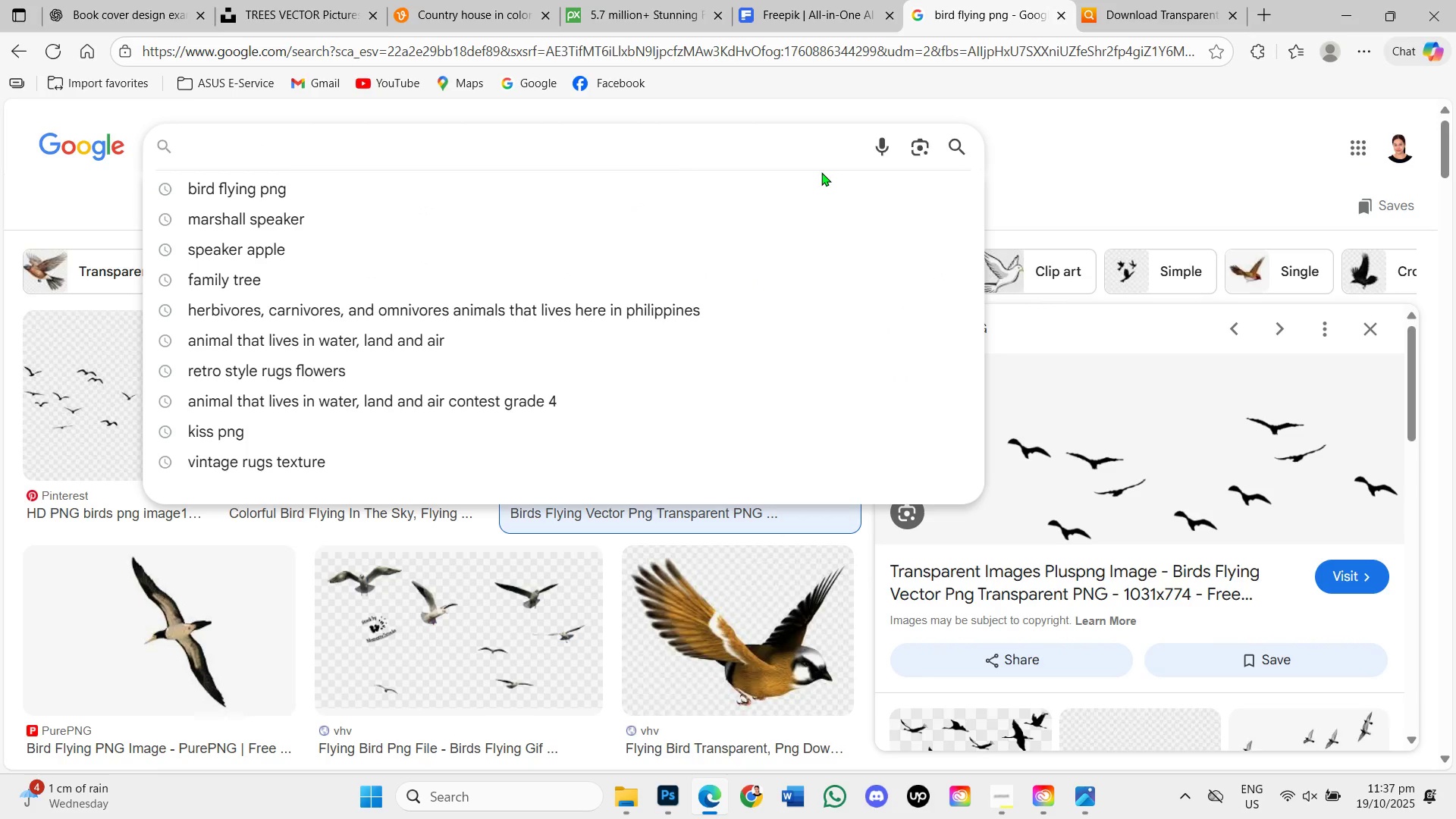 
type(fielf)
key(Backspace)
type(ds before th re)
key(Backspace)
type(ain book cover )
 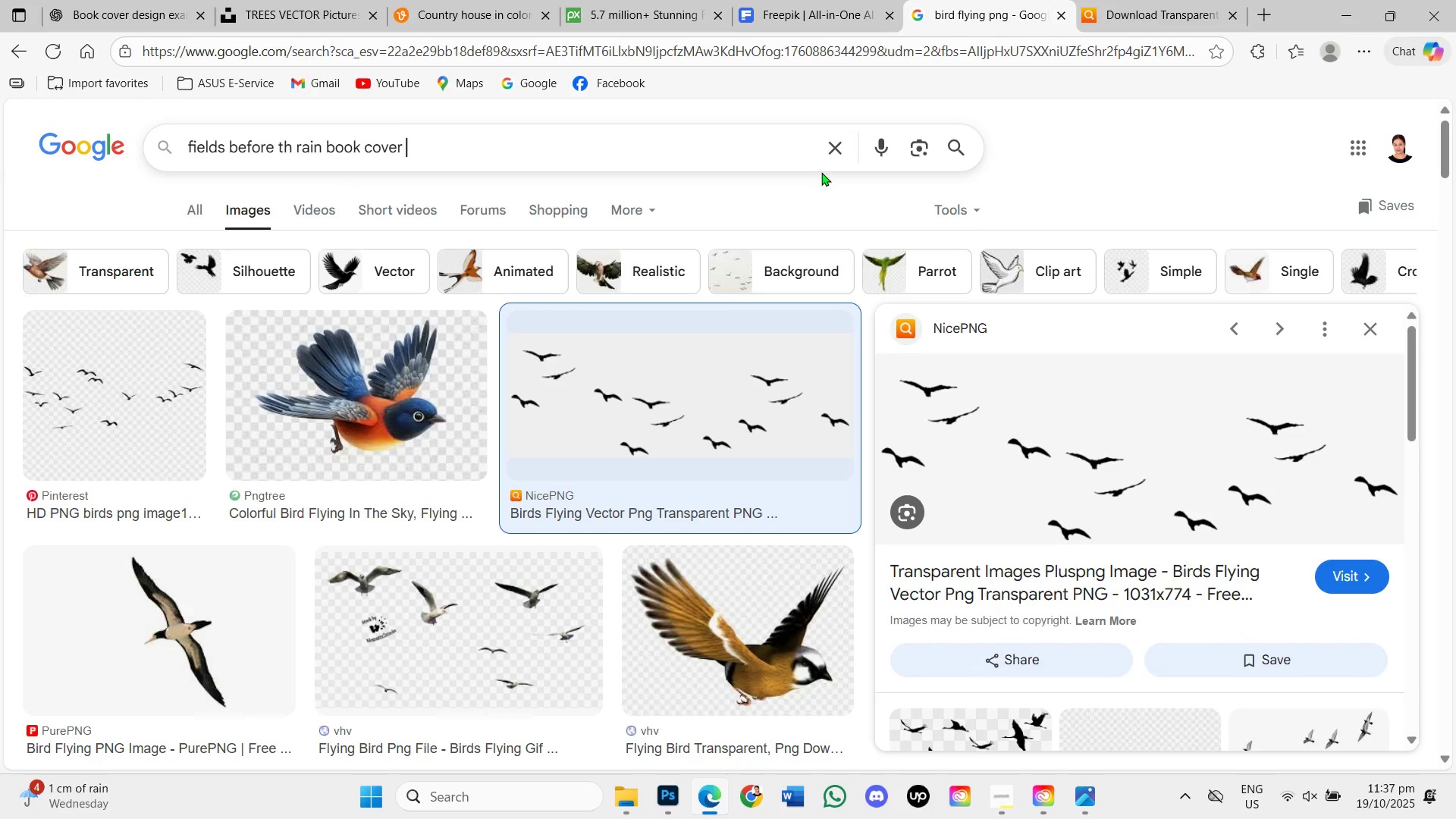 
key(Enter)
 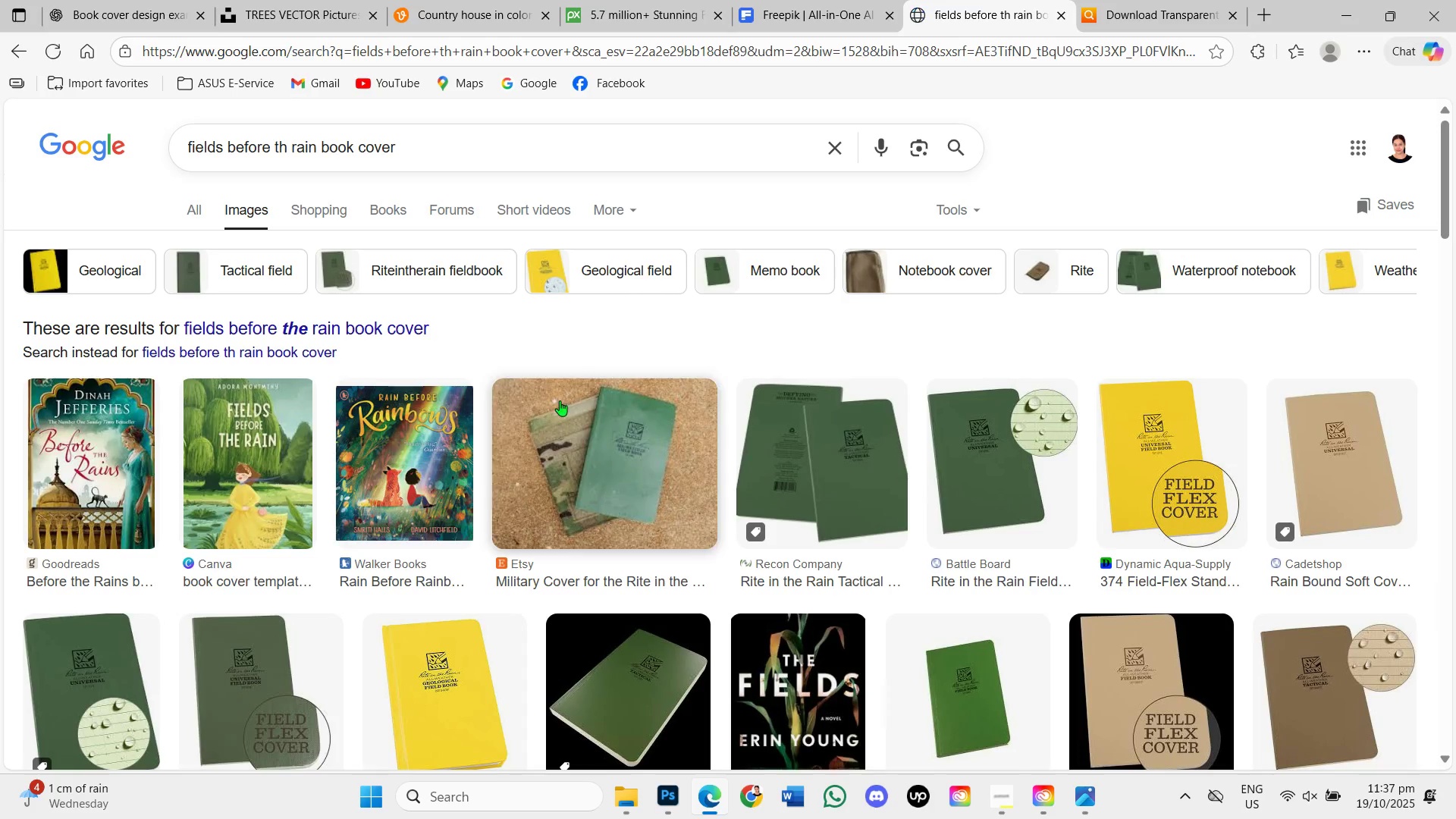 
scroll: coordinate [555, 468], scroll_direction: down, amount: 5.0
 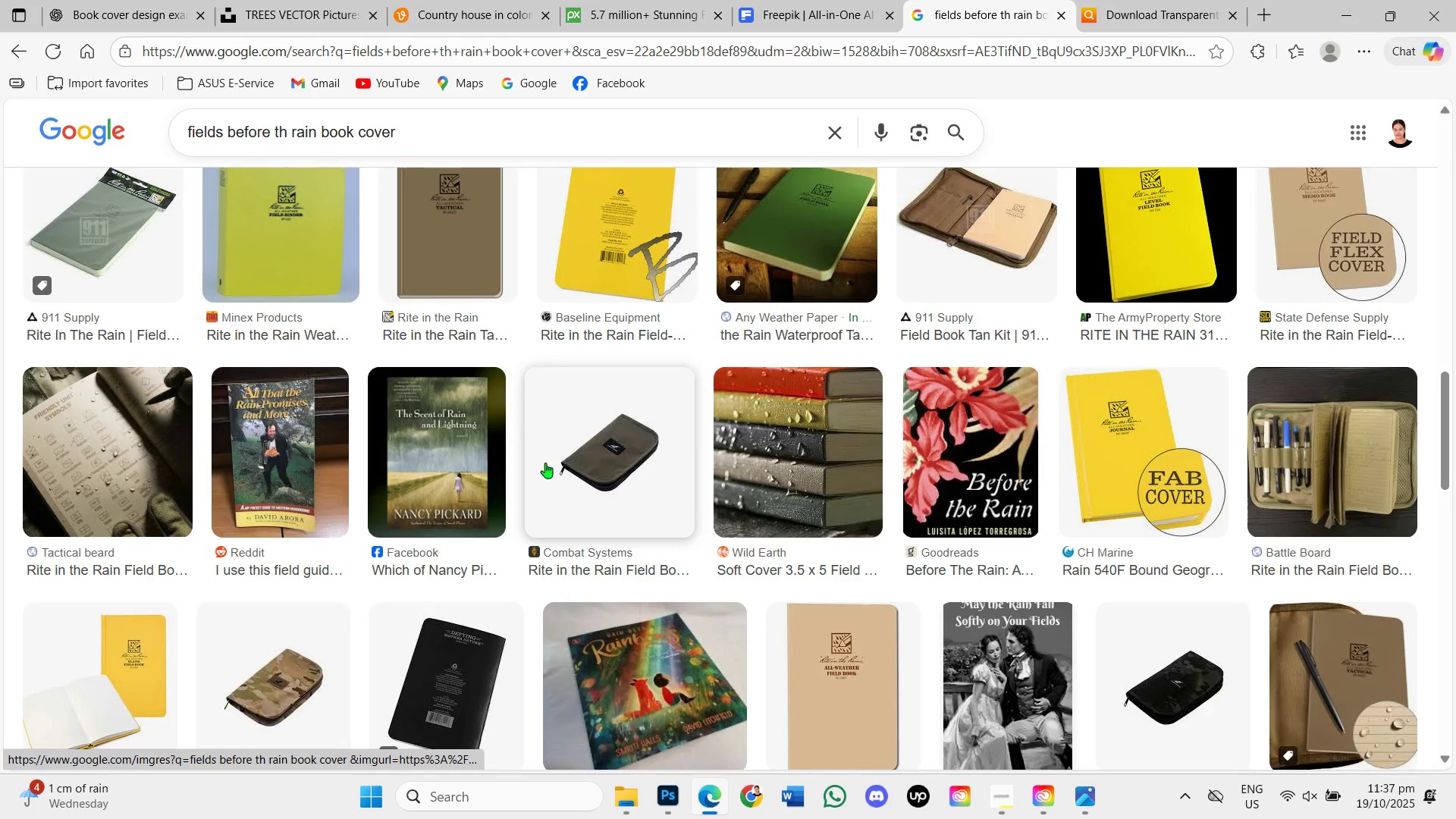 
scroll: coordinate [536, 439], scroll_direction: up, amount: 5.0
 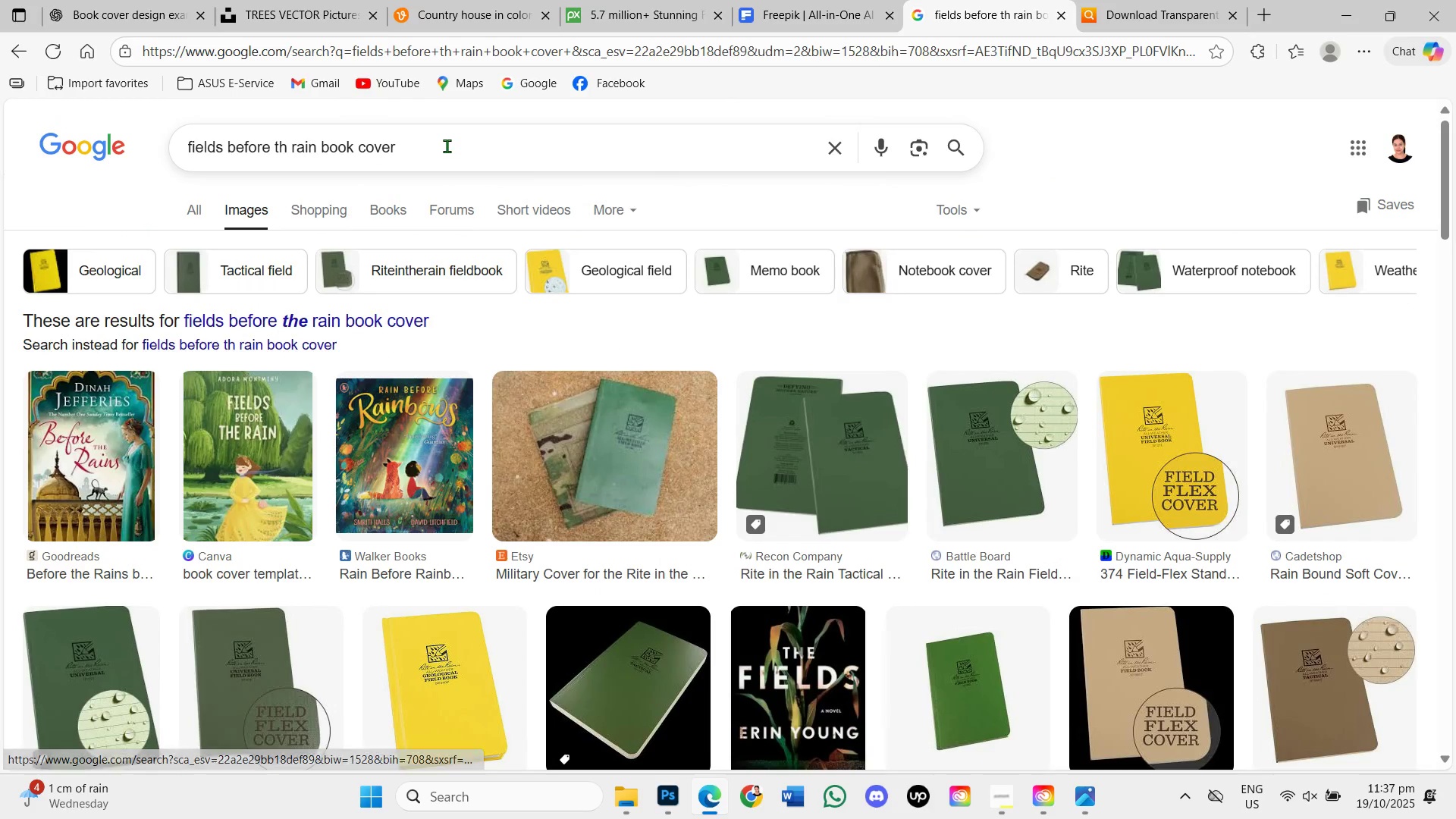 
left_click([447, 146])
 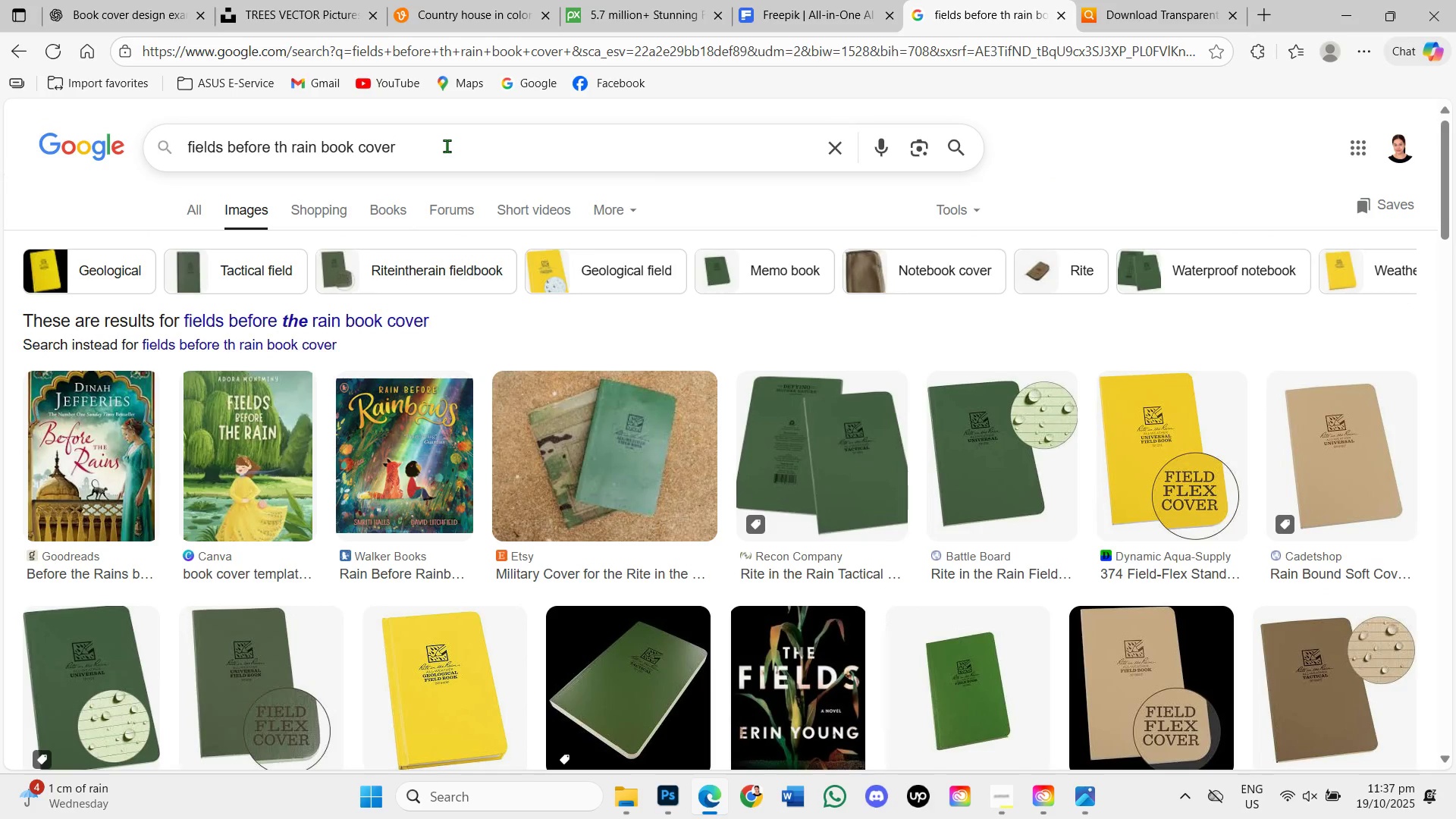 
type( bg)
 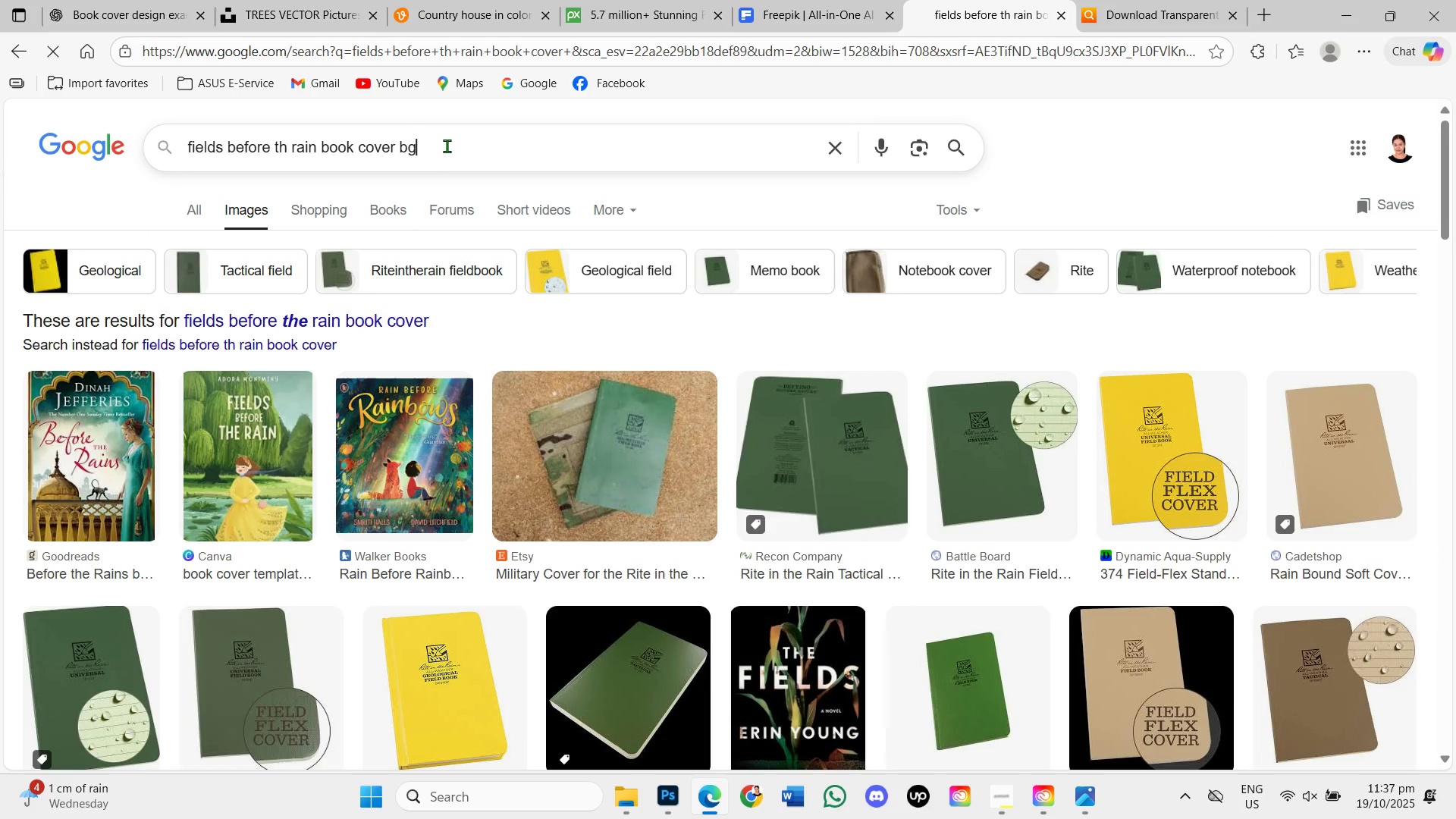 
key(Enter)
 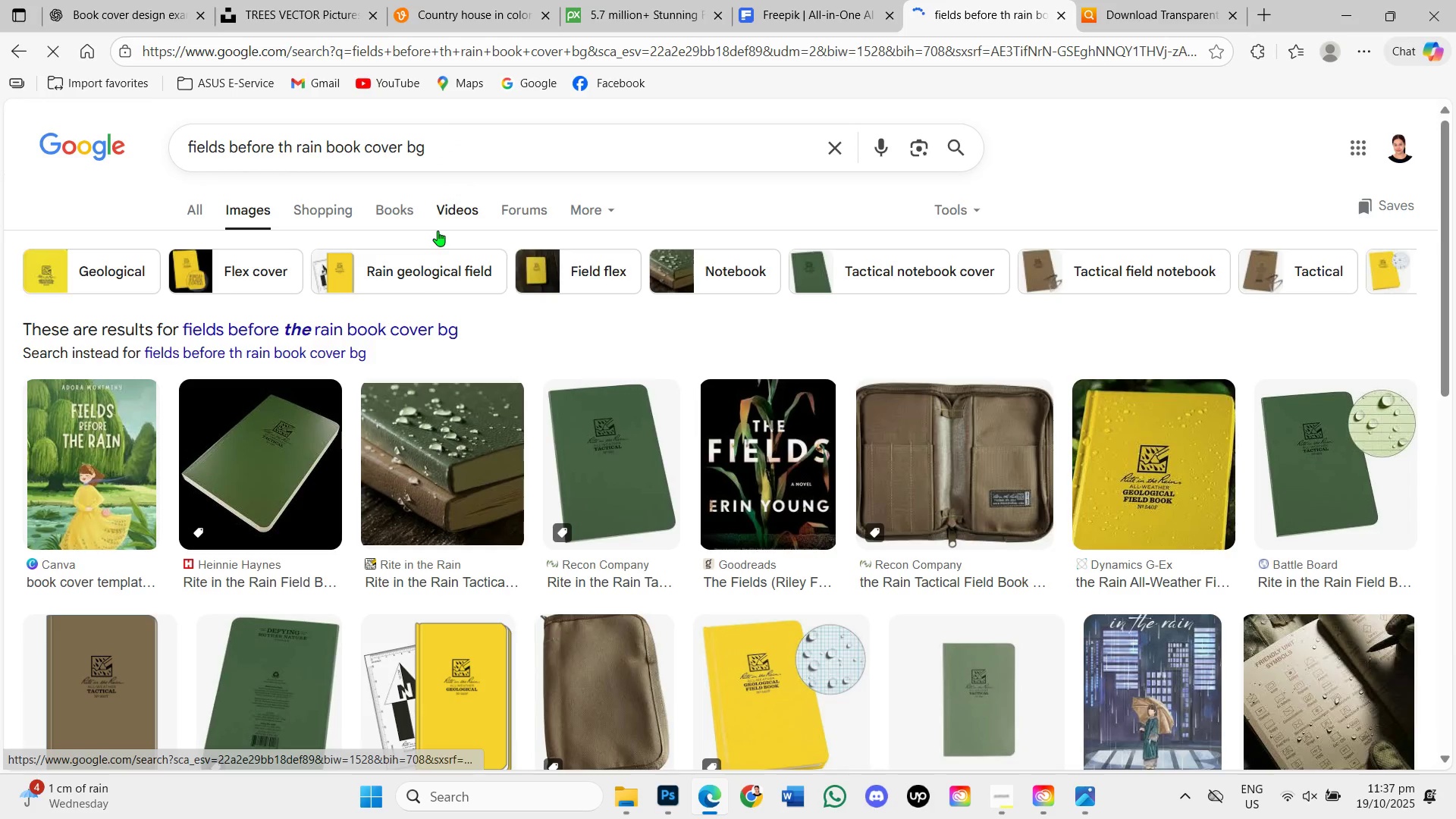 
scroll: coordinate [429, 471], scroll_direction: down, amount: 3.0
 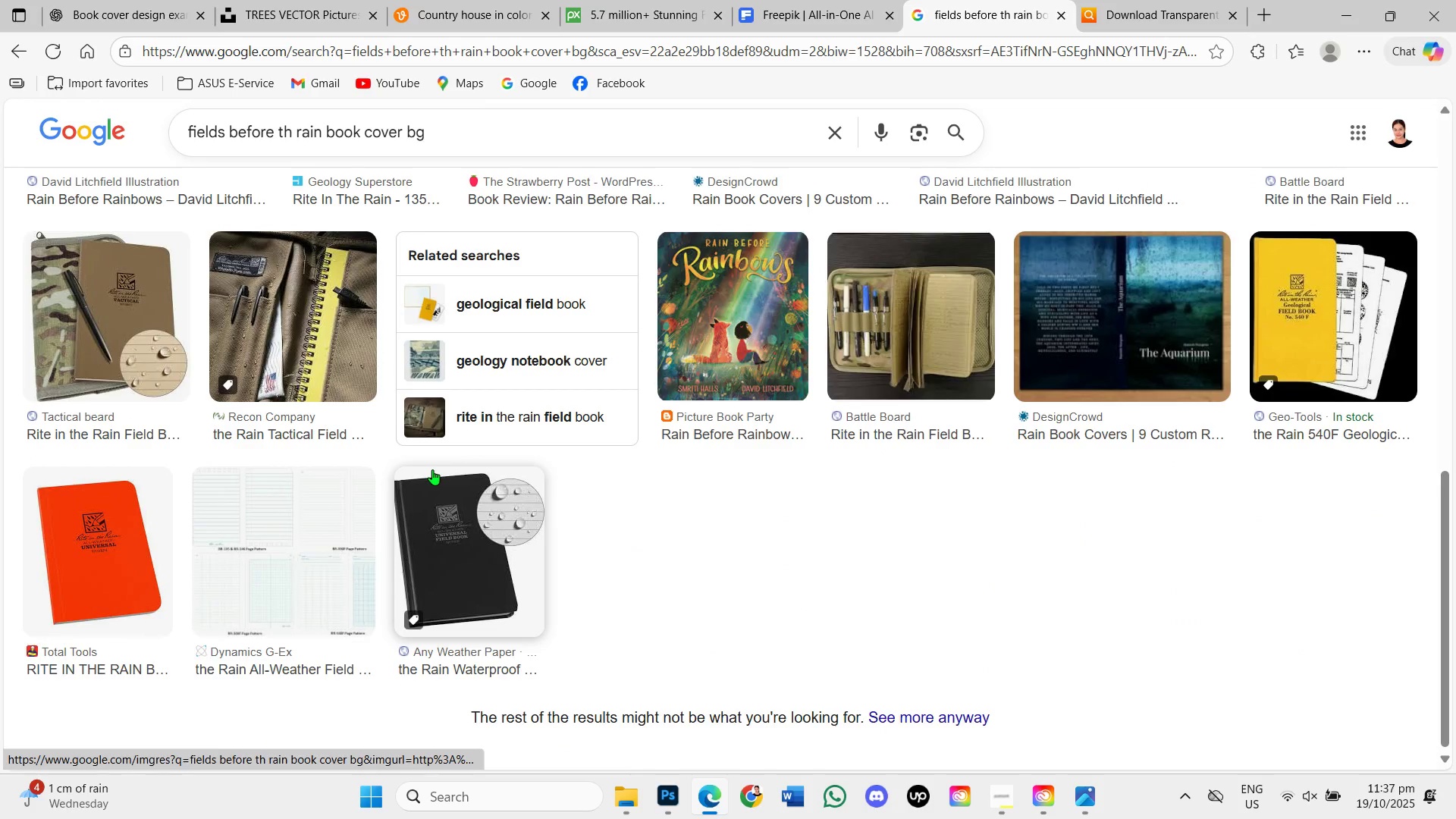 
scroll: coordinate [433, 469], scroll_direction: up, amount: 5.0
 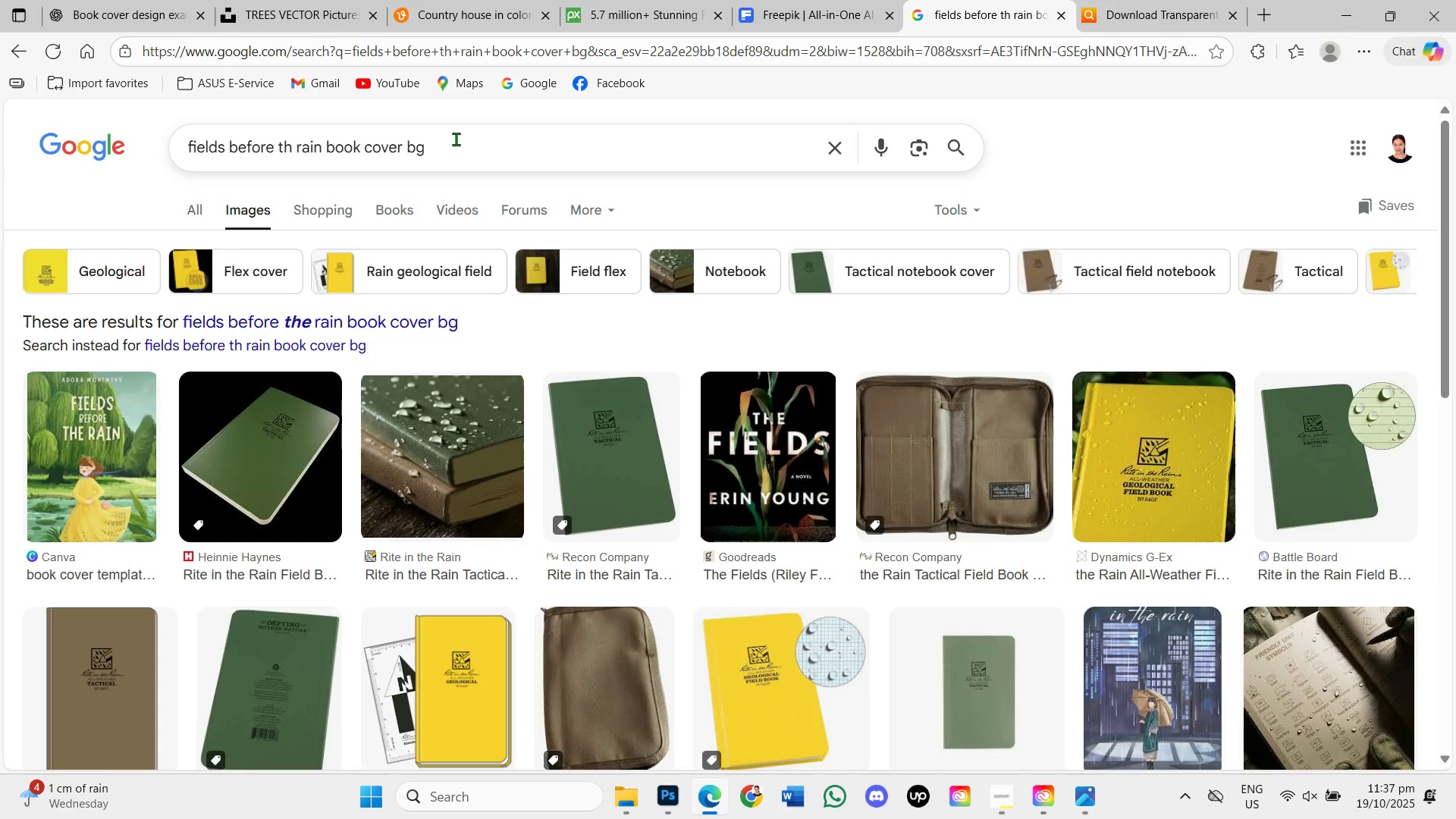 
left_click([456, 139])
 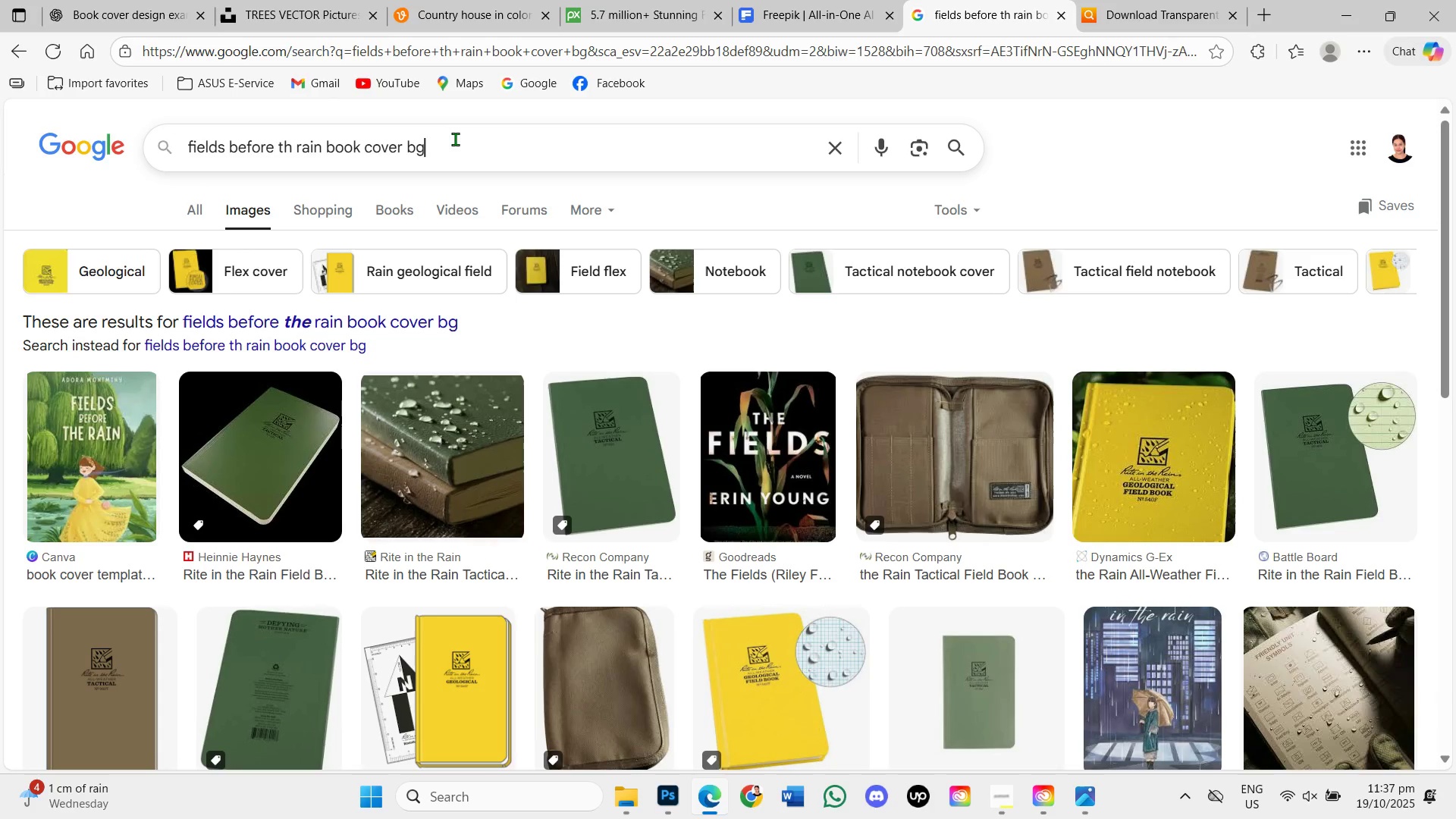 
key(Backspace)
key(Backspace)
key(Backspace)
key(Backspace)
key(Backspace)
key(Backspace)
key(Backspace)
key(Backspace)
key(Backspace)
key(Backspace)
key(Backspace)
key(Backspace)
key(Backspace)
type( bg)
 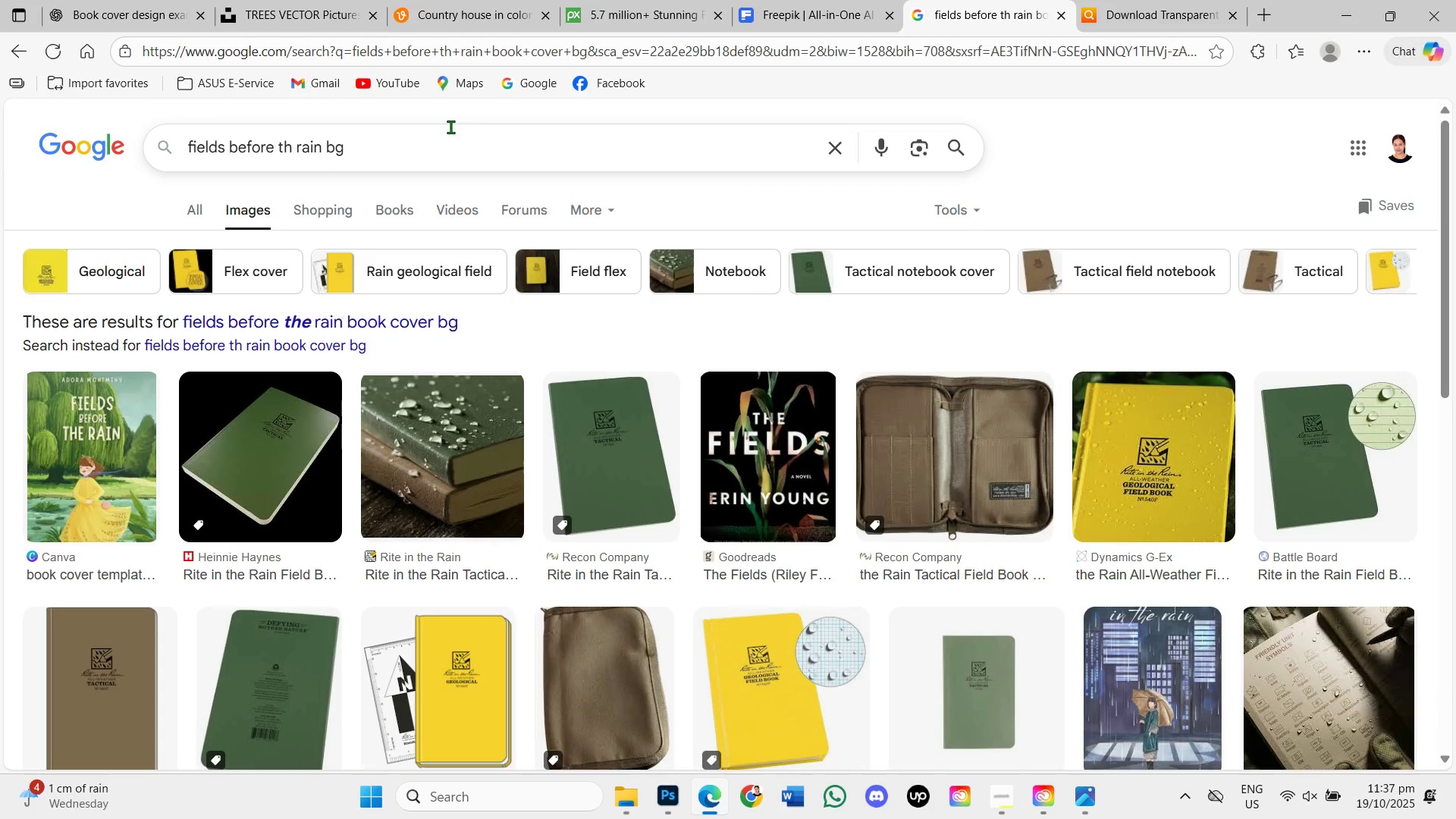 
key(Enter)
 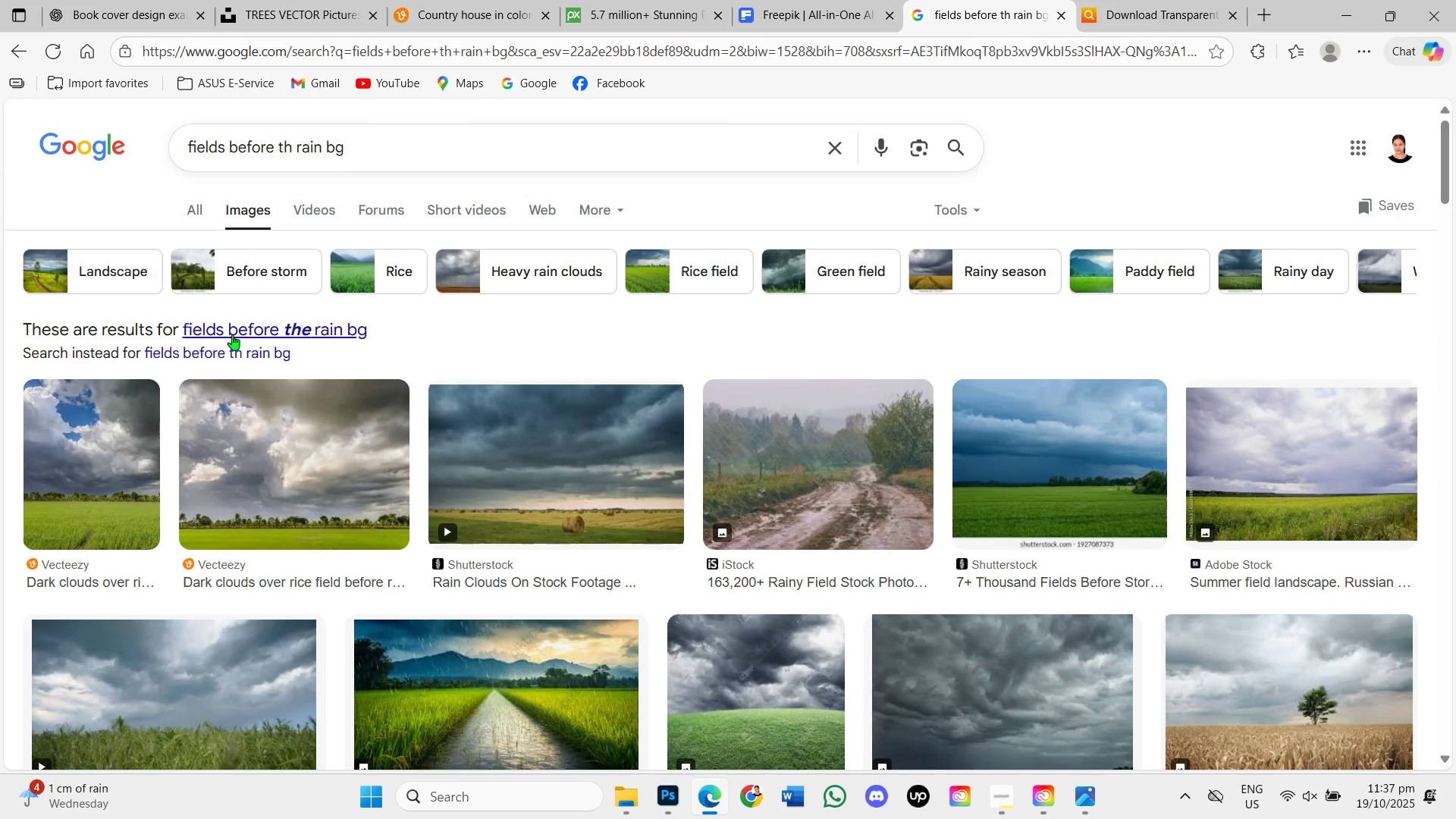 
scroll: coordinate [687, 510], scroll_direction: down, amount: 2.0
 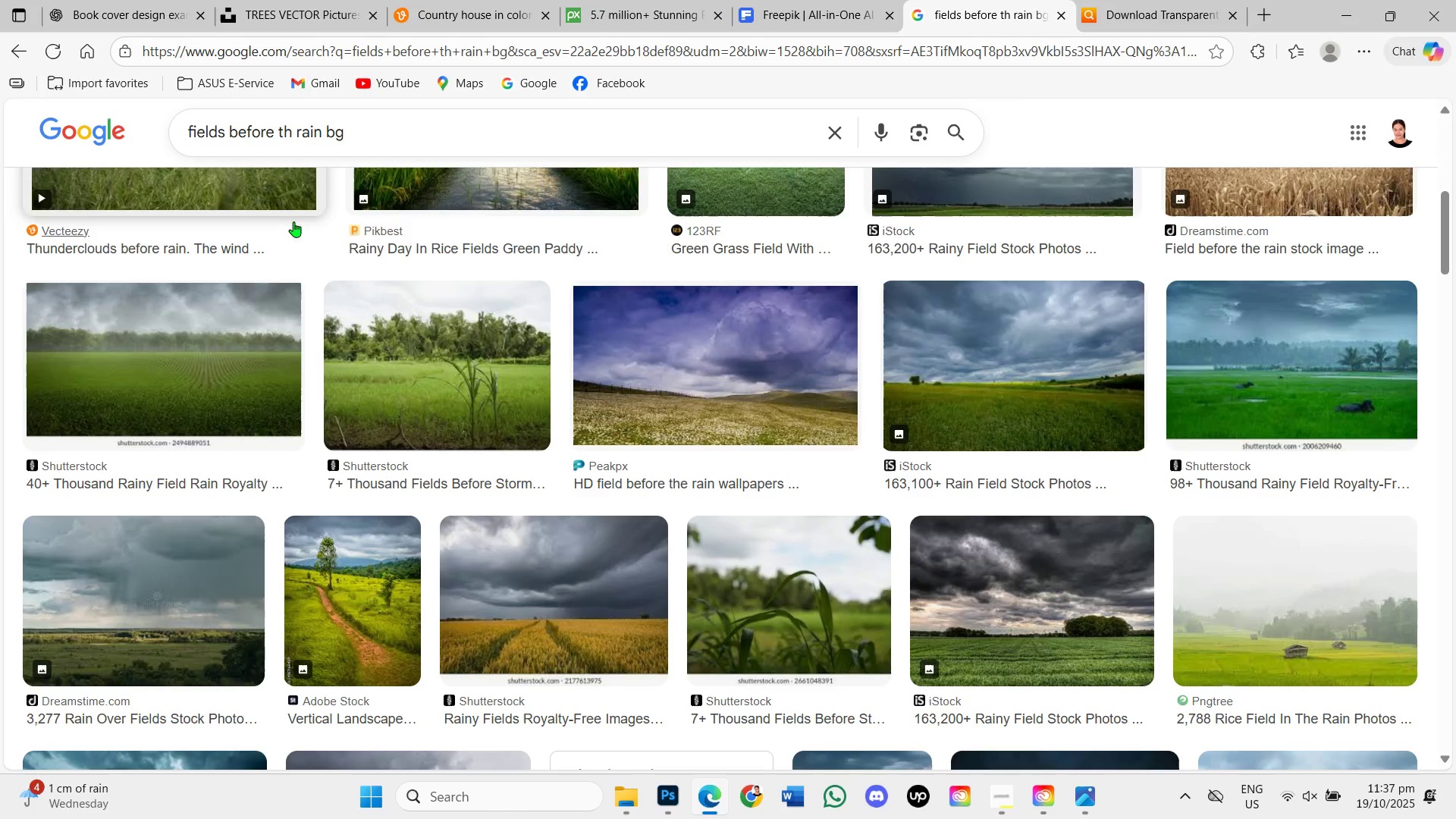 
scroll: coordinate [345, 204], scroll_direction: up, amount: 4.0
 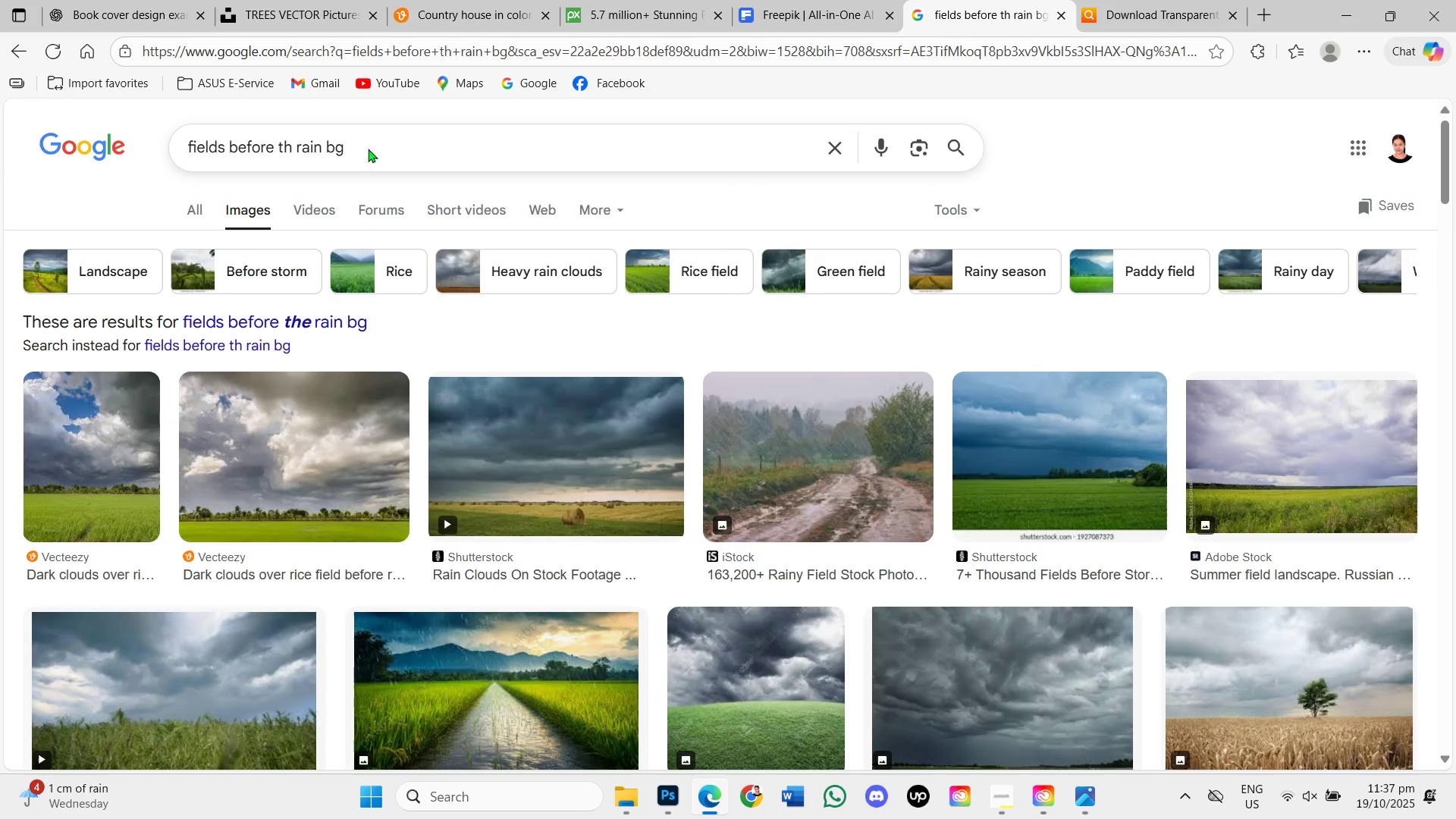 
left_click([368, 149])
 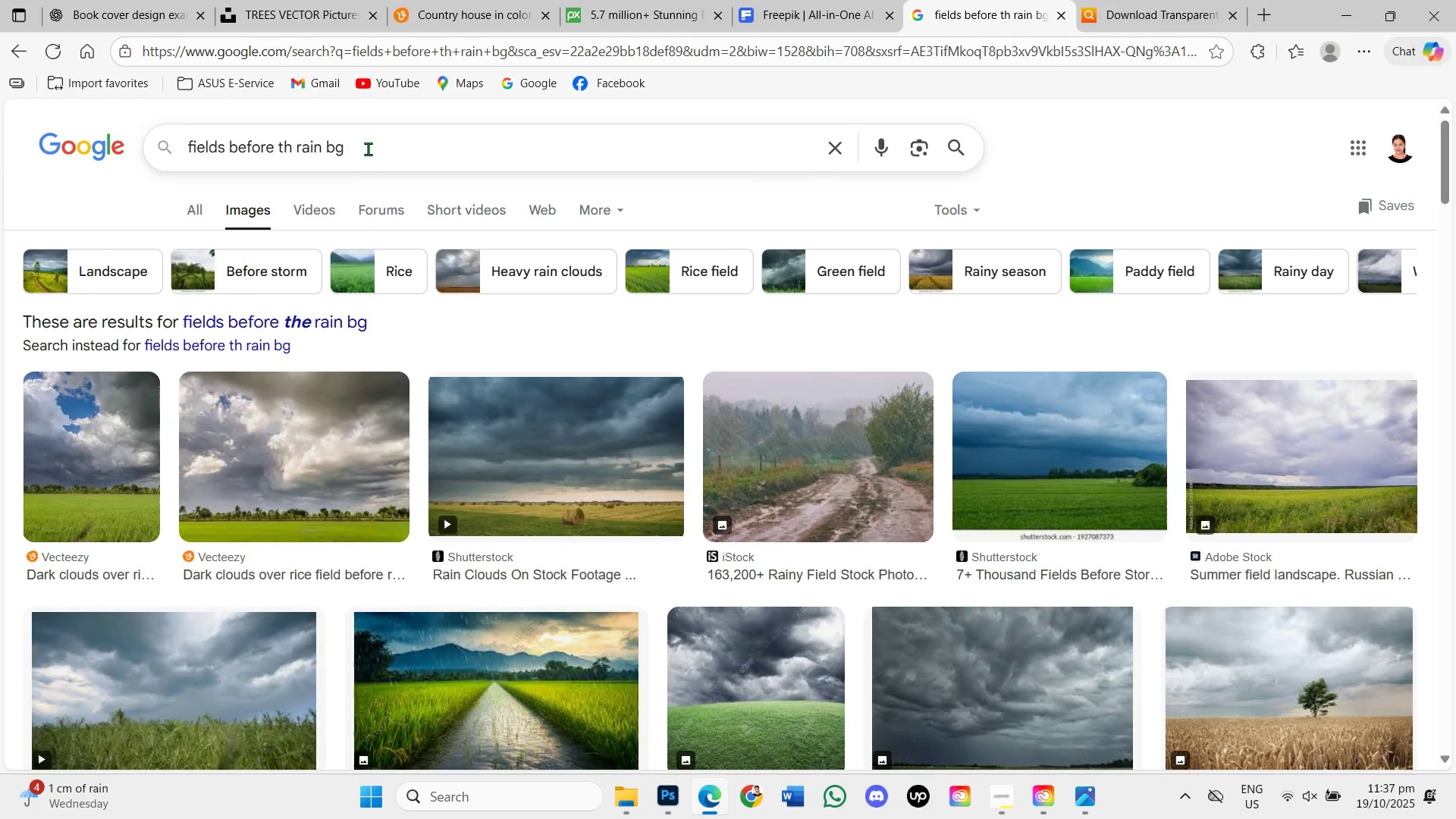 
type( vector)
 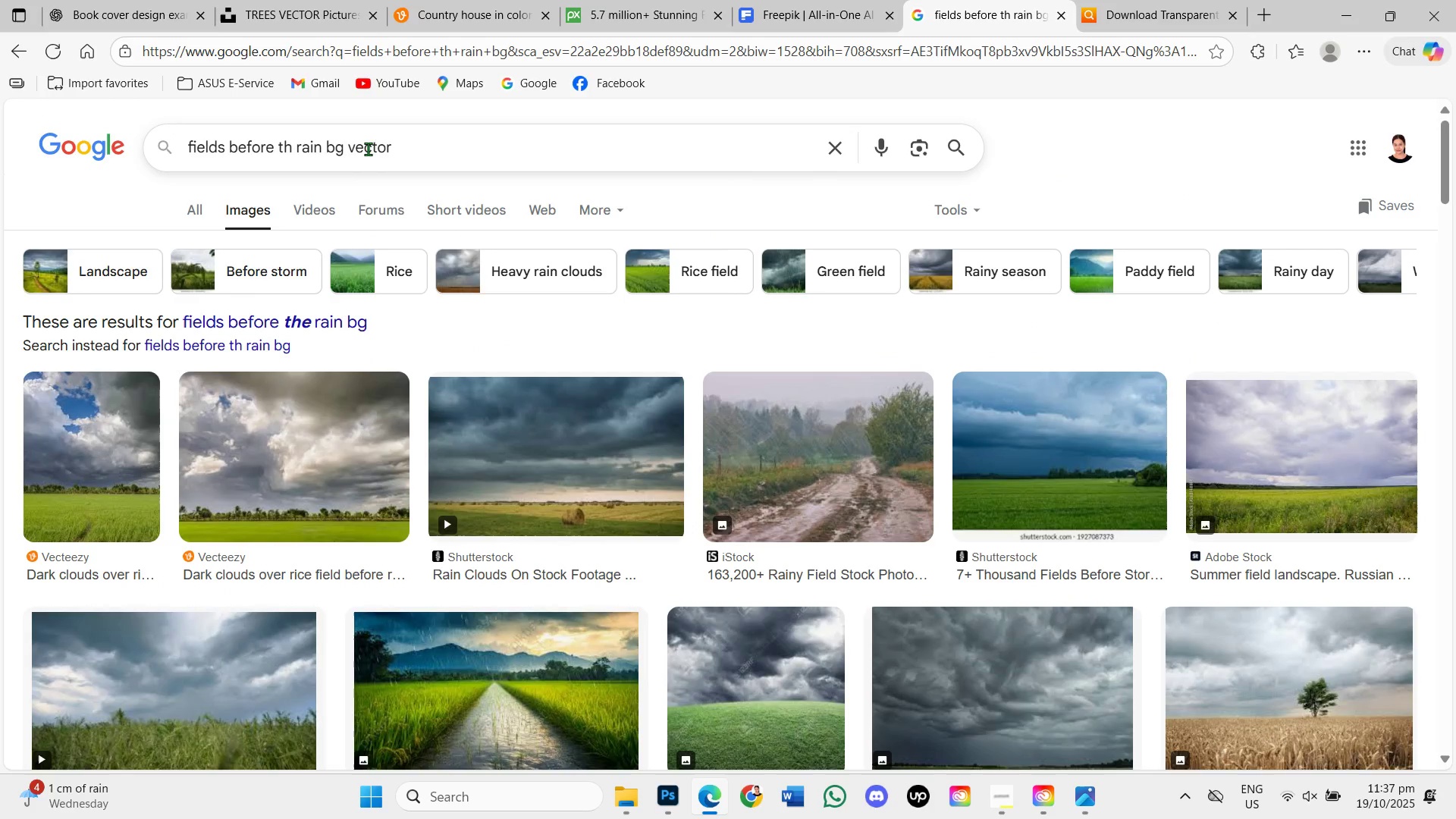 
key(Enter)
 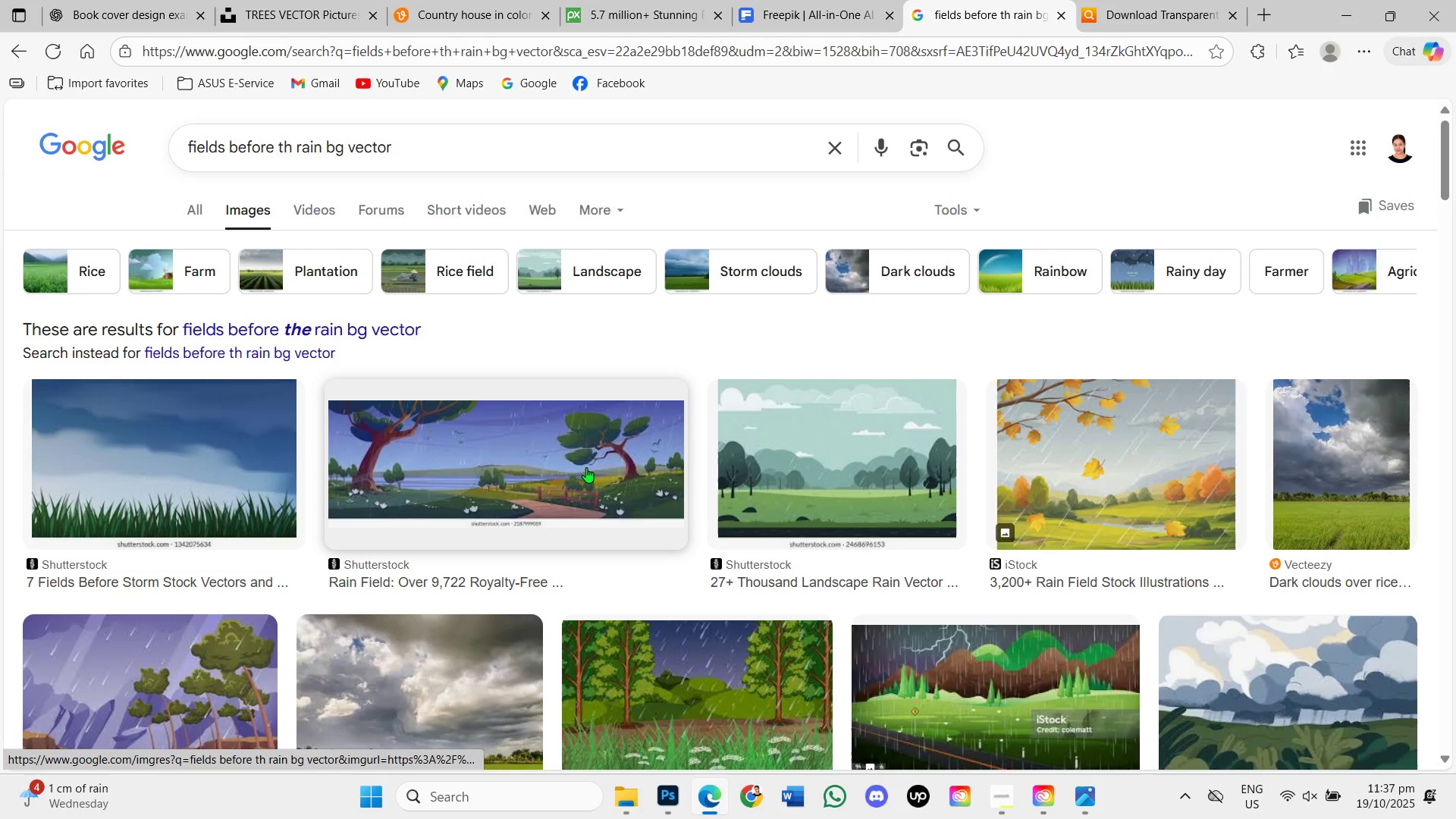 
scroll: coordinate [842, 495], scroll_direction: down, amount: 6.0
 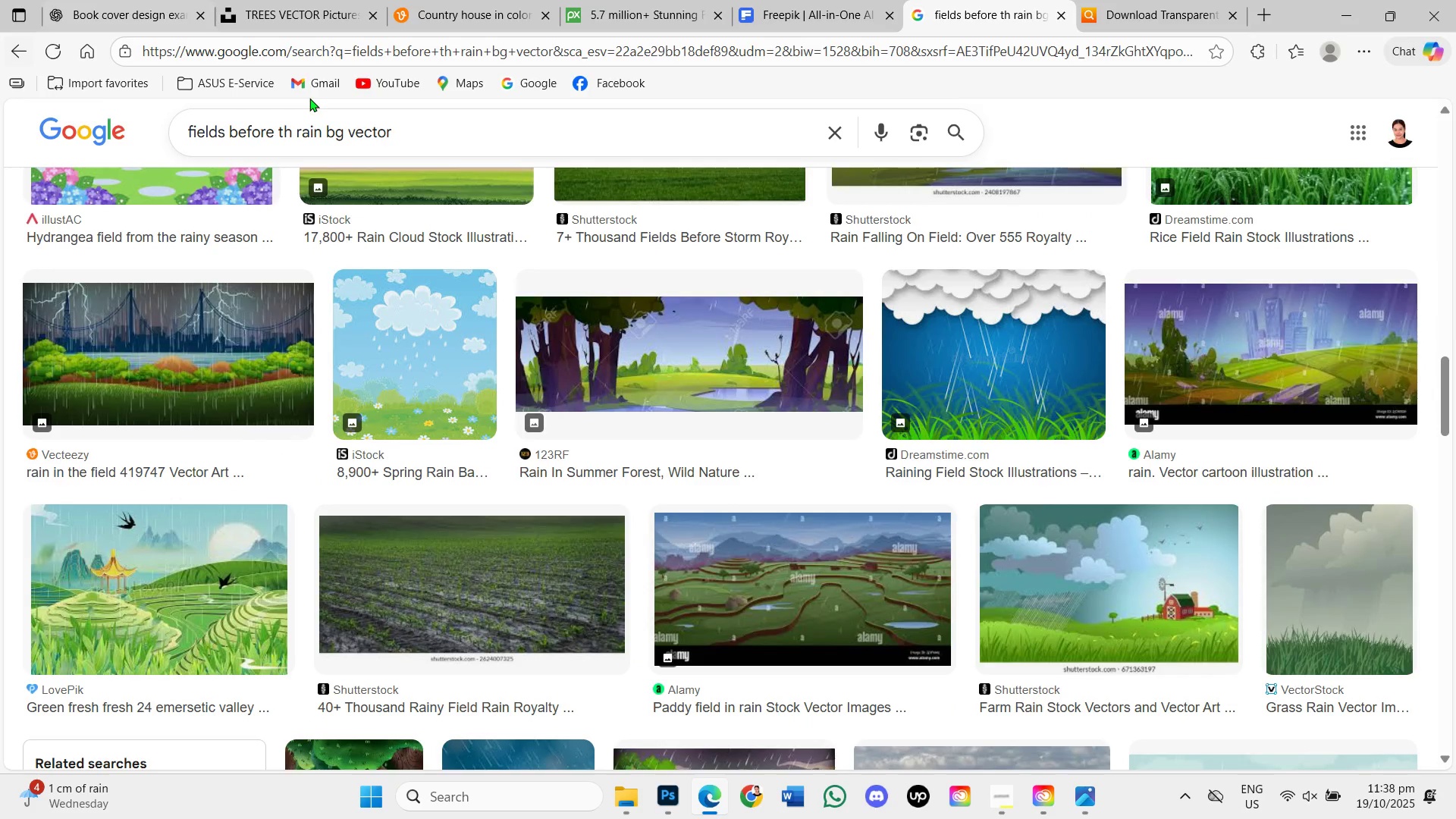 
scroll: coordinate [1253, 458], scroll_direction: up, amount: 3.0
 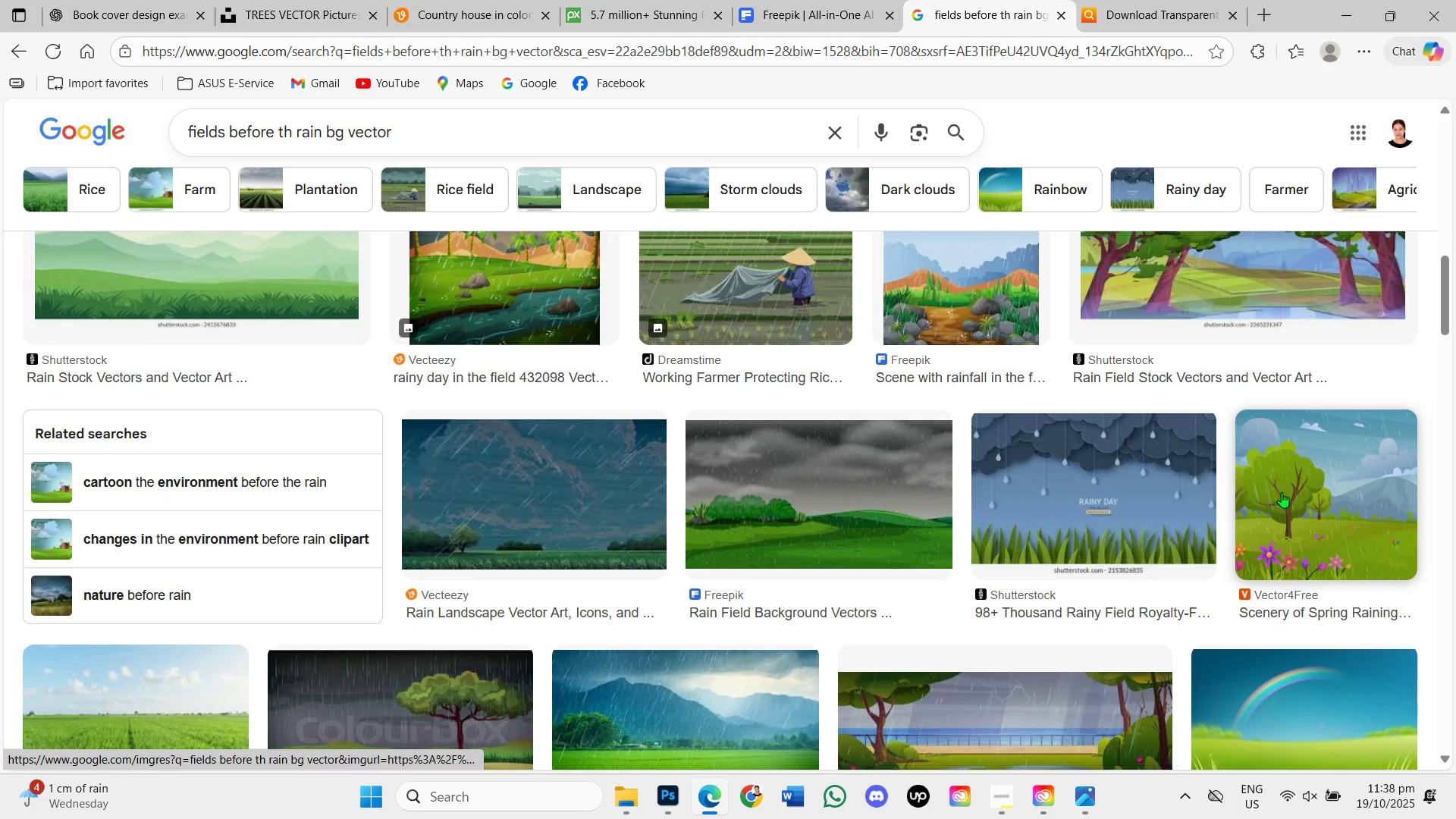 
left_click([1291, 490])
 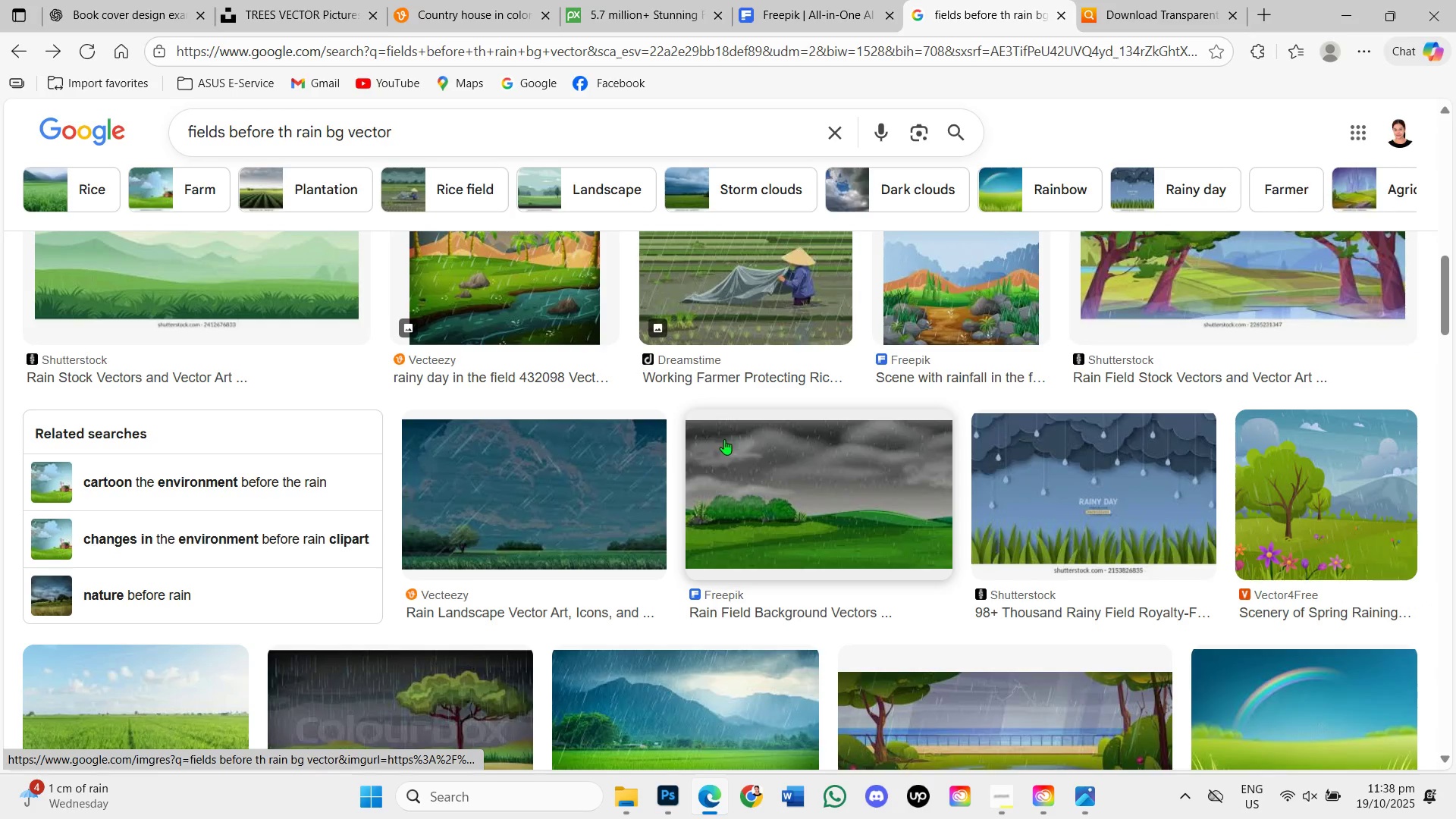 
scroll: coordinate [831, 447], scroll_direction: down, amount: 1.0
 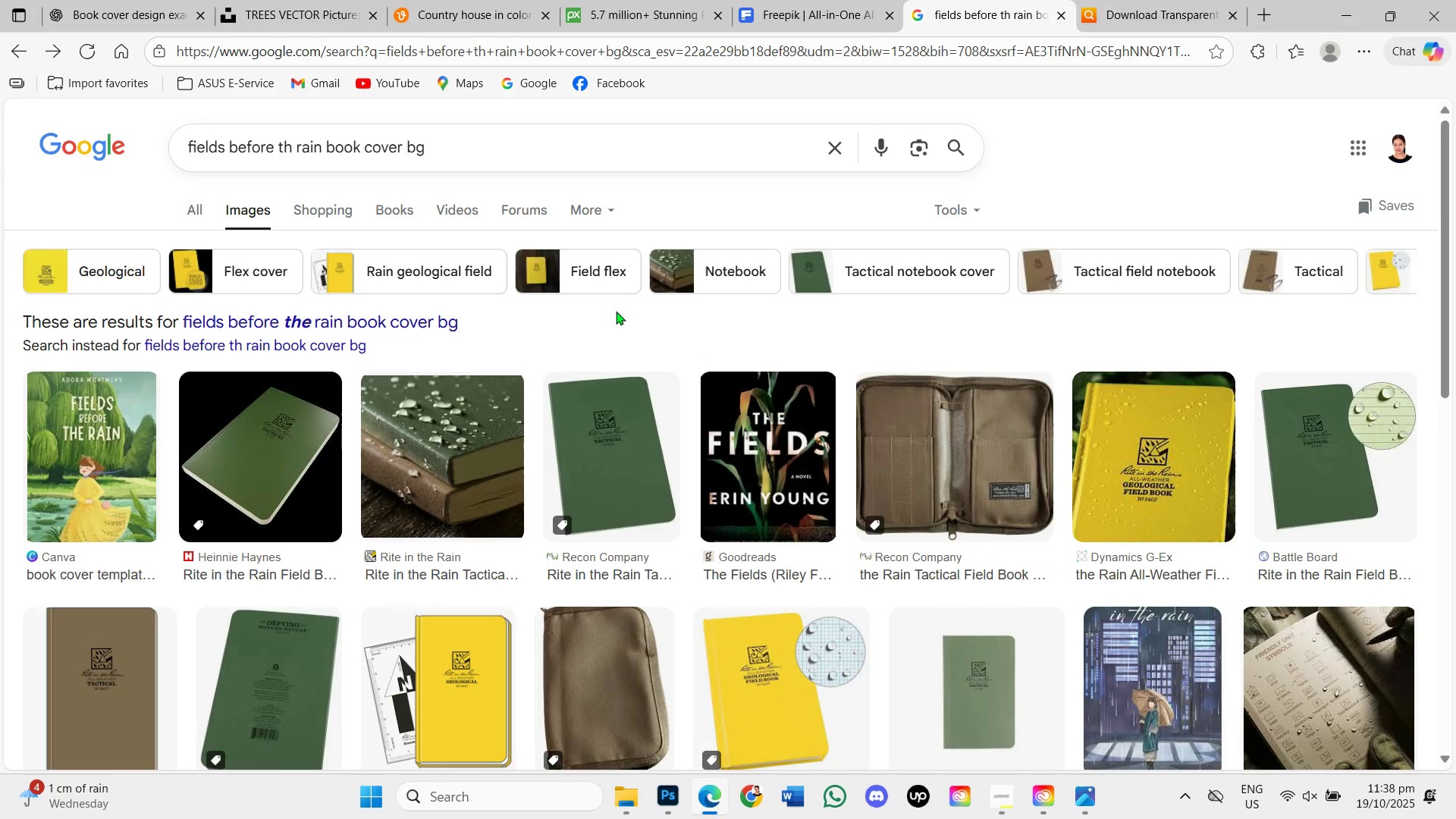 
left_click([50, 55])
 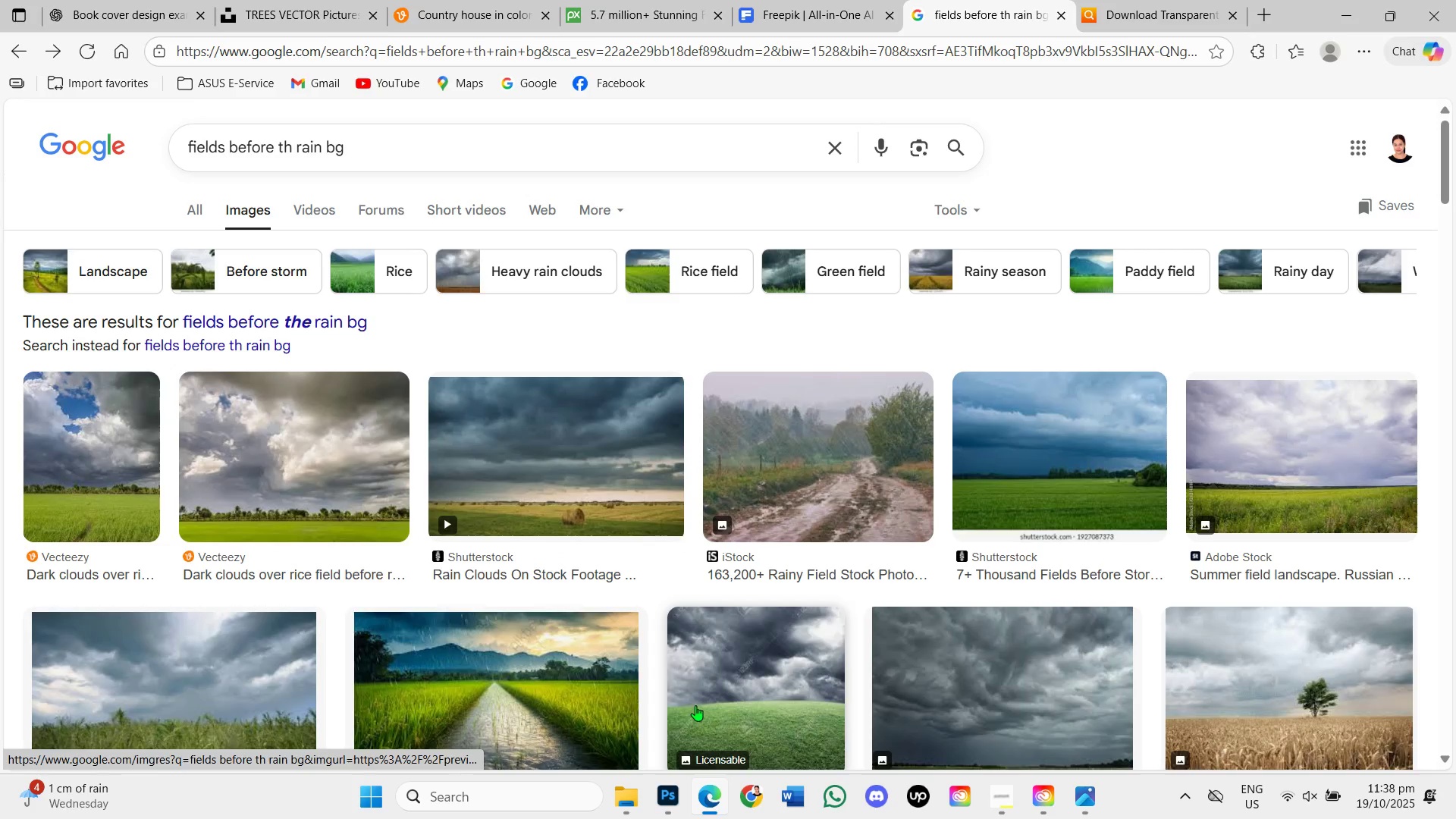 
wait(8.78)
 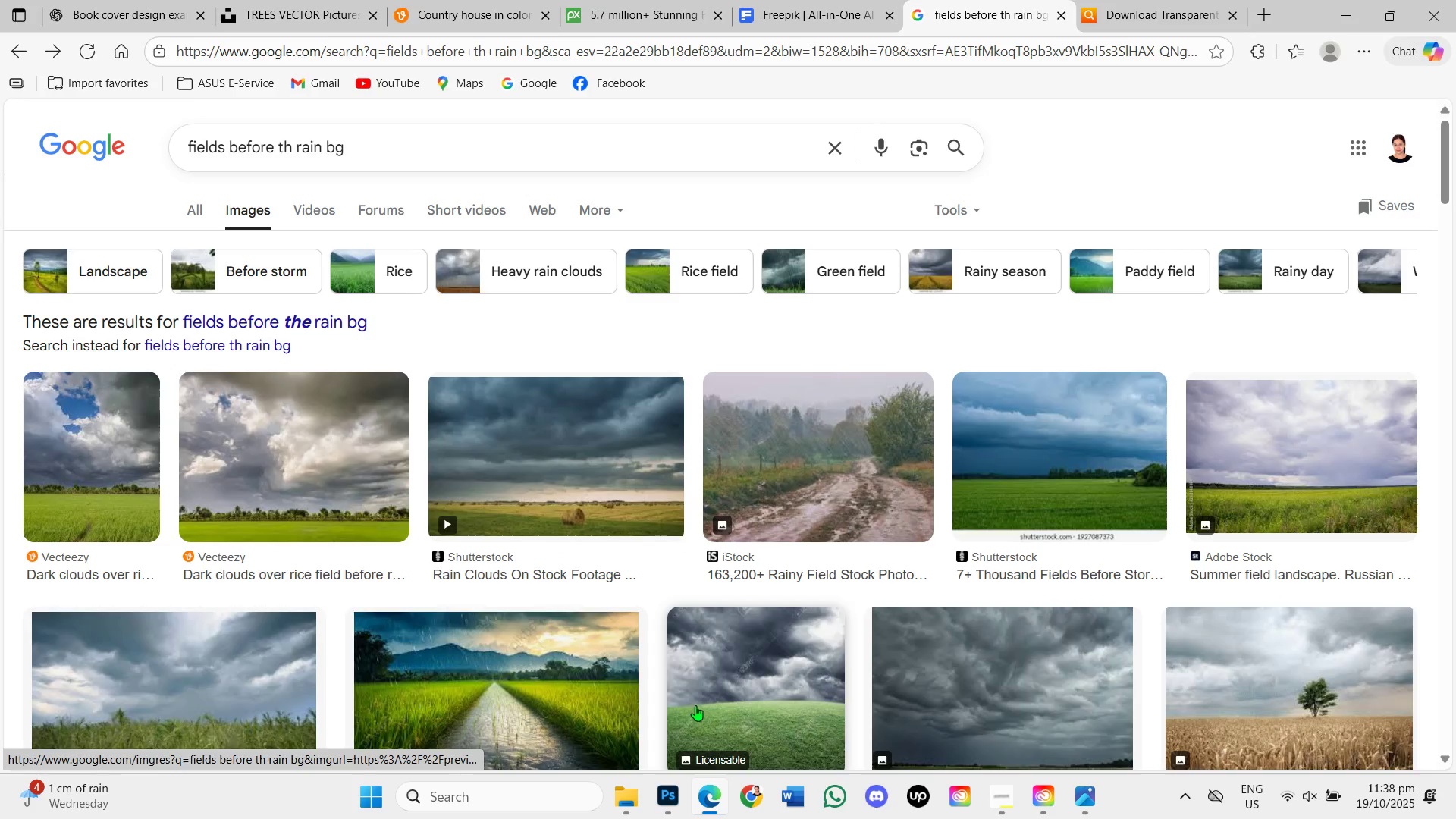 
left_click([749, 793])
 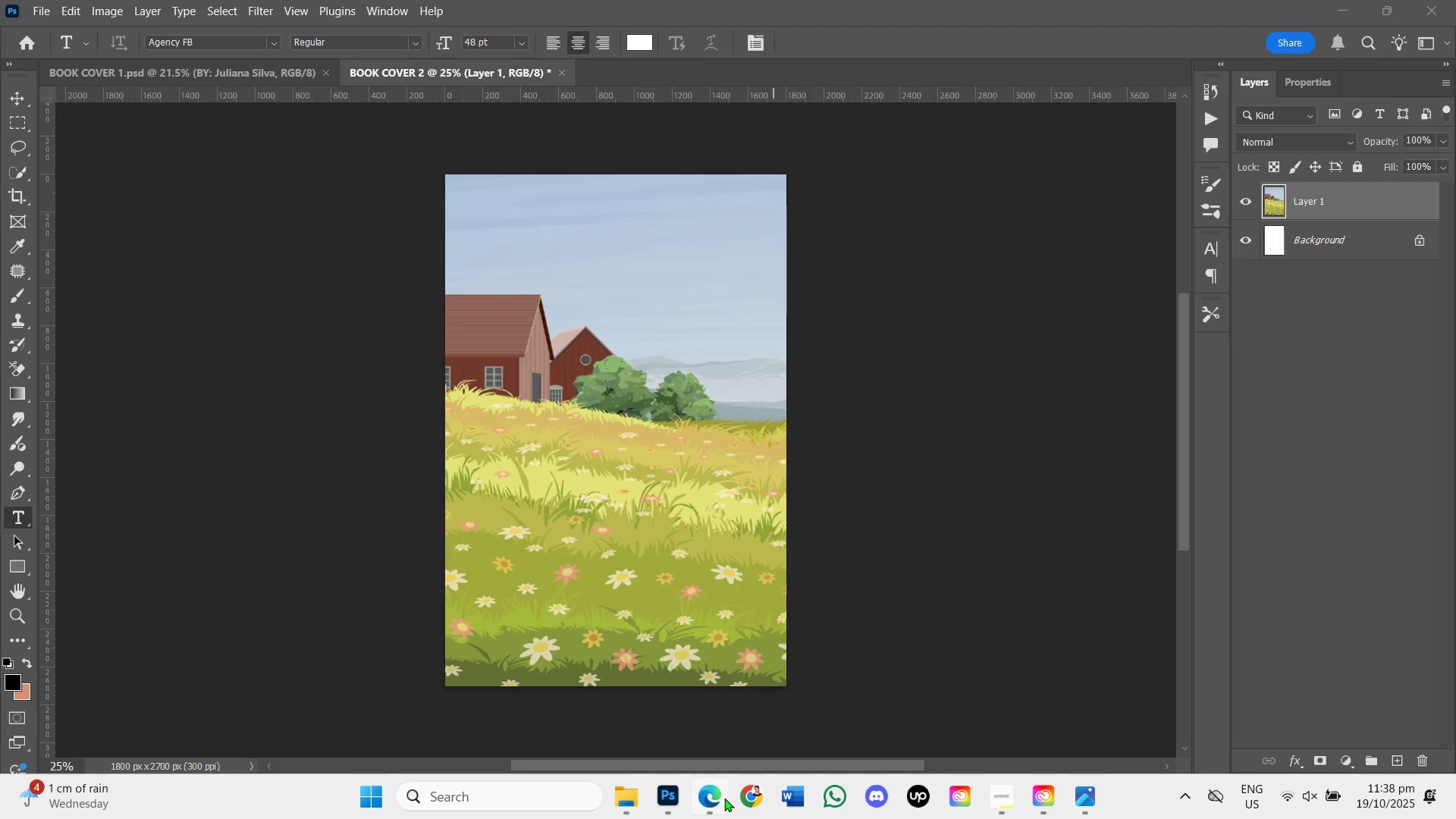 
left_click([720, 796])
 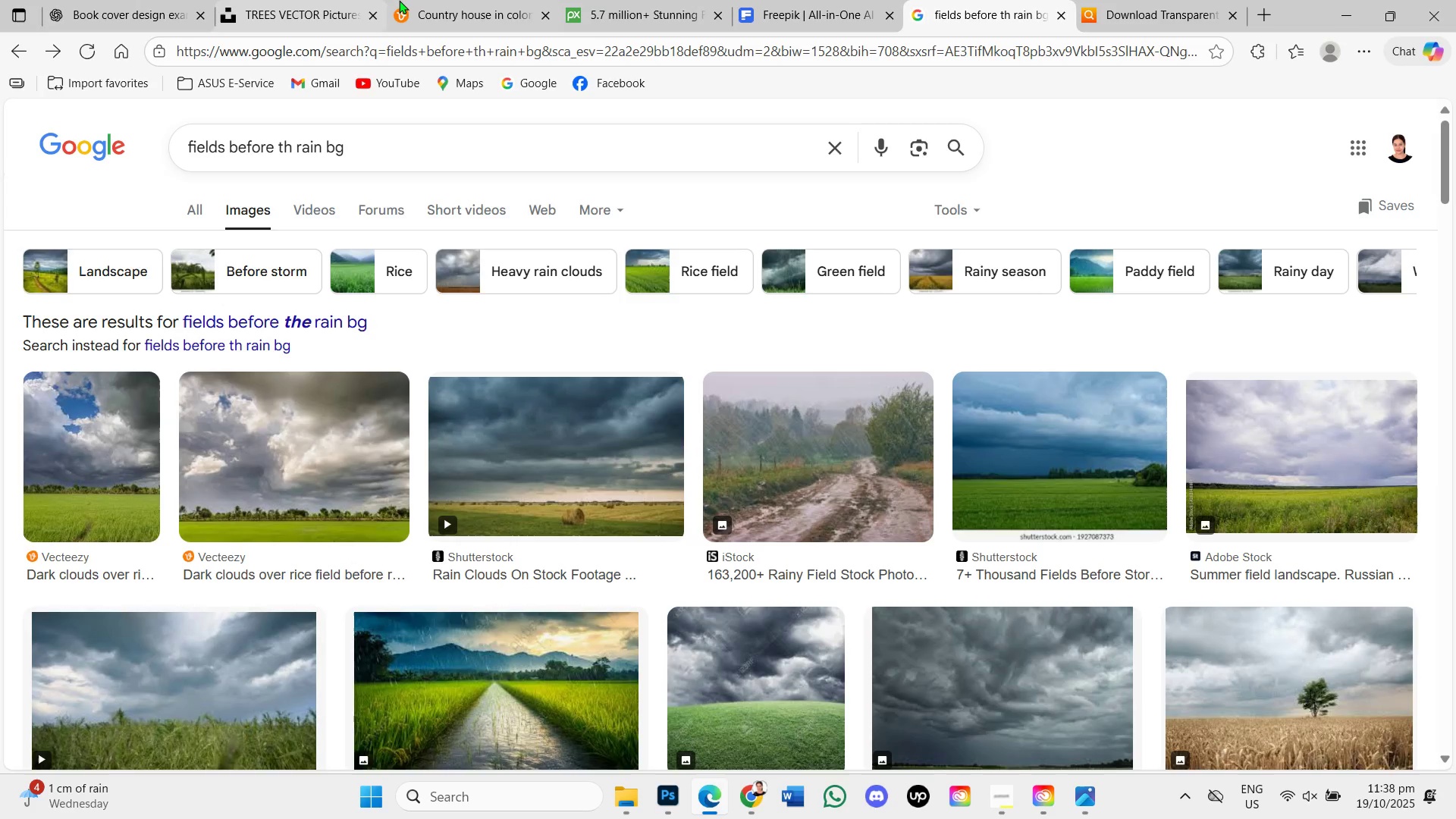 
left_click([441, 0])
 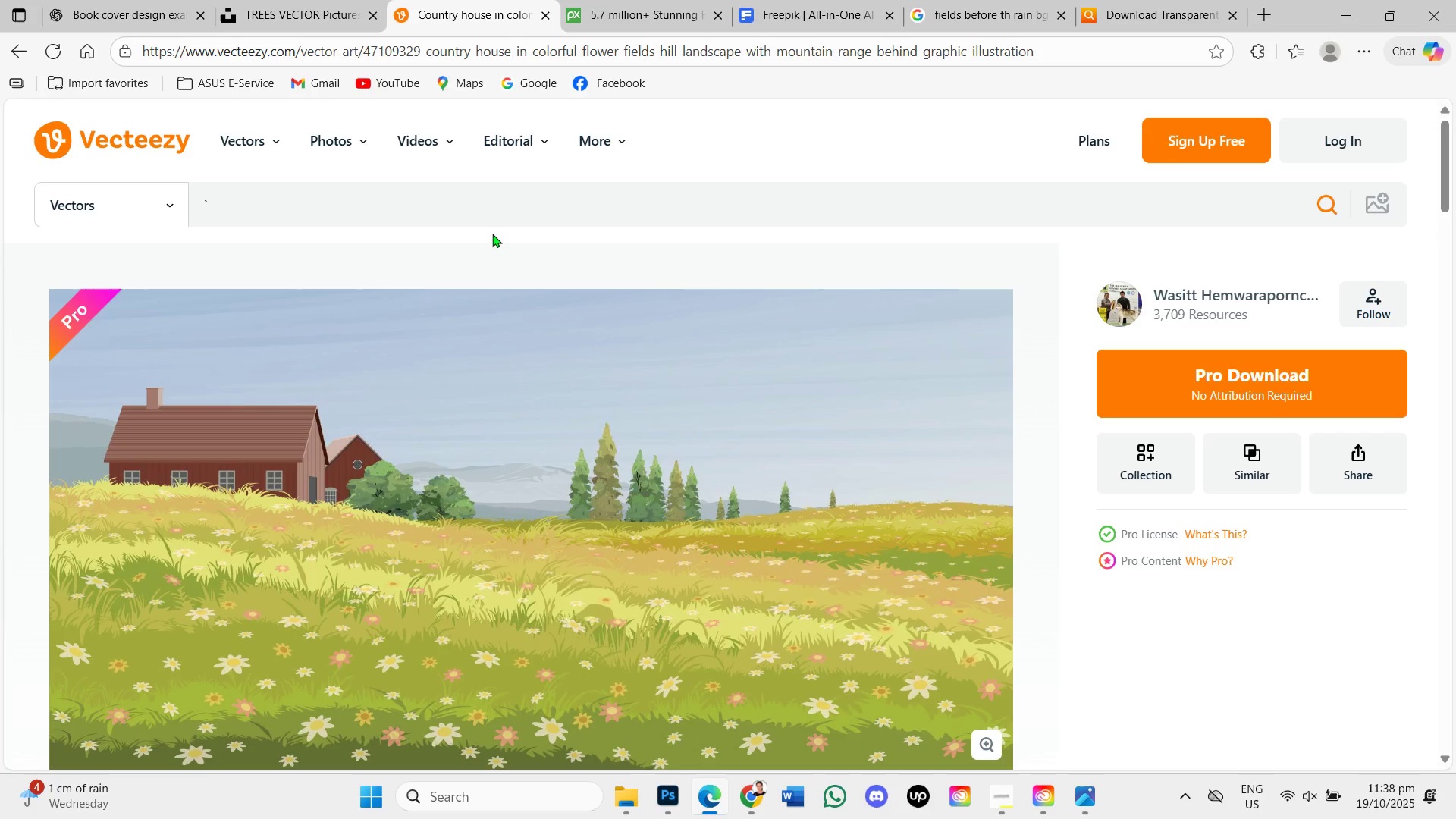 
left_click([482, 205])
 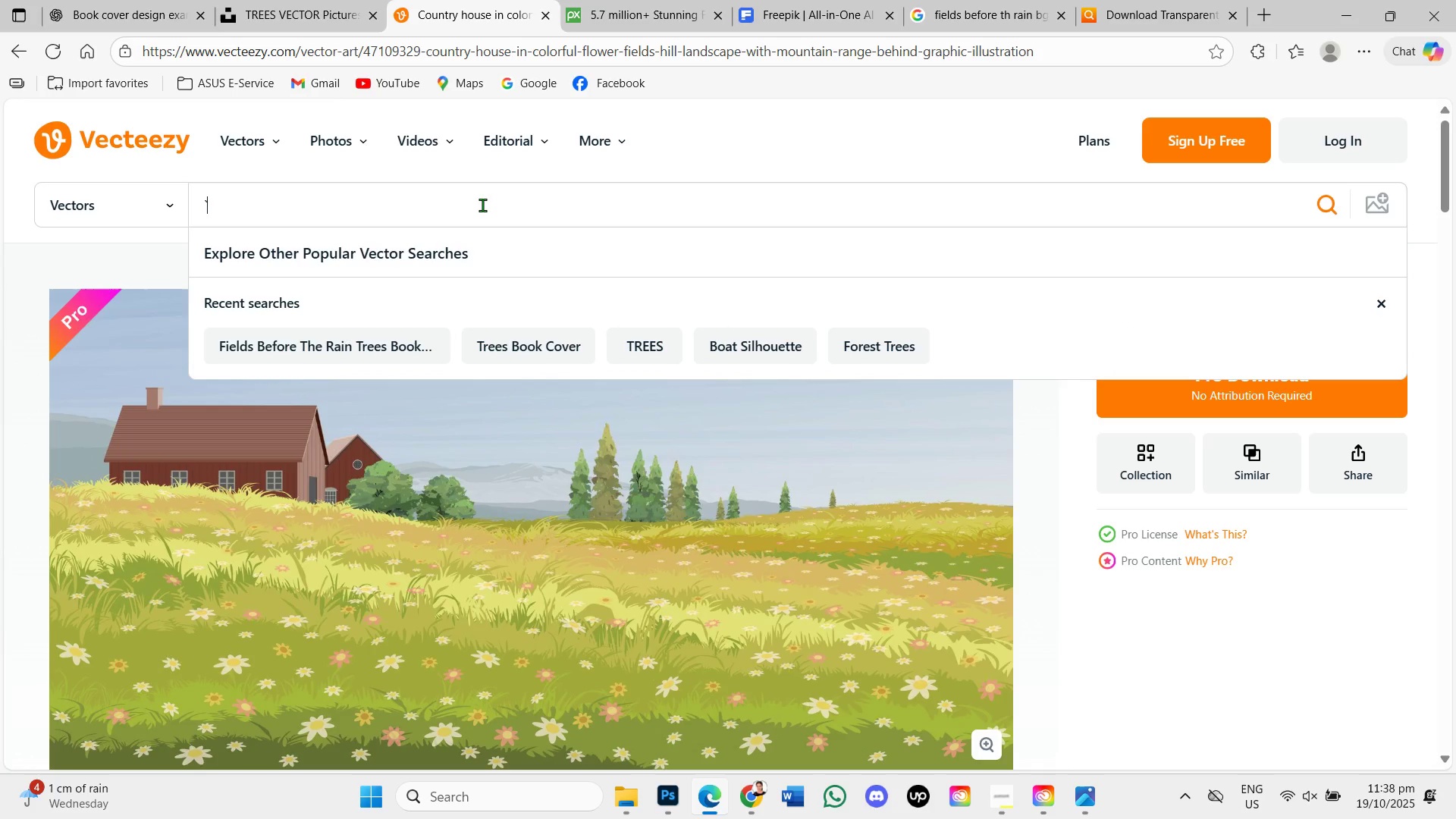 
key(Backspace)
 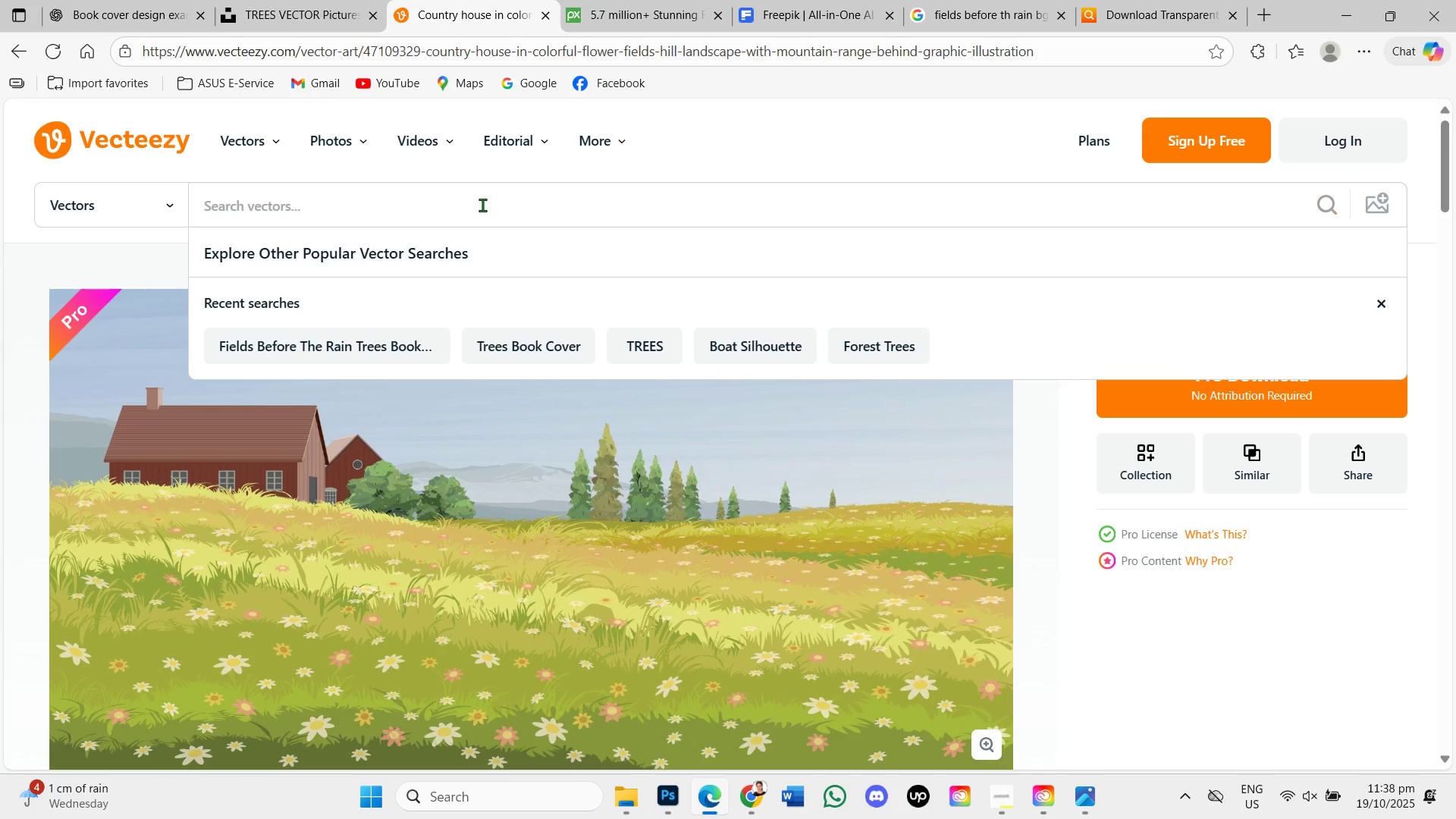 
key(Backspace)
 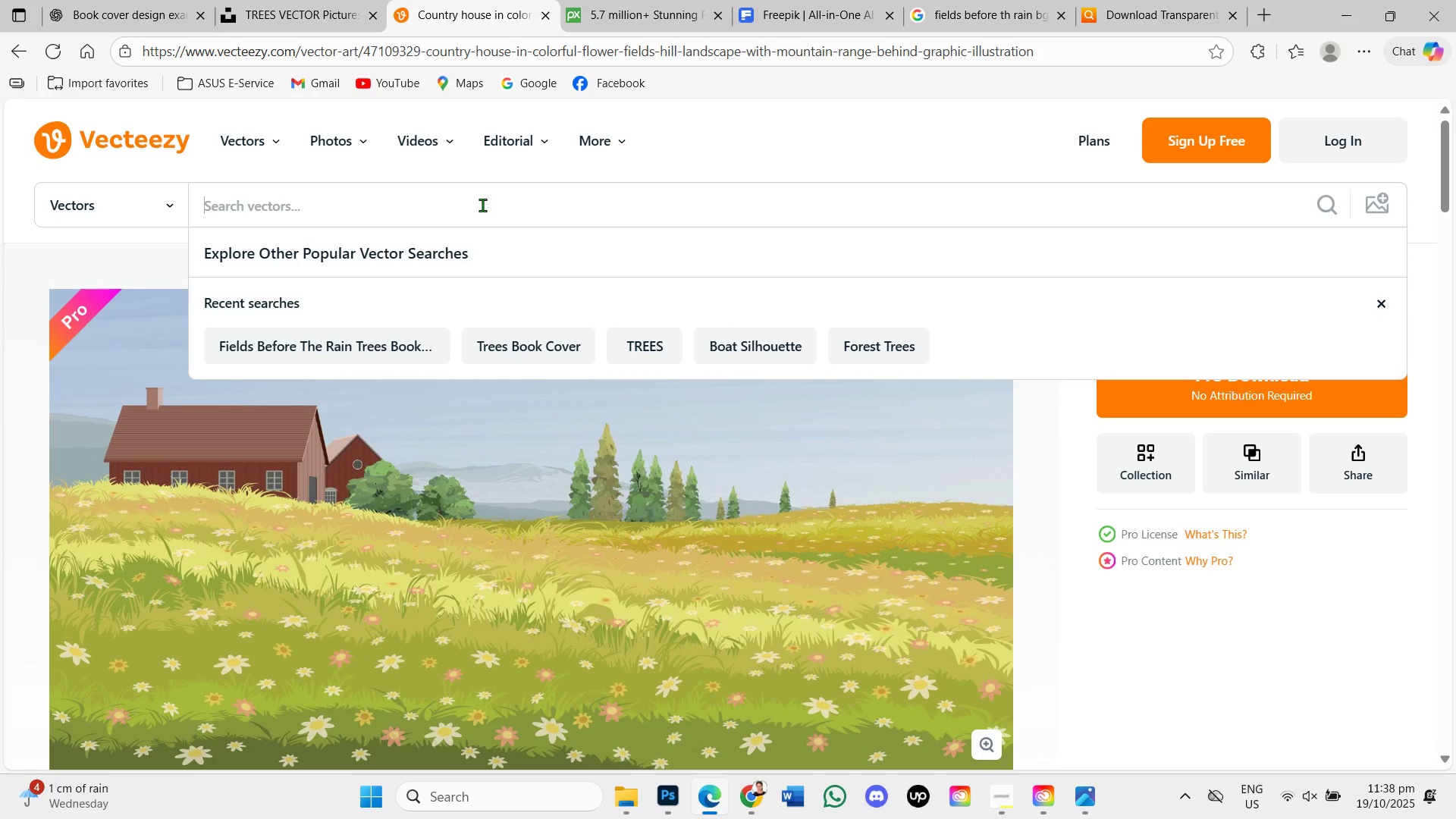 
type(girl vector)
 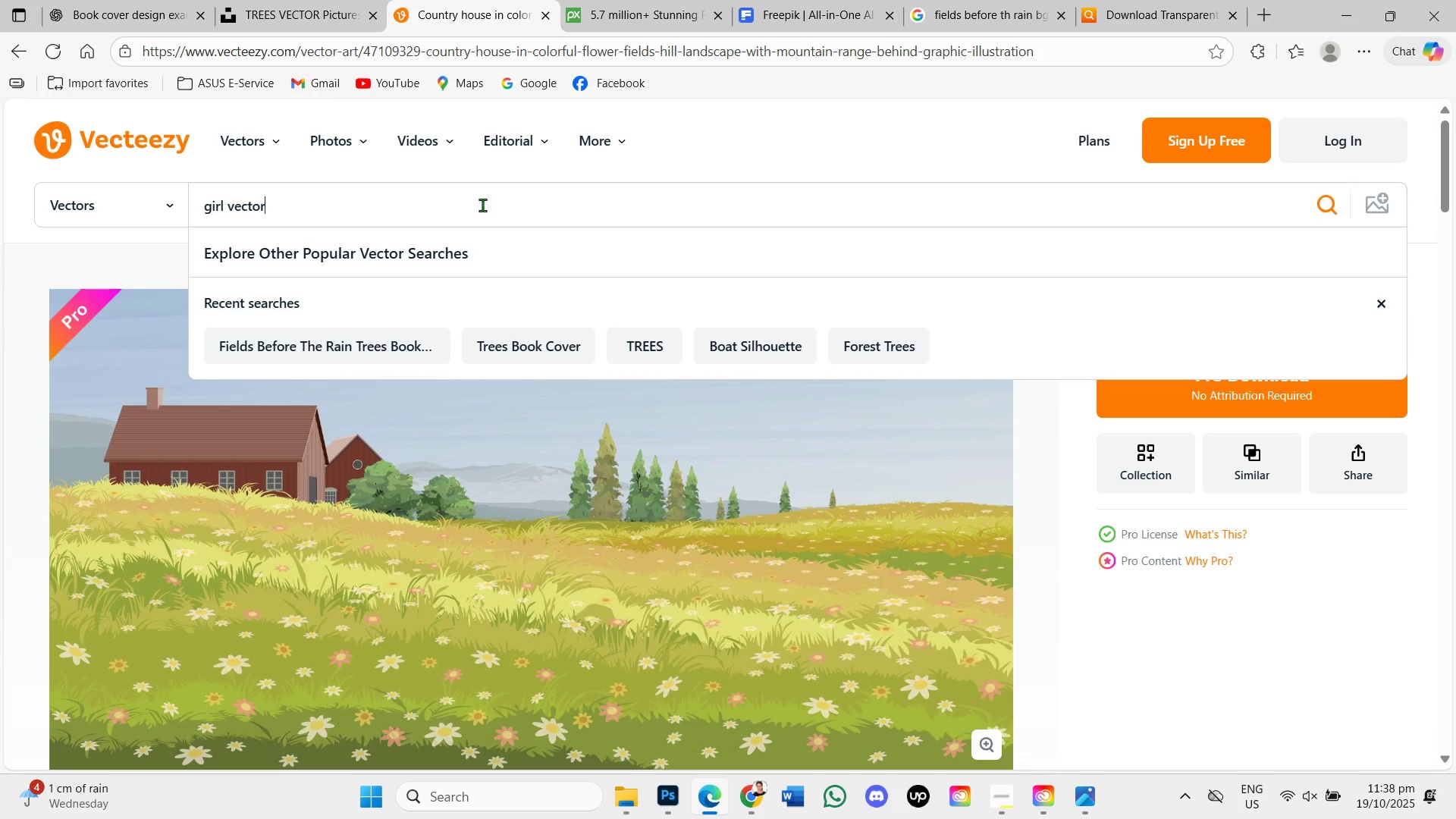 
key(Enter)
 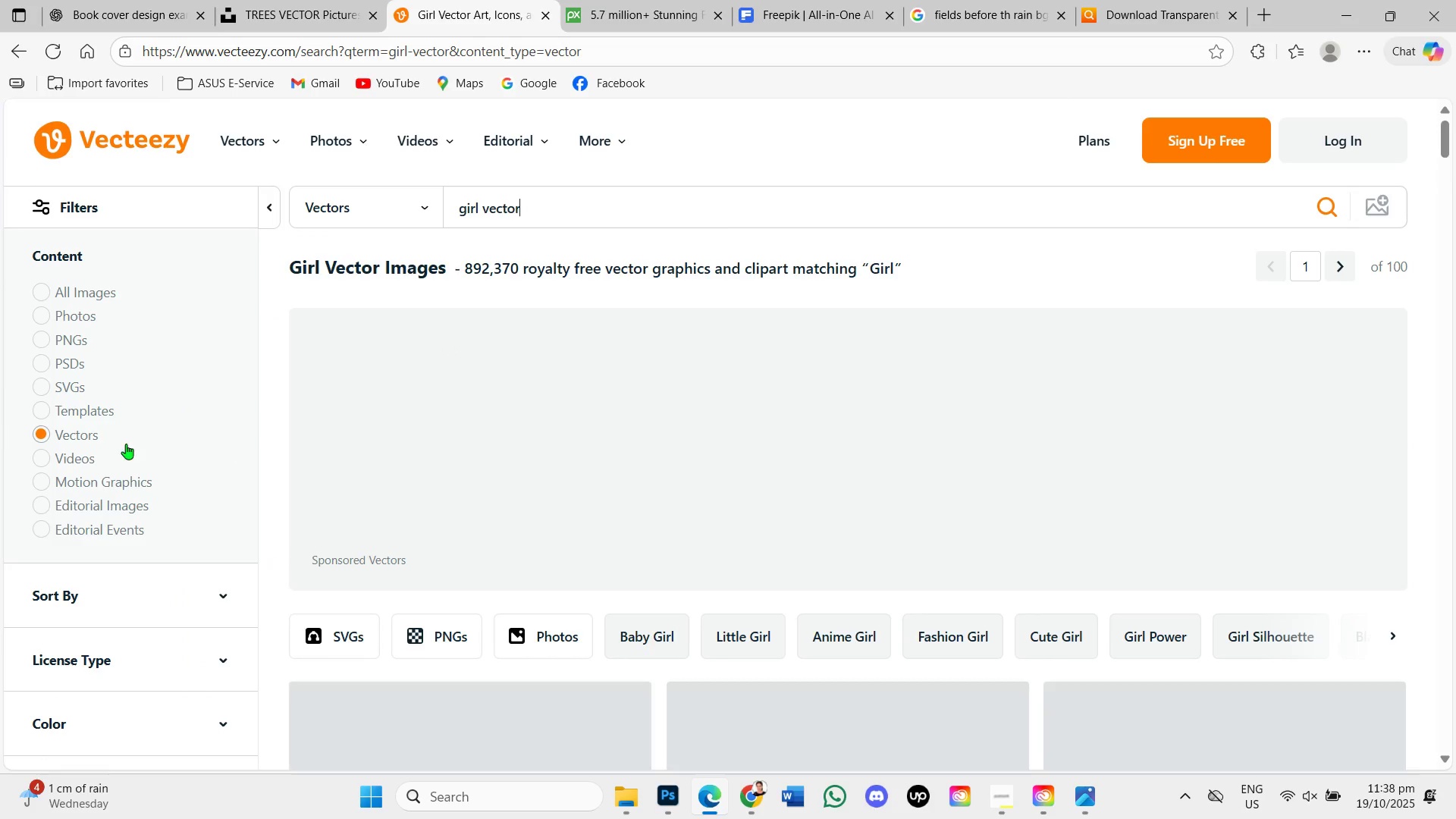 
scroll: coordinate [670, 415], scroll_direction: down, amount: 2.0